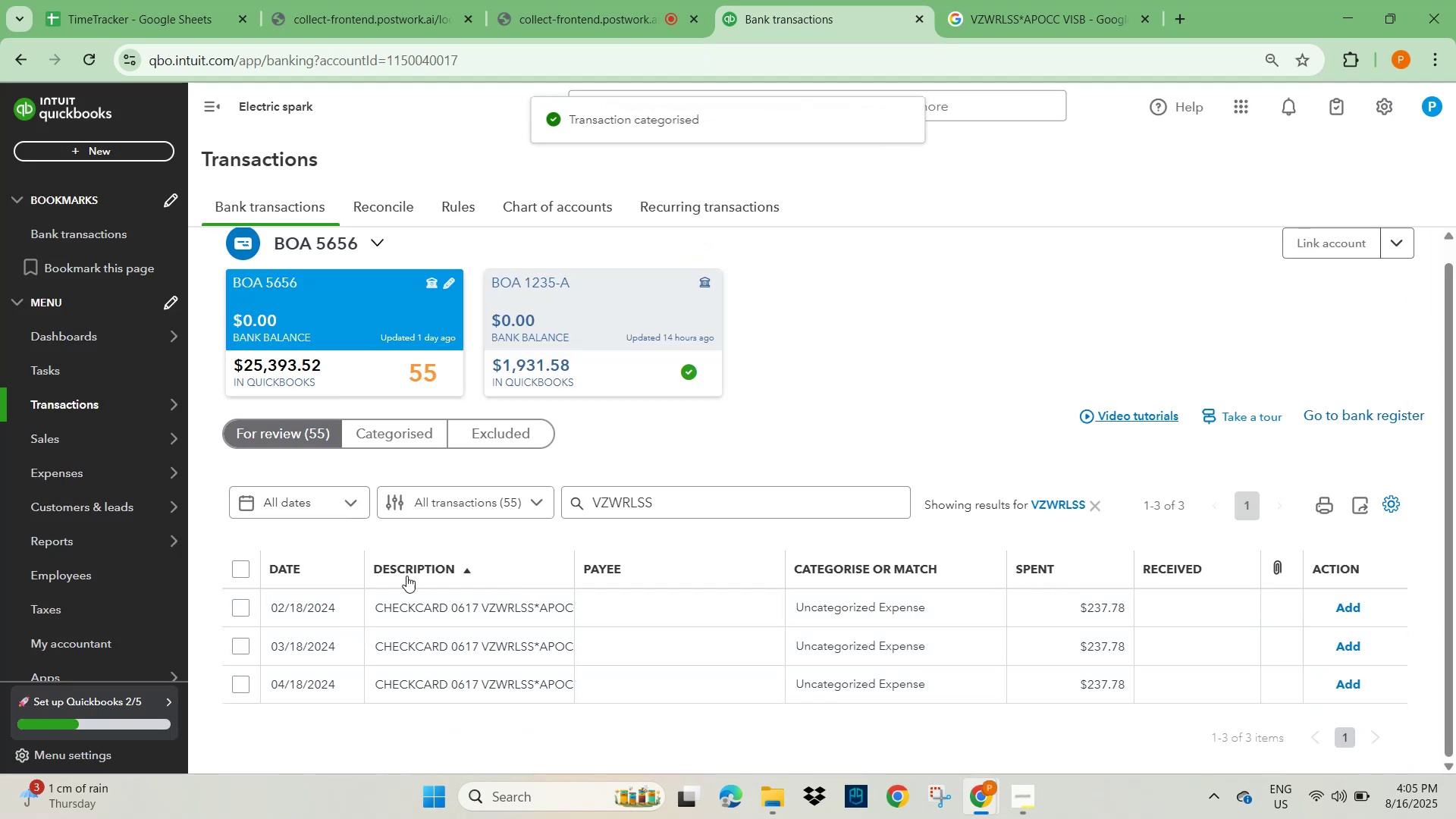 
left_click([442, 604])
 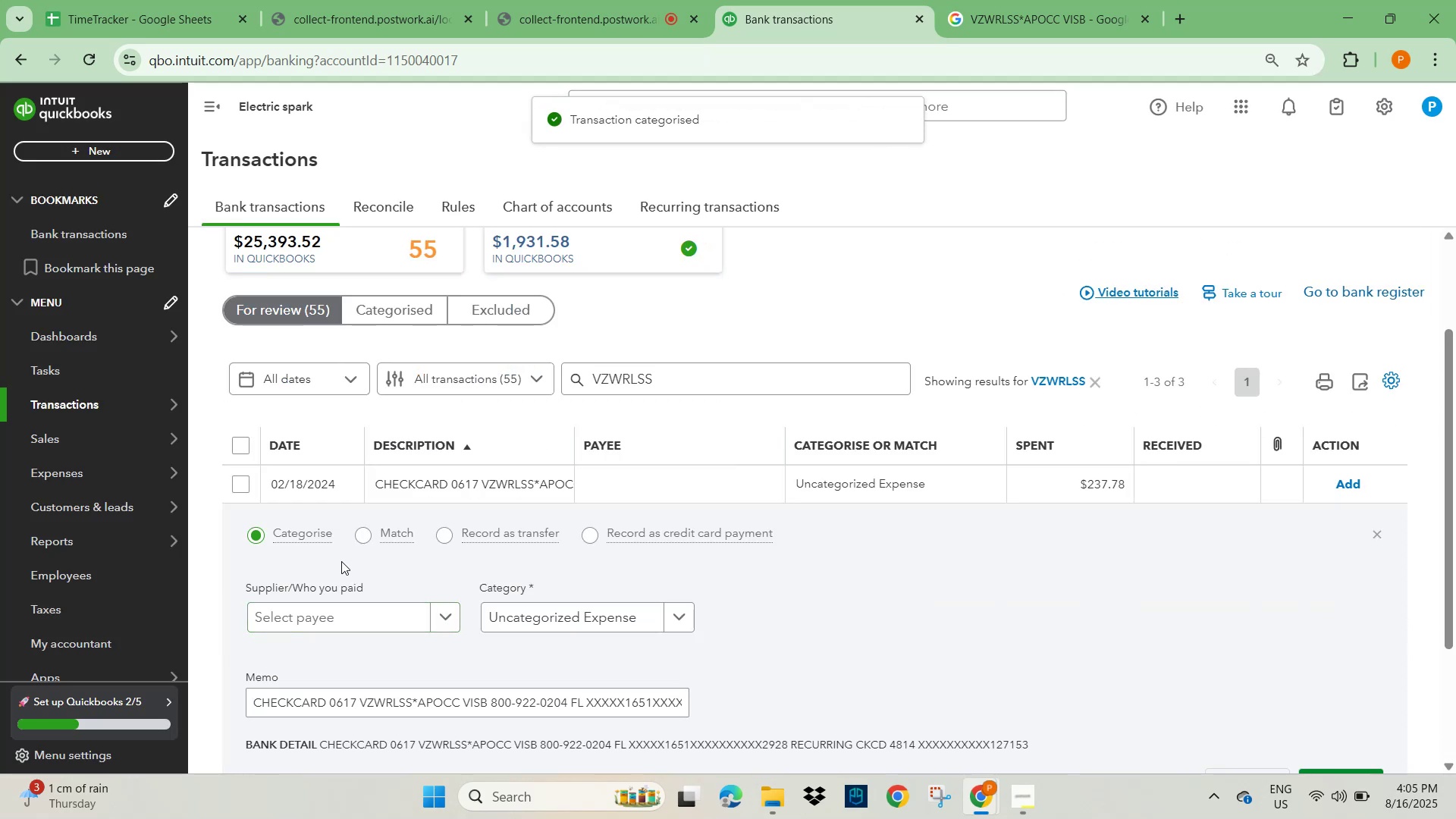 
left_click([352, 617])
 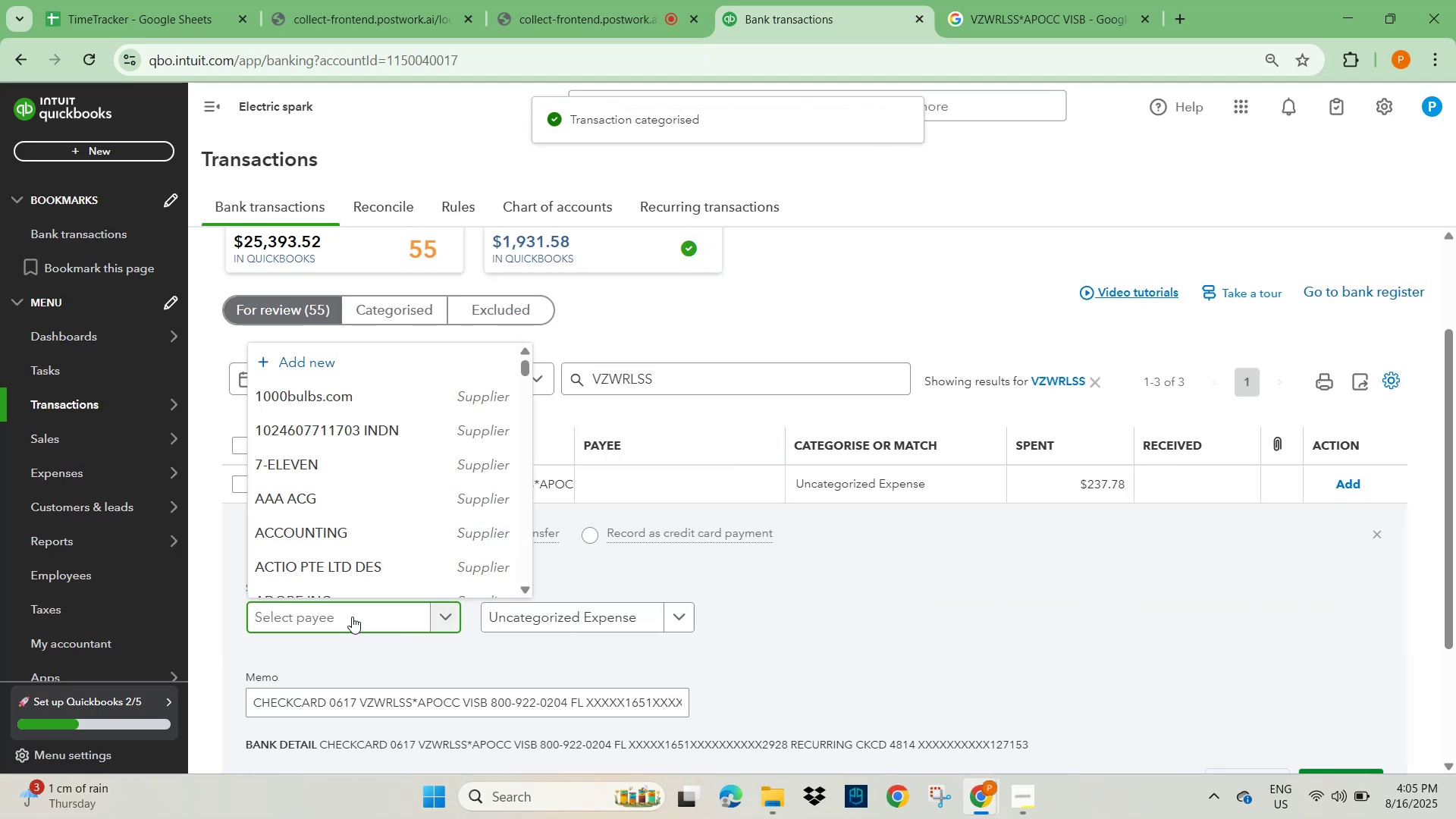 
type(verizon)
 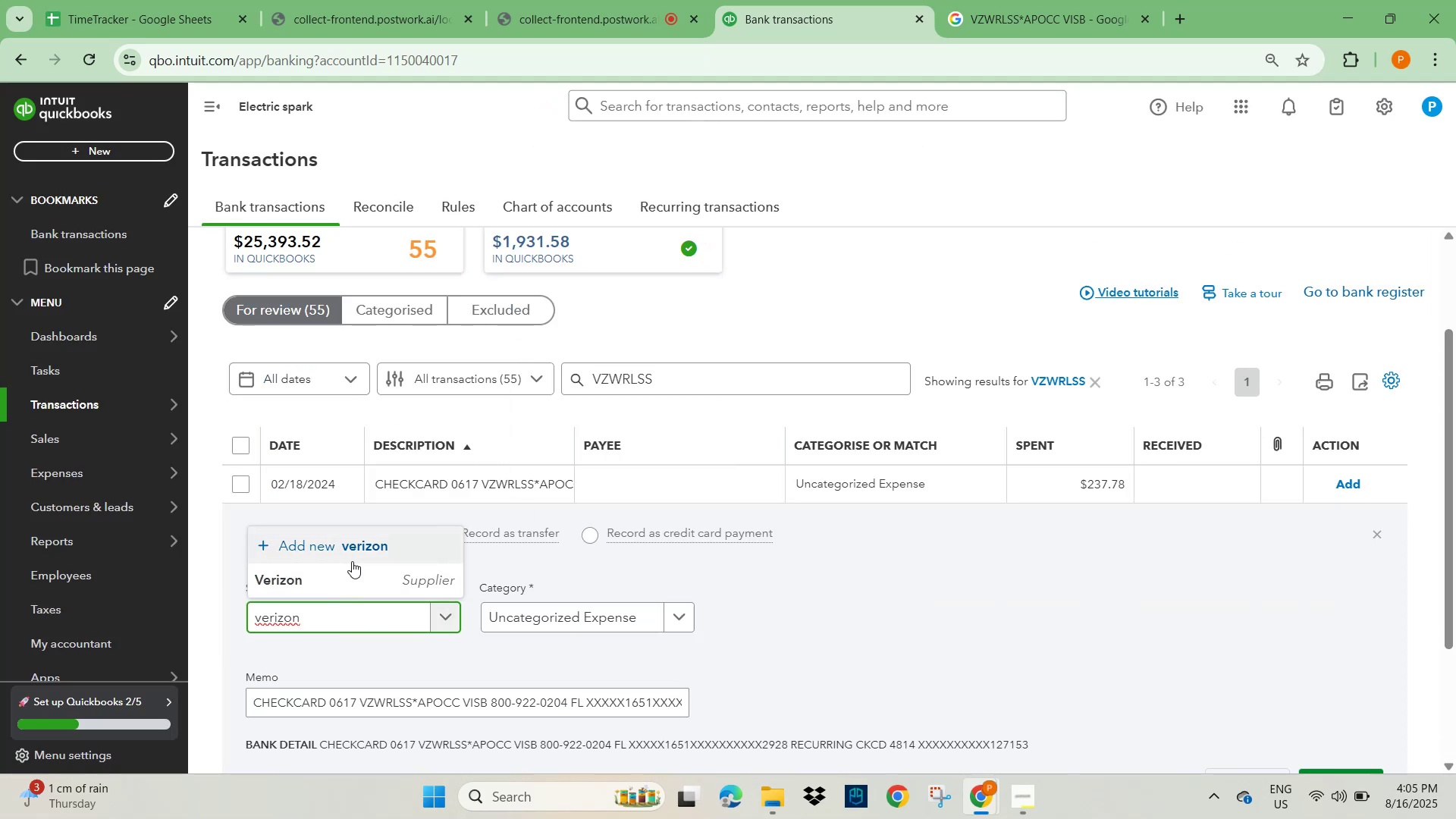 
left_click([358, 583])
 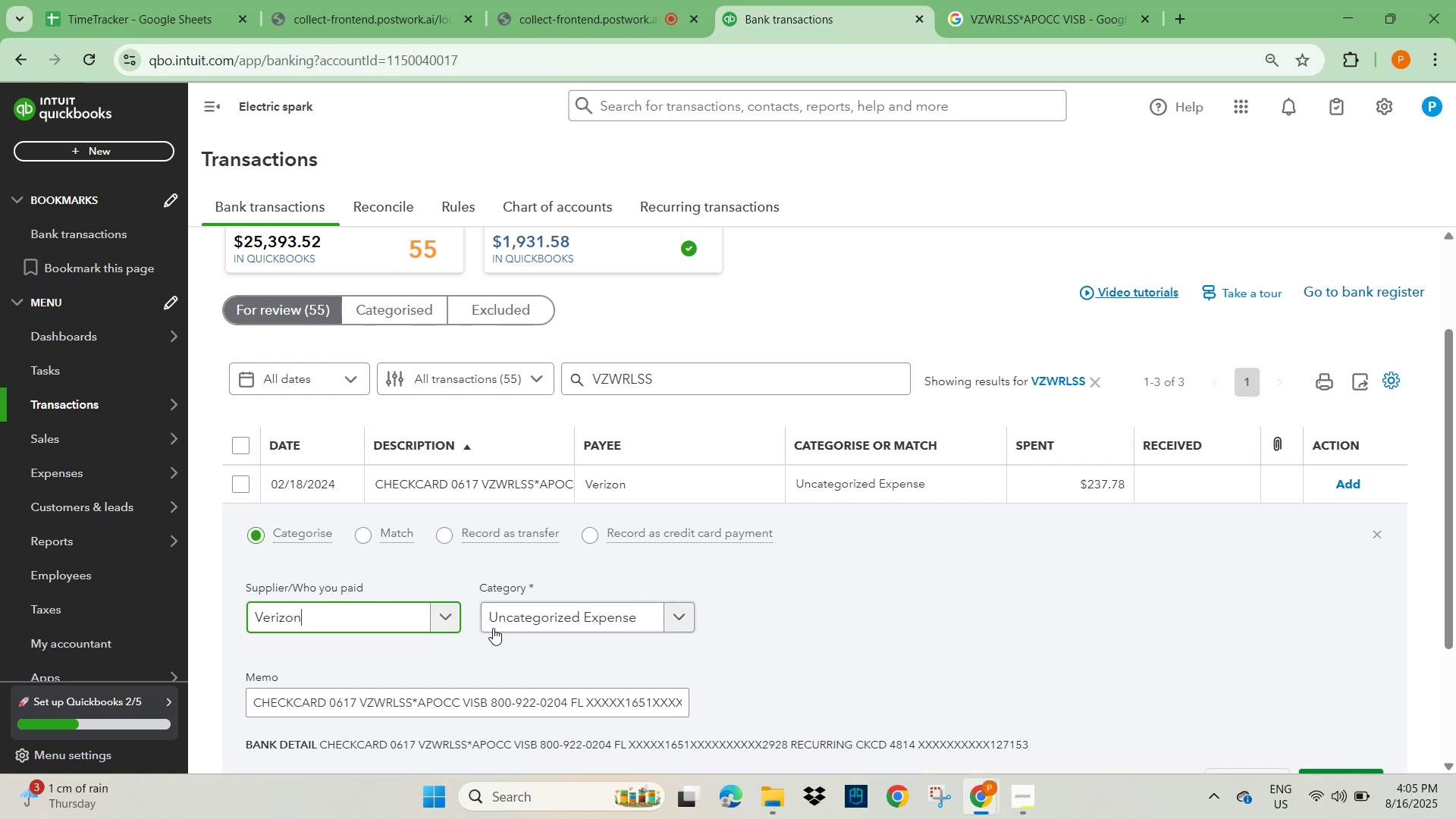 
left_click([500, 619])
 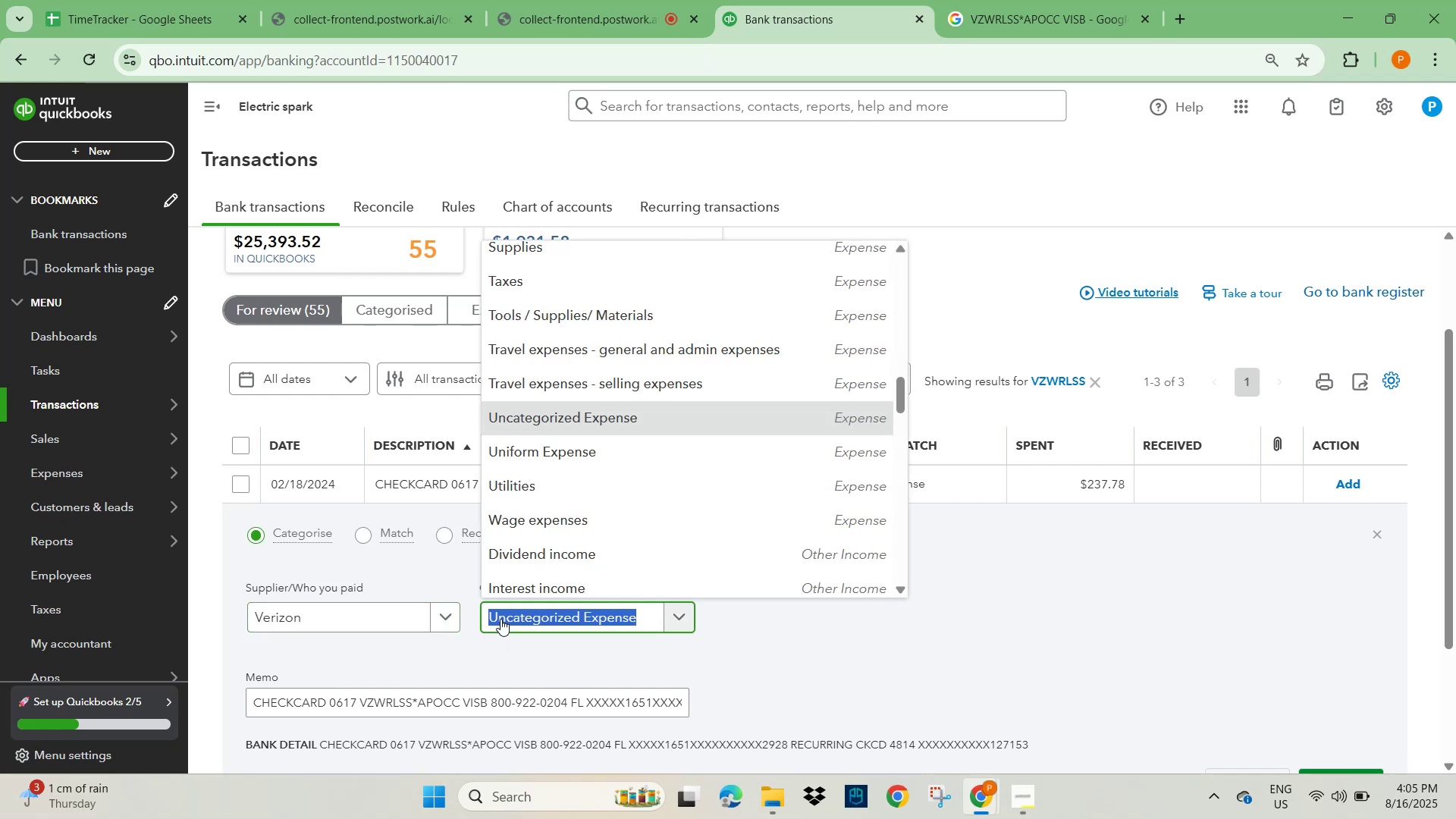 
type(tool)
 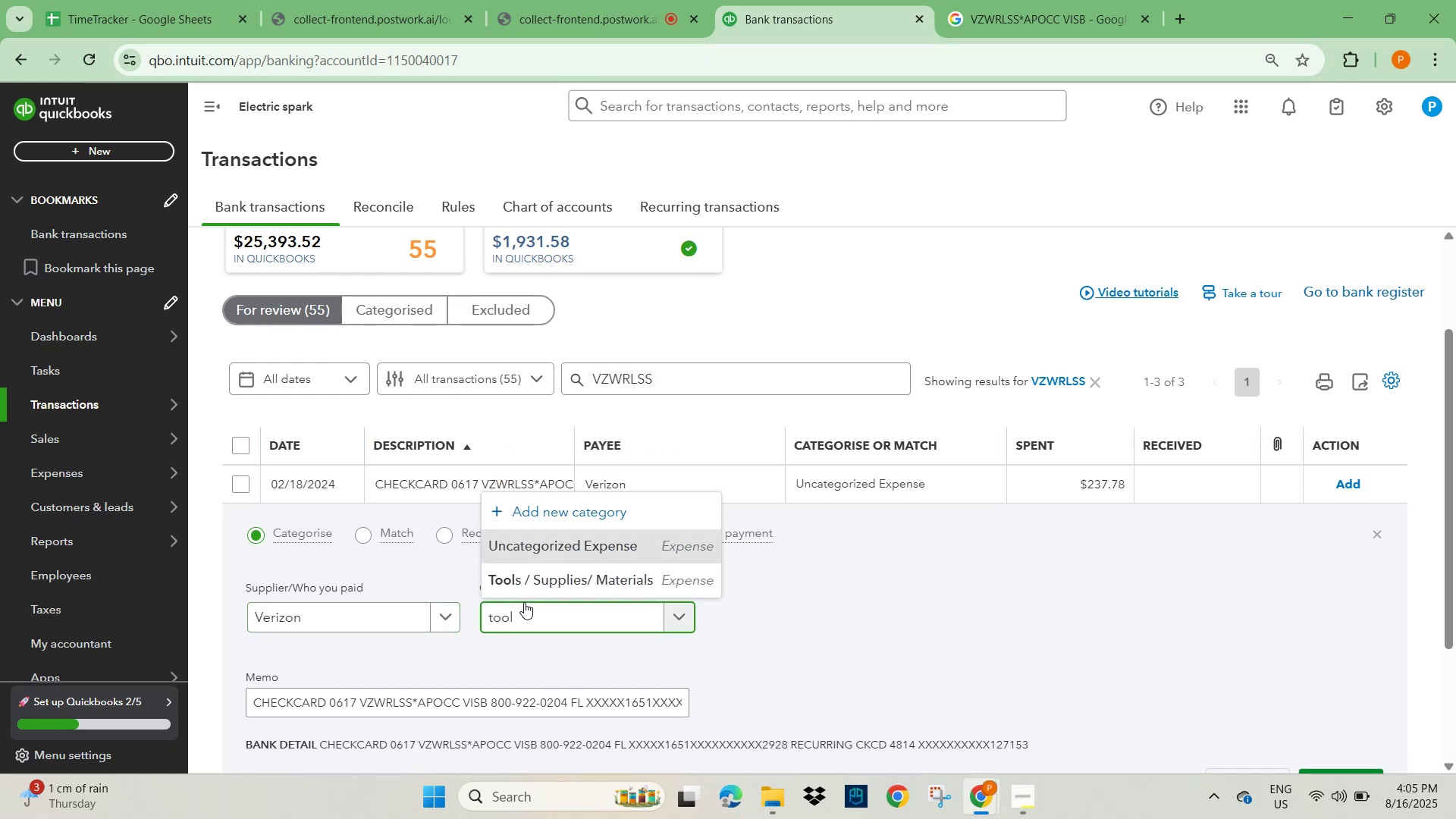 
left_click([527, 587])
 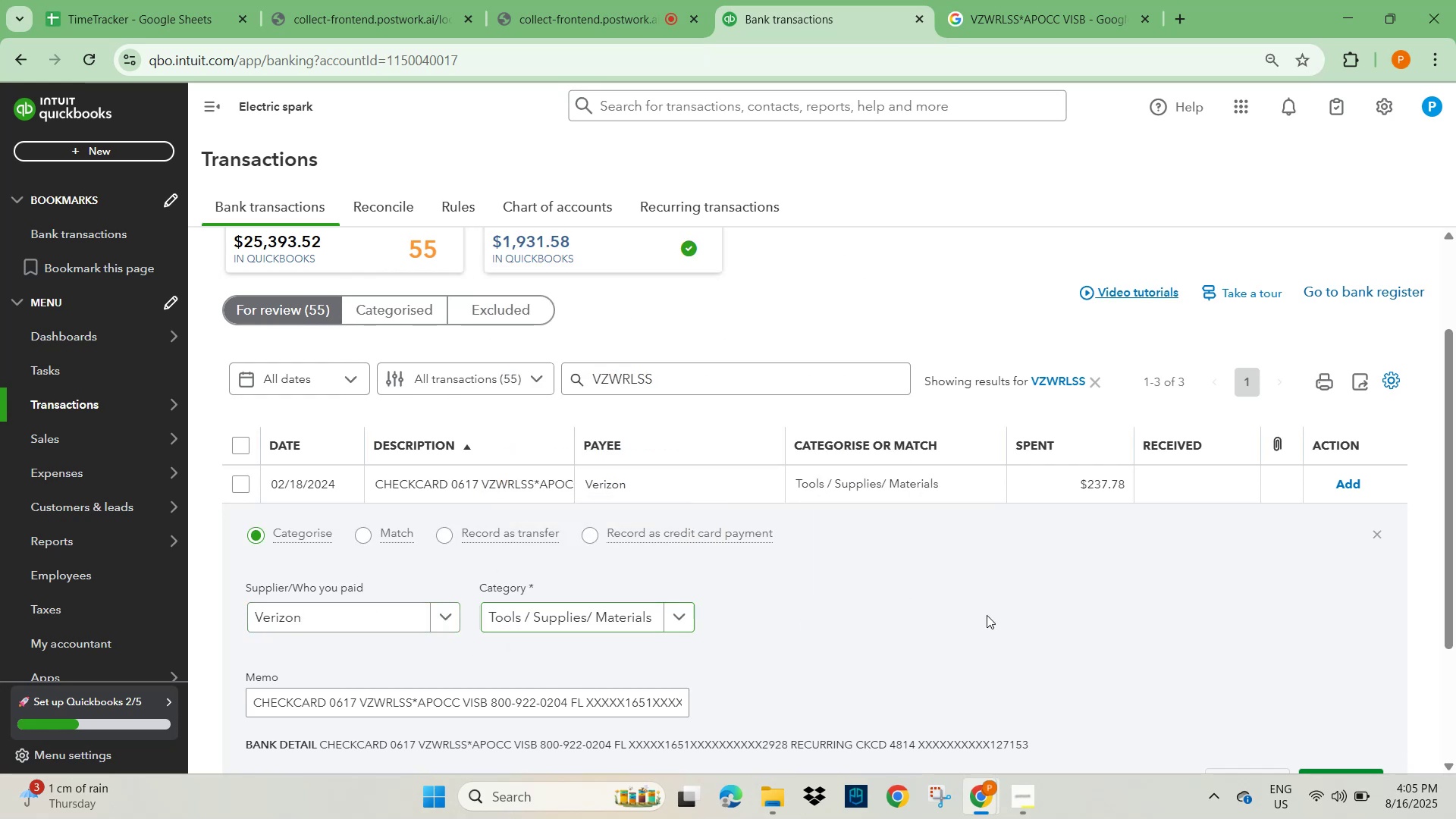 
scroll: coordinate [1138, 661], scroll_direction: down, amount: 1.0
 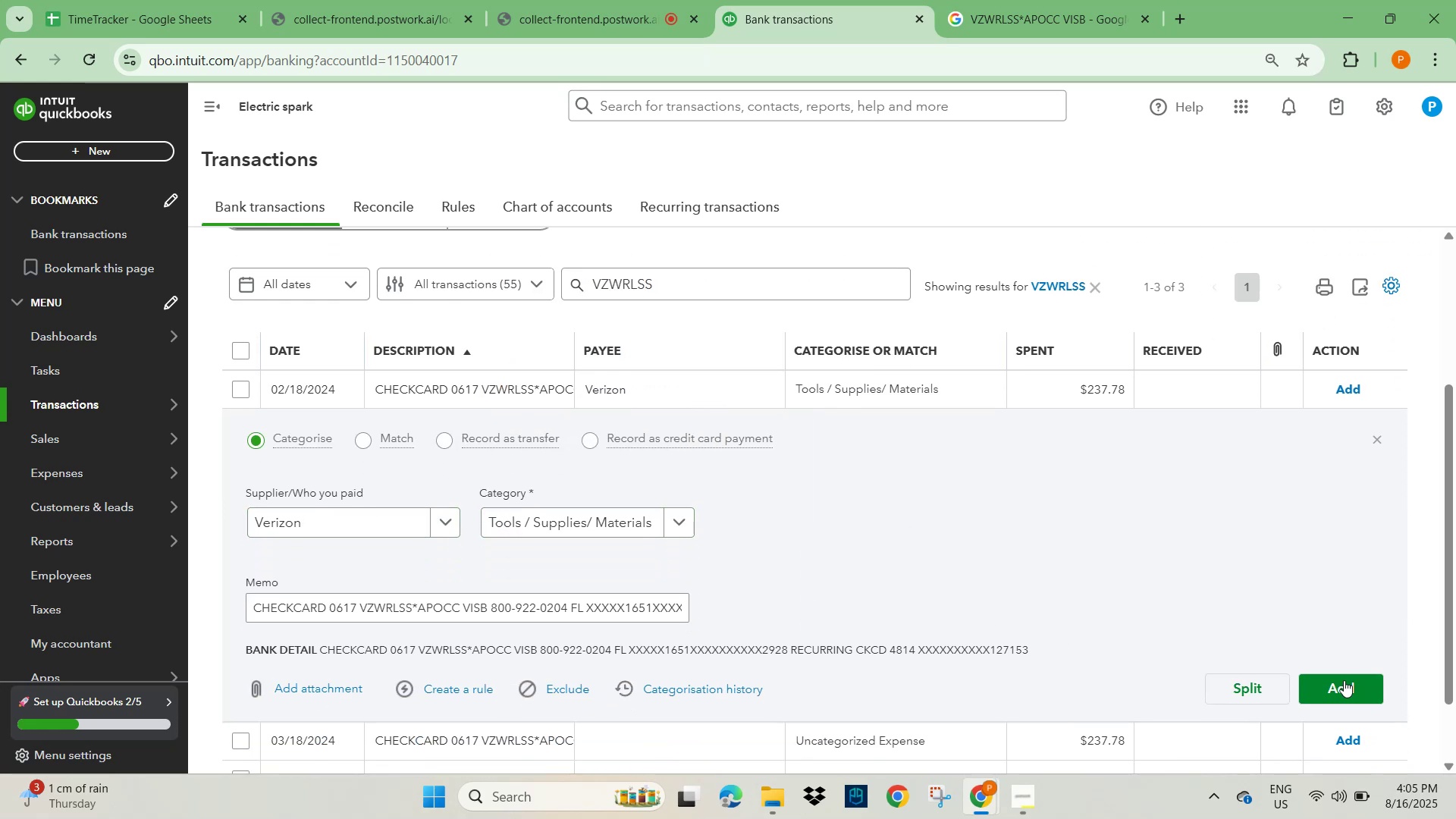 
left_click([1352, 686])
 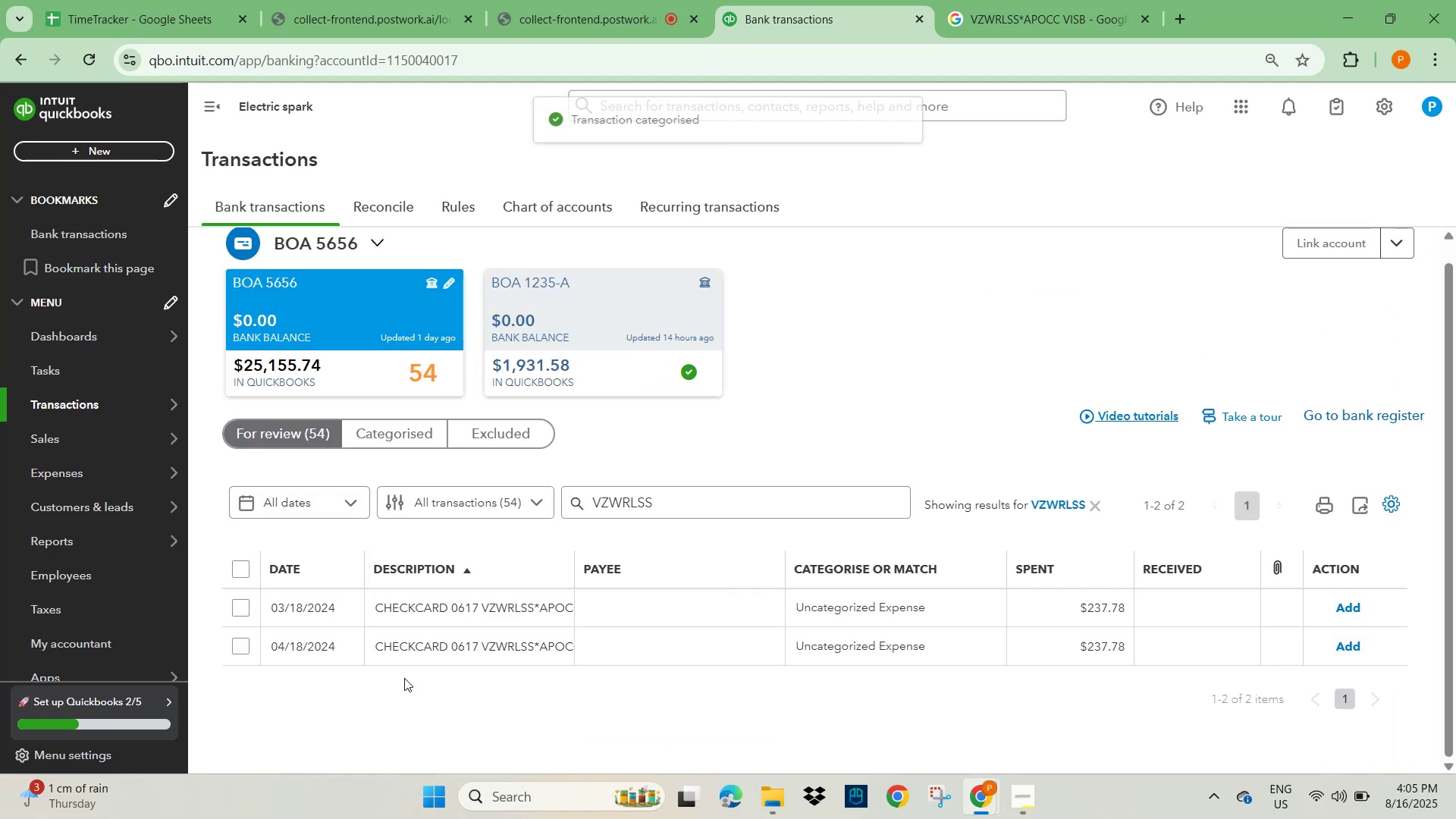 
left_click([431, 609])
 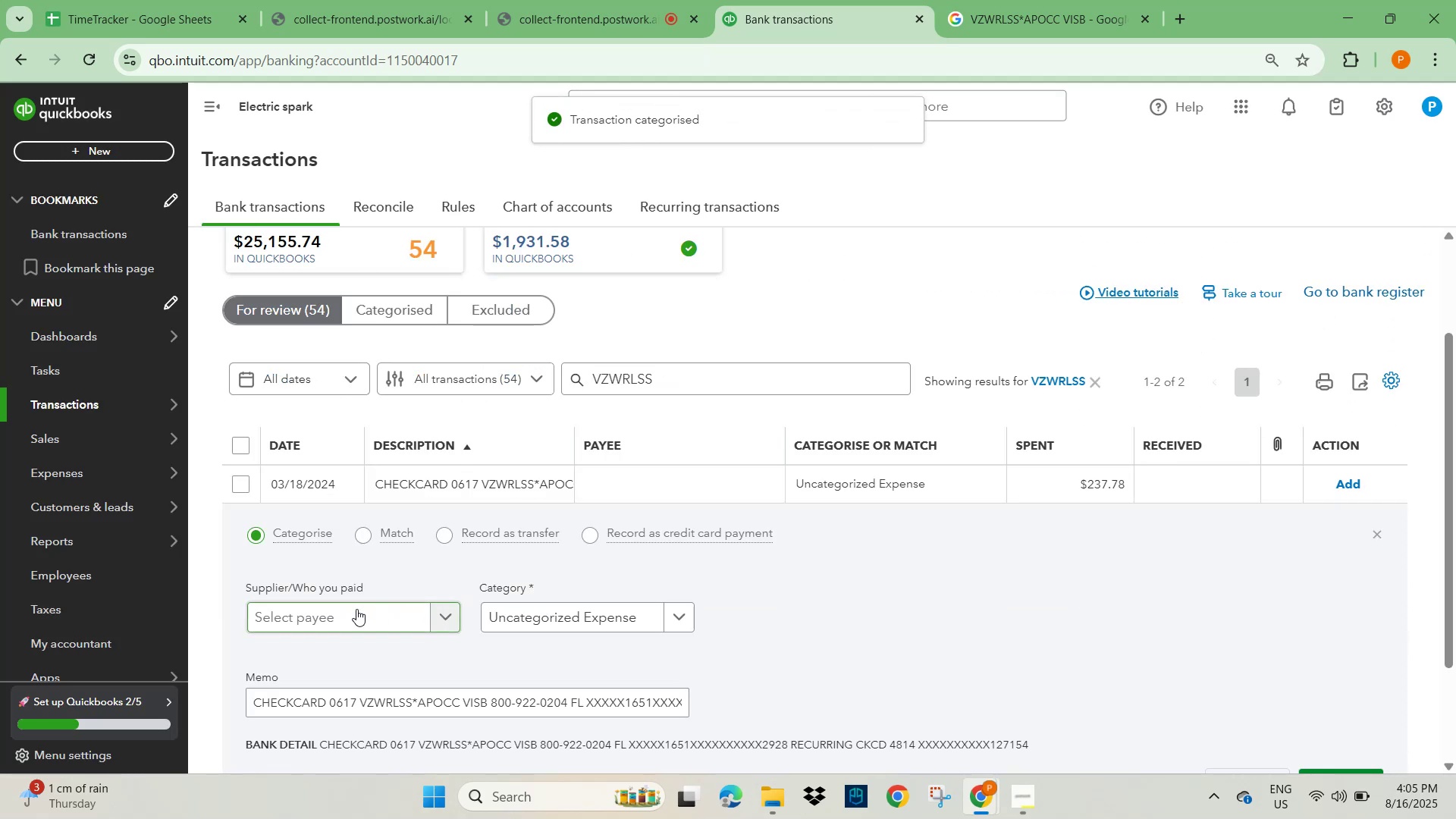 
left_click([341, 614])
 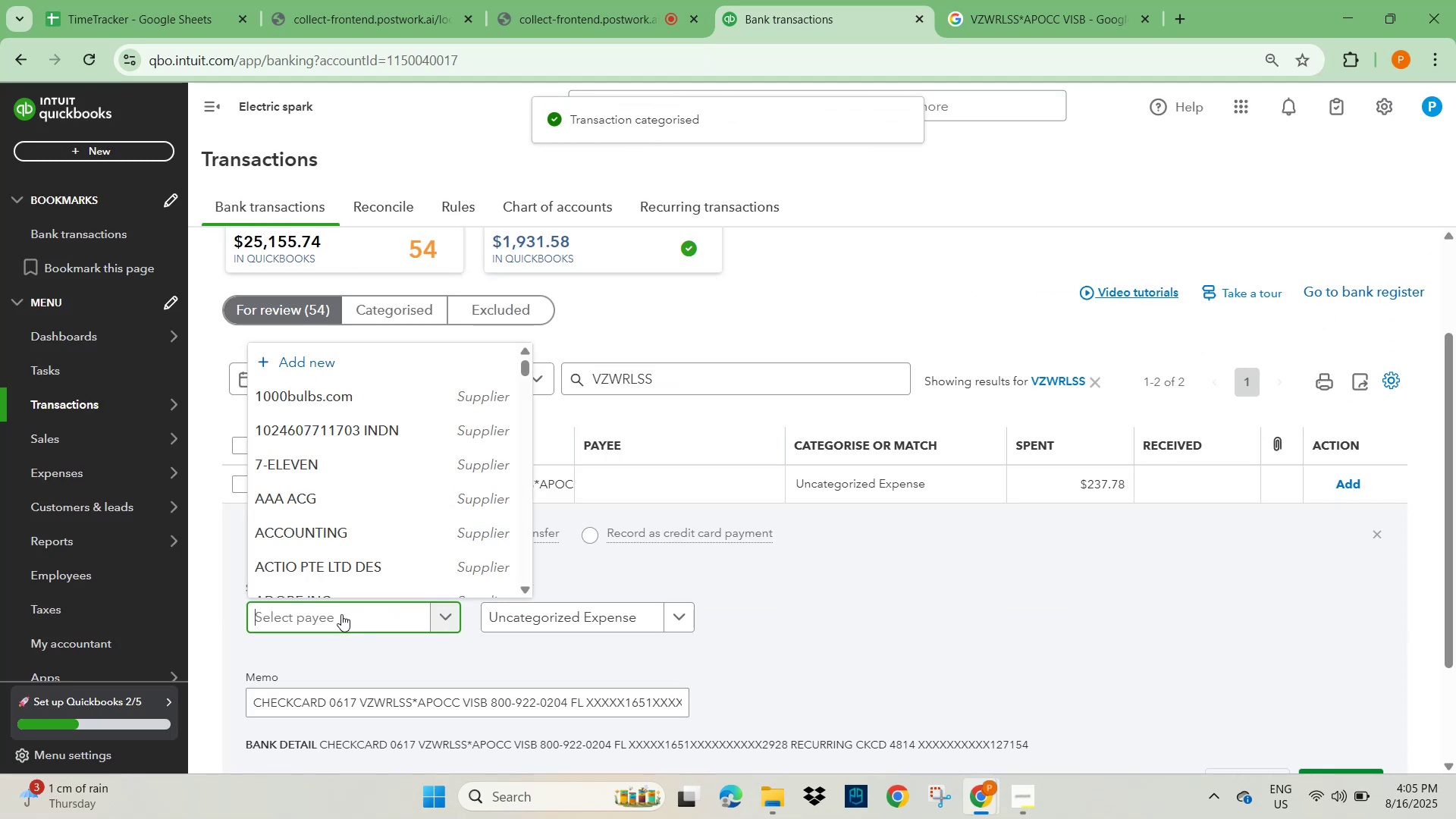 
type(verizon)
 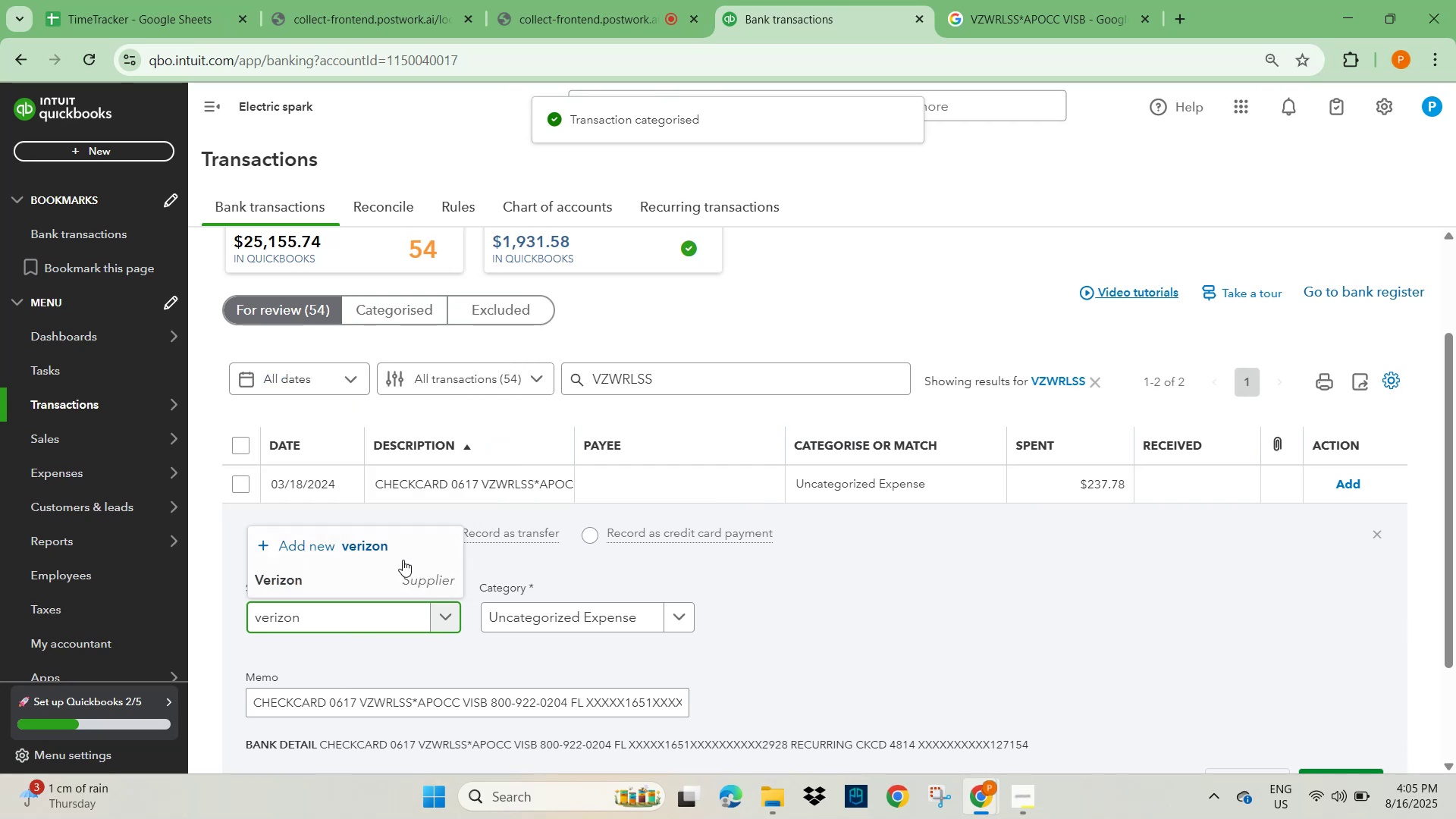 
left_click([406, 573])
 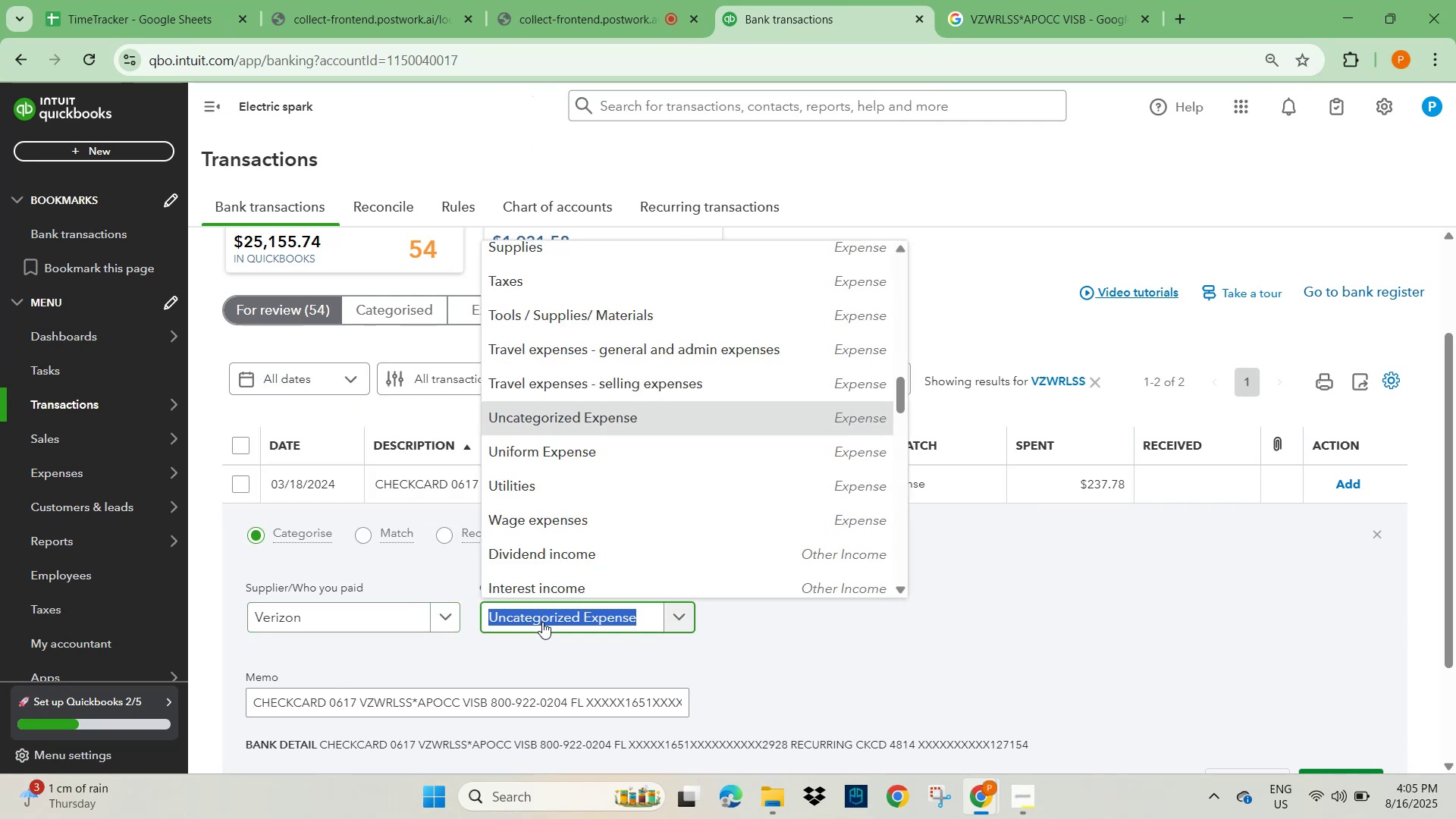 
type(tools)
 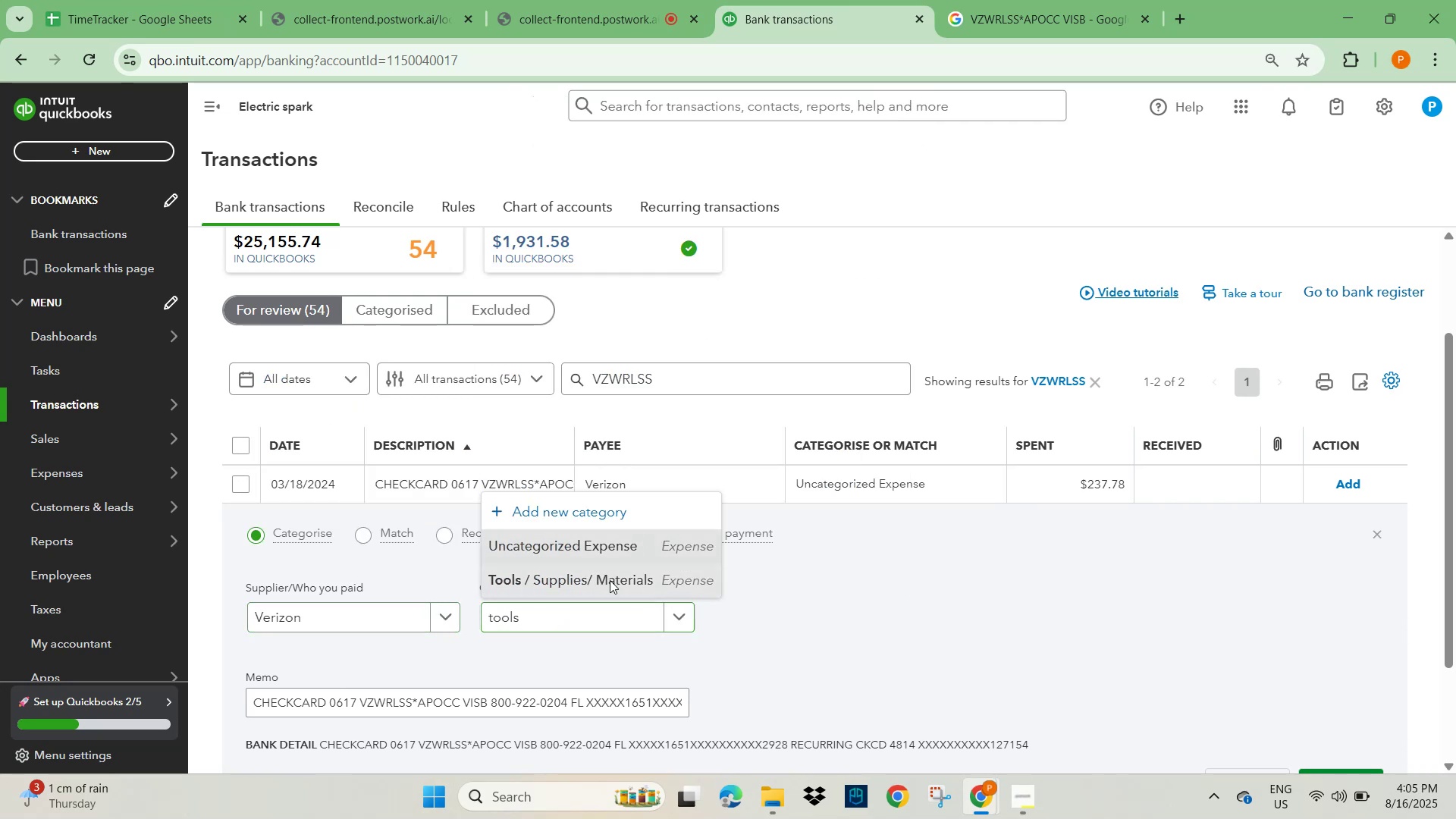 
scroll: coordinate [1074, 698], scroll_direction: down, amount: 2.0
 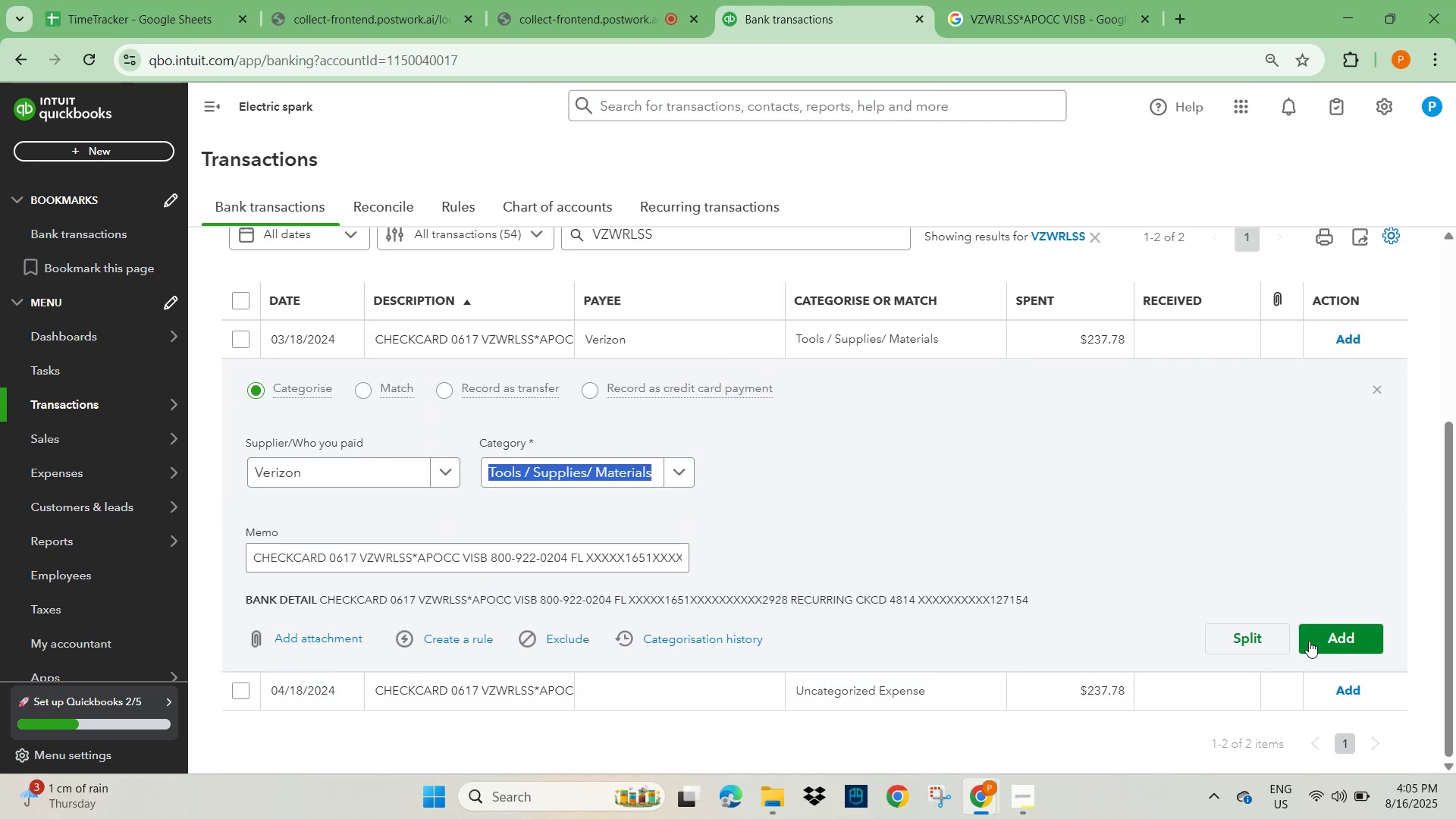 
left_click([1310, 641])
 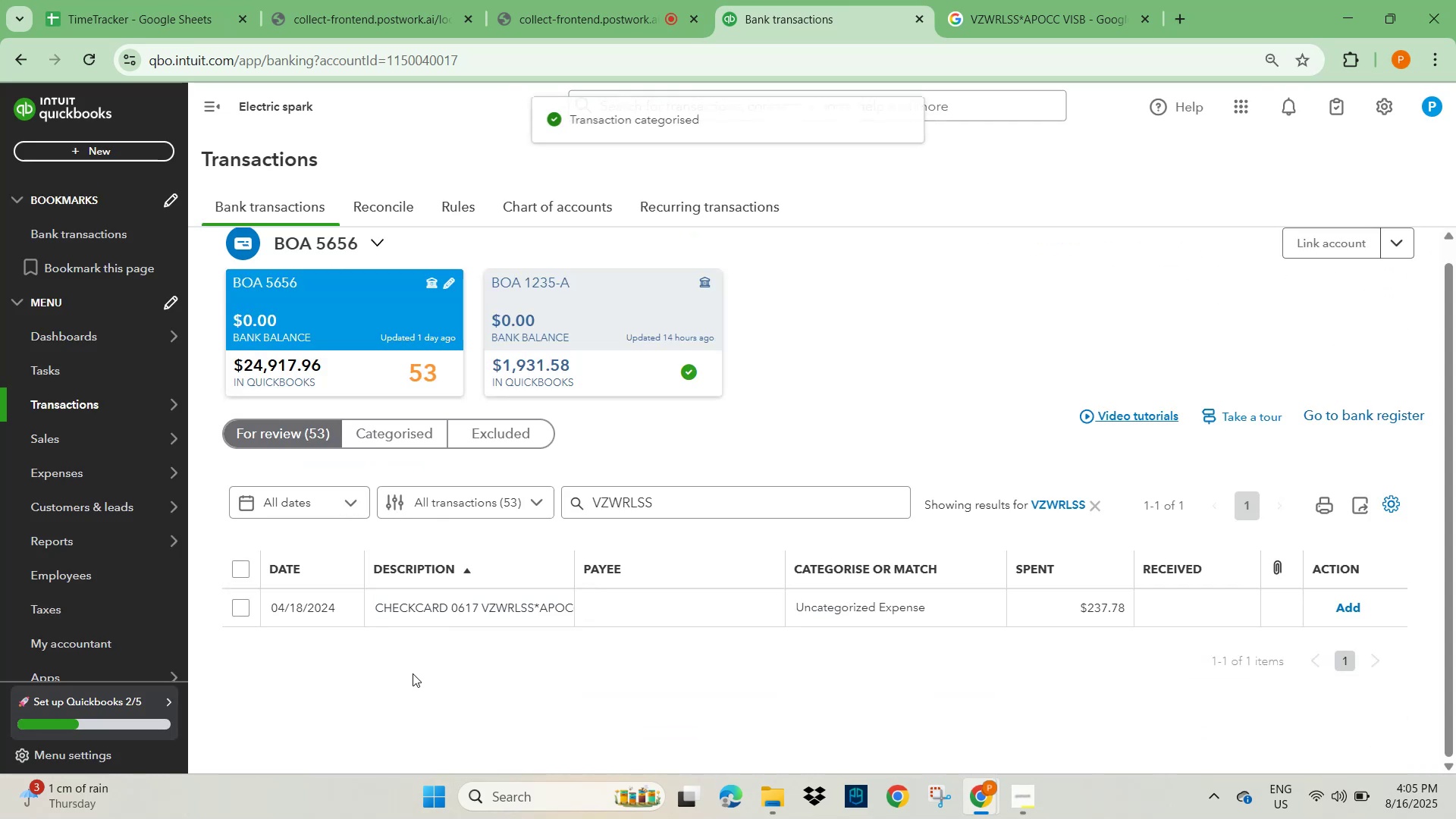 
left_click([438, 614])
 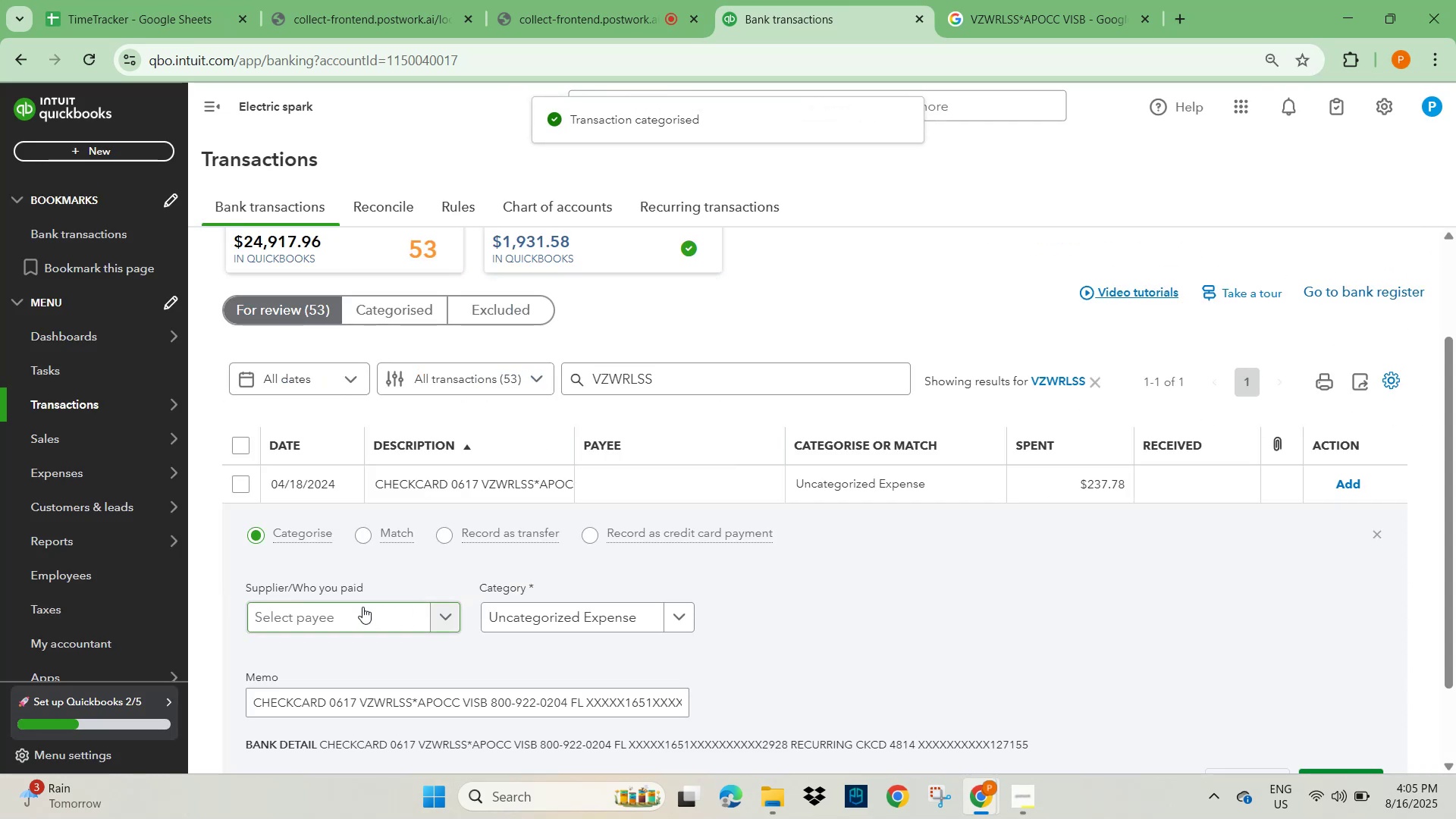 
left_click([300, 607])
 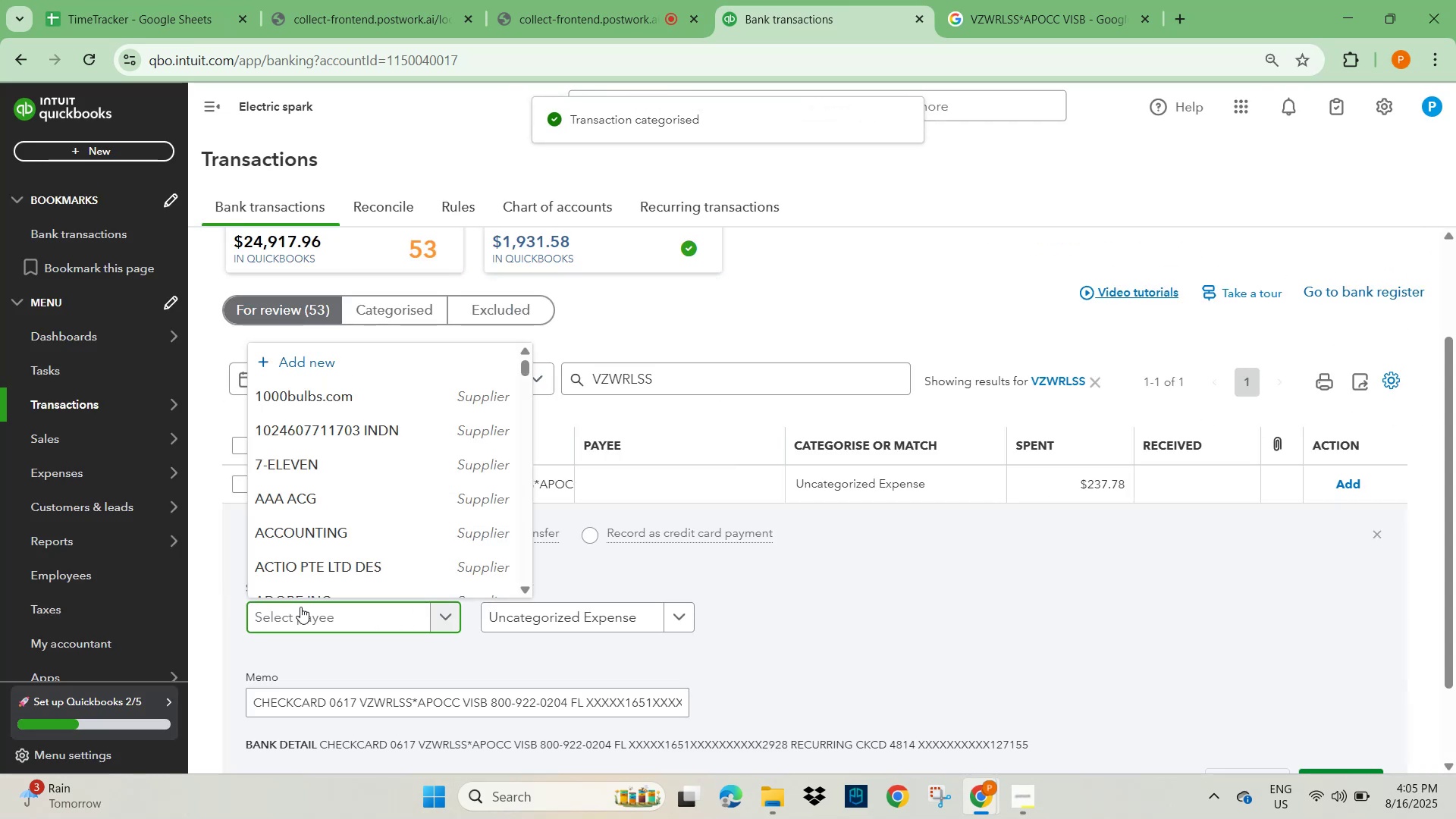 
type(verix)
 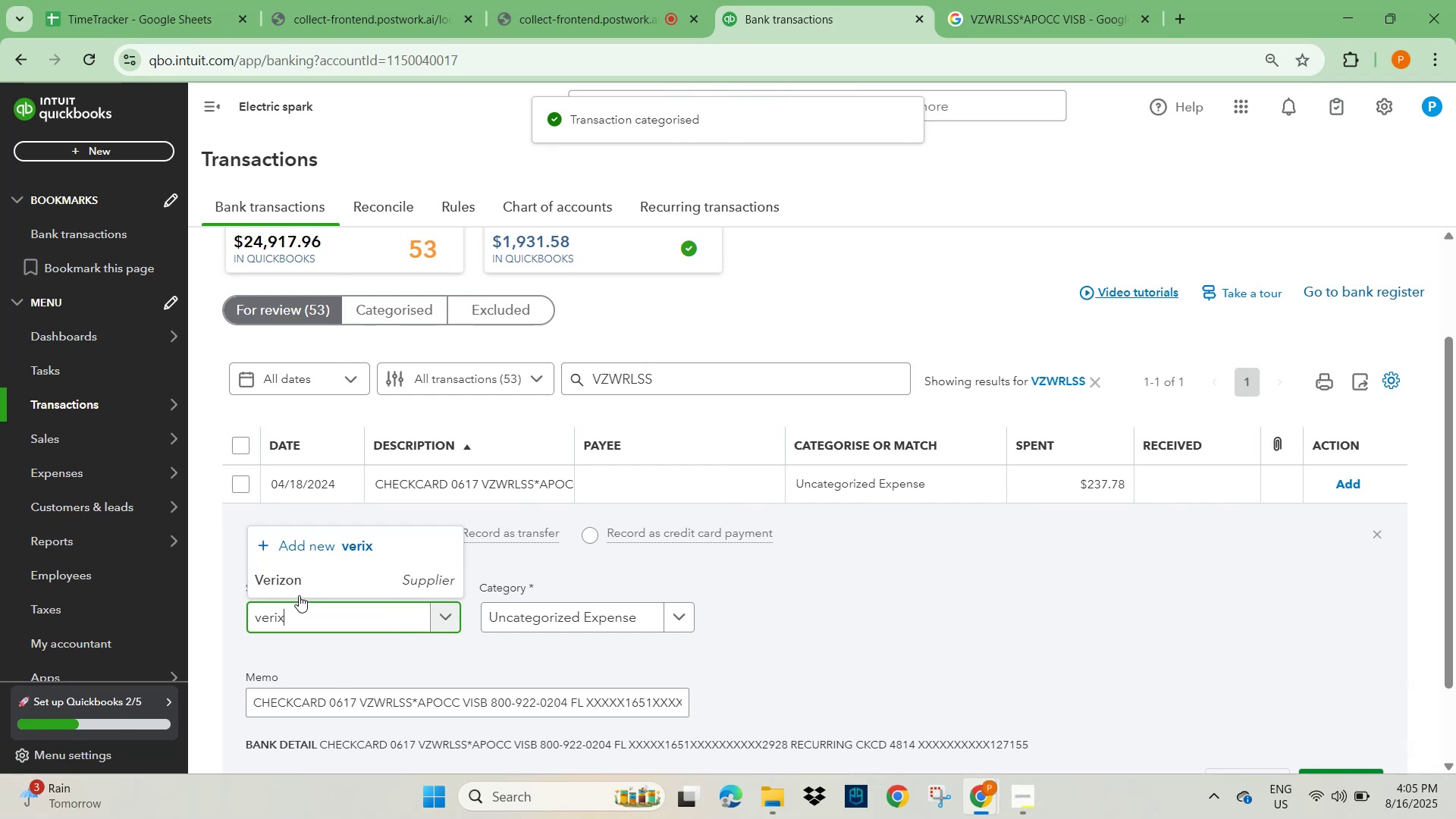 
left_click([302, 589])
 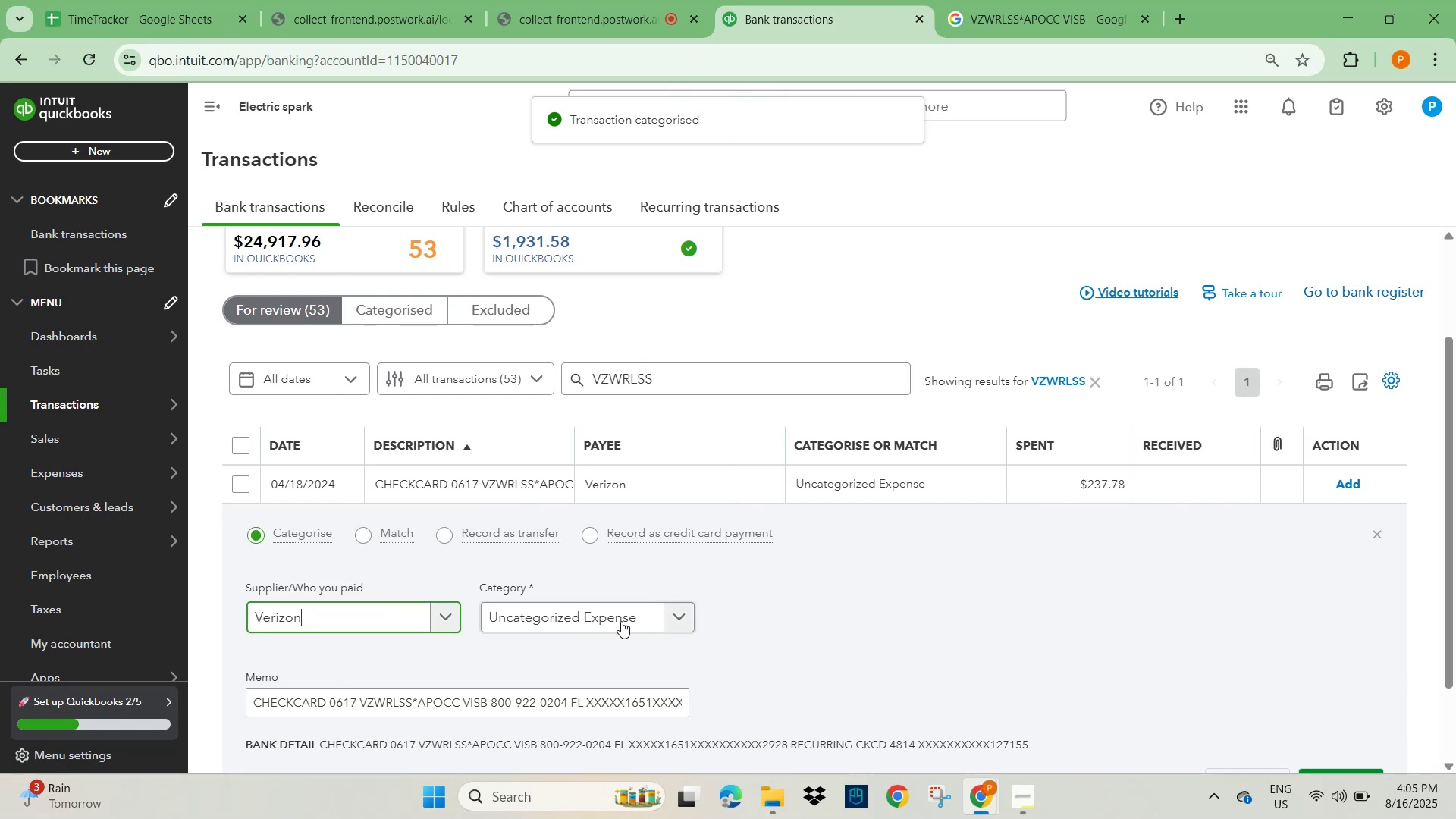 
left_click([583, 612])
 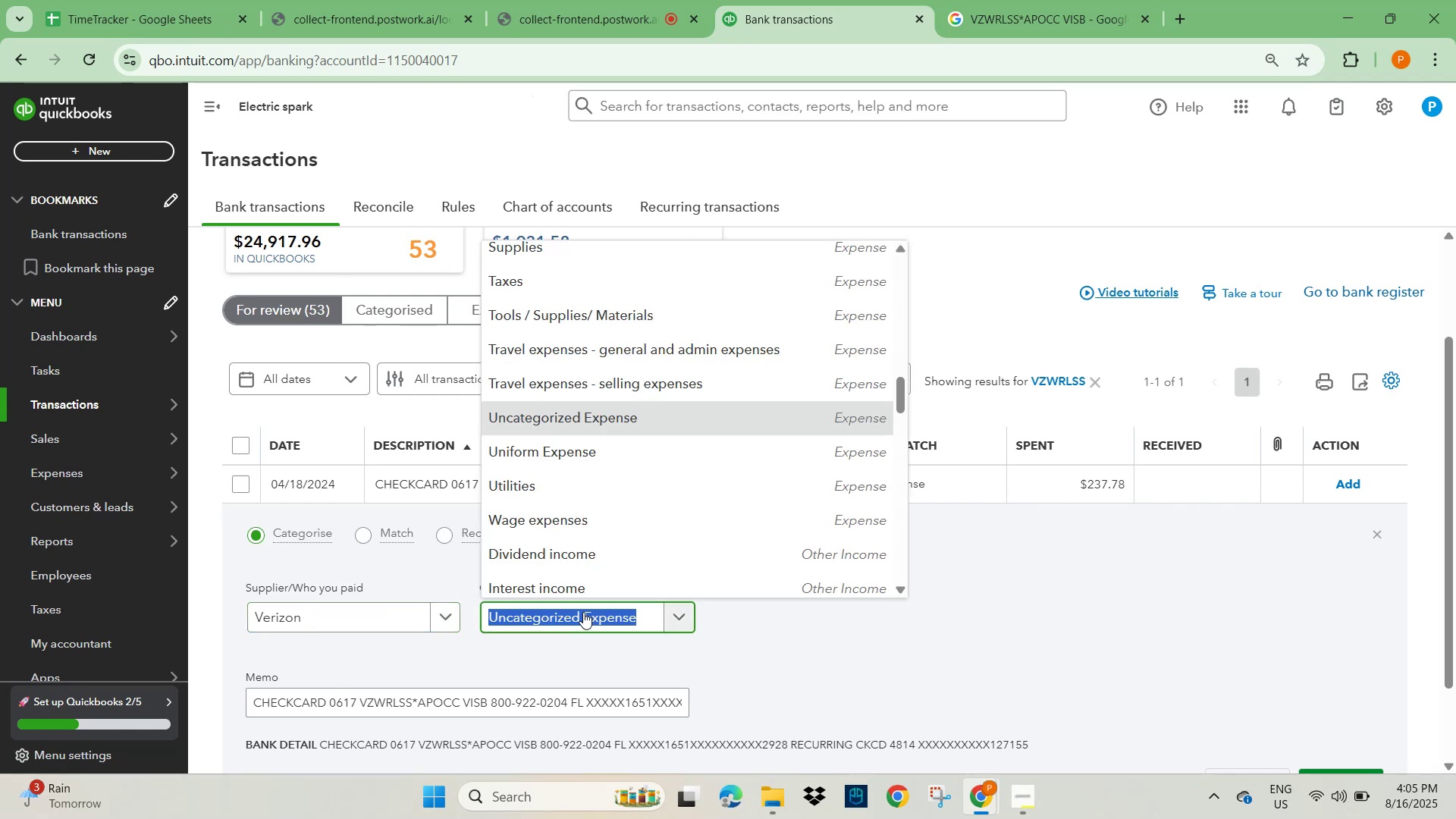 
type(tools)
 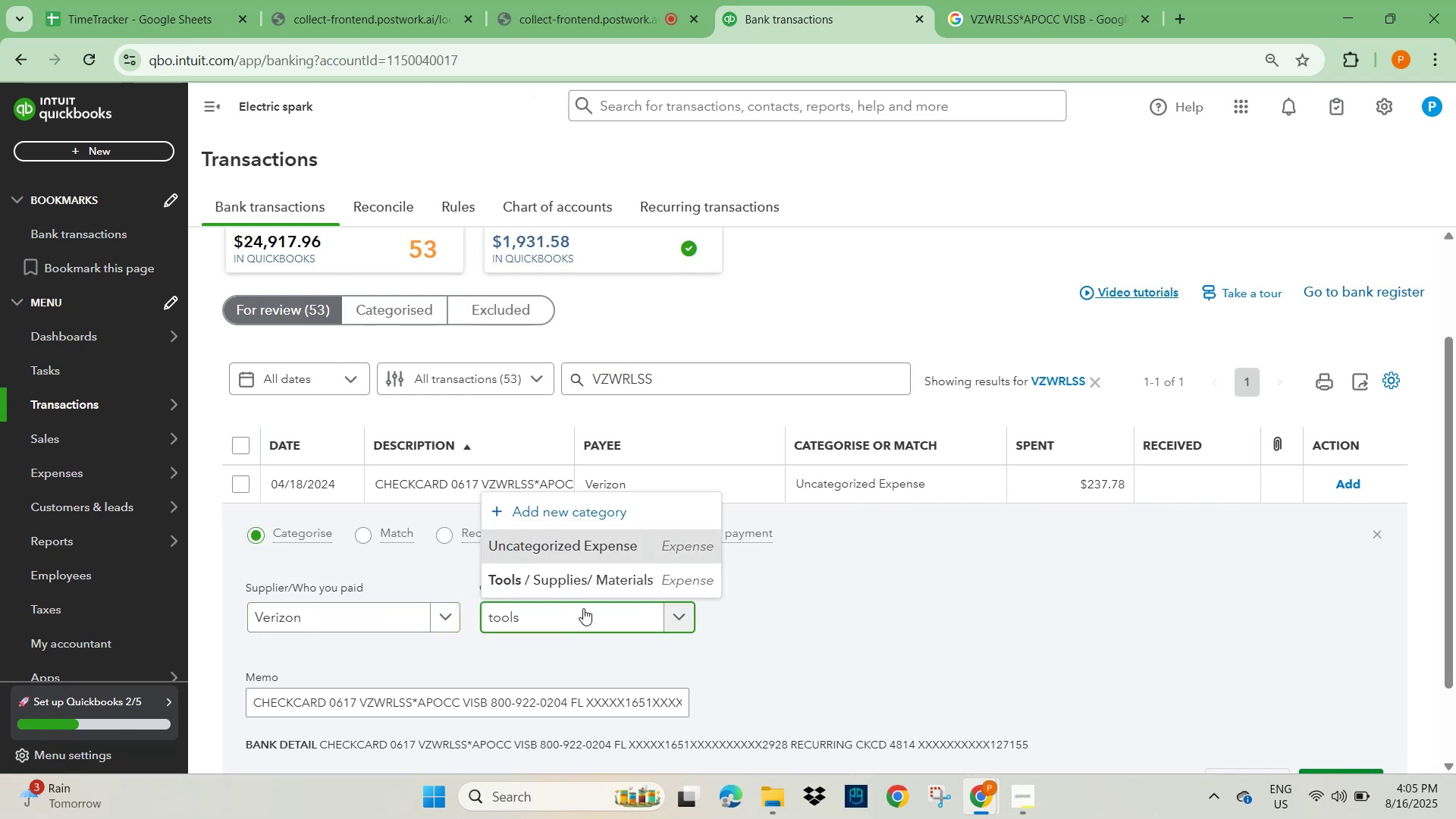 
left_click([594, 579])
 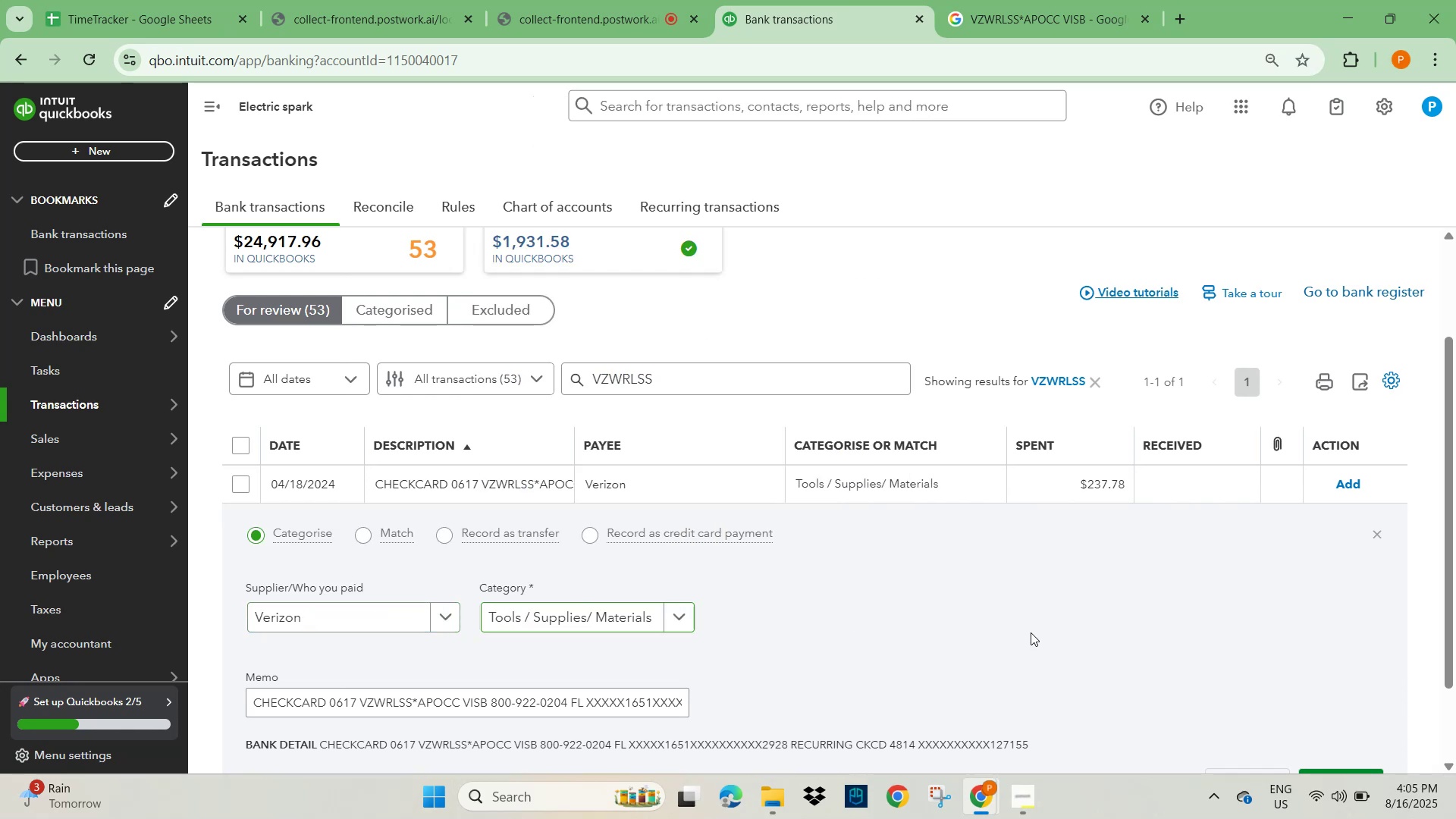 
scroll: coordinate [1180, 666], scroll_direction: down, amount: 3.0
 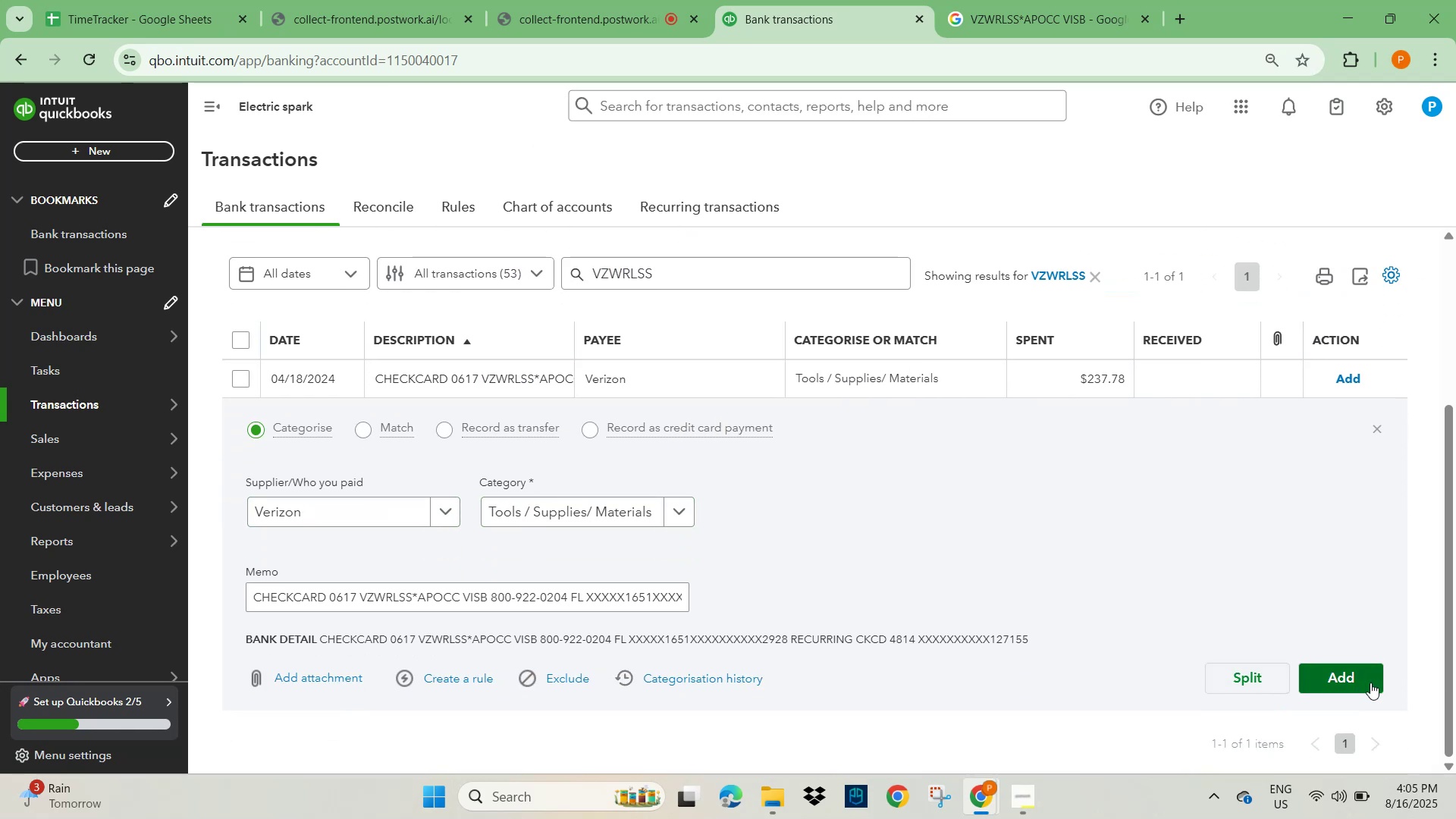 
left_click([1370, 682])
 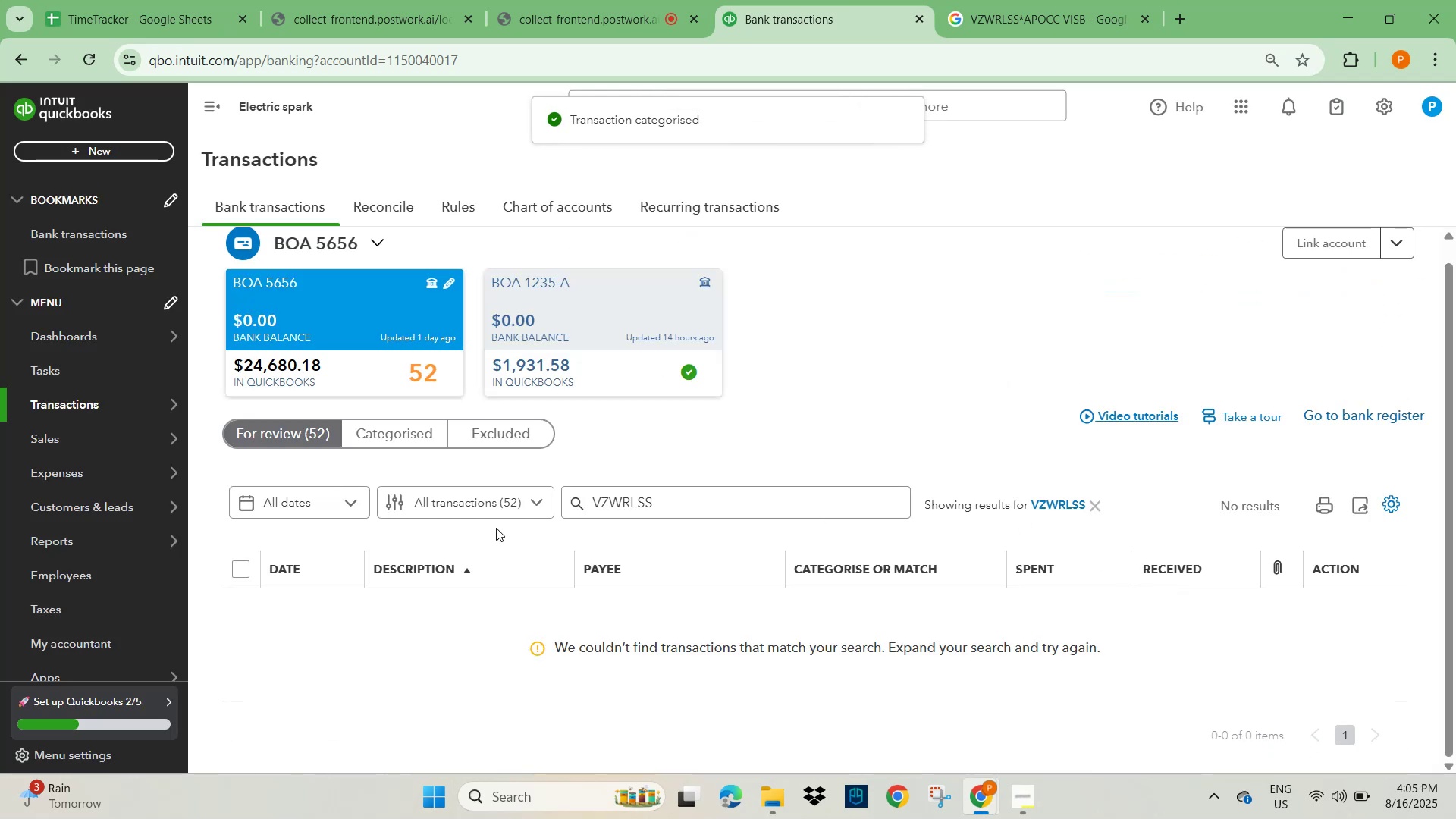 
left_click([474, 503])
 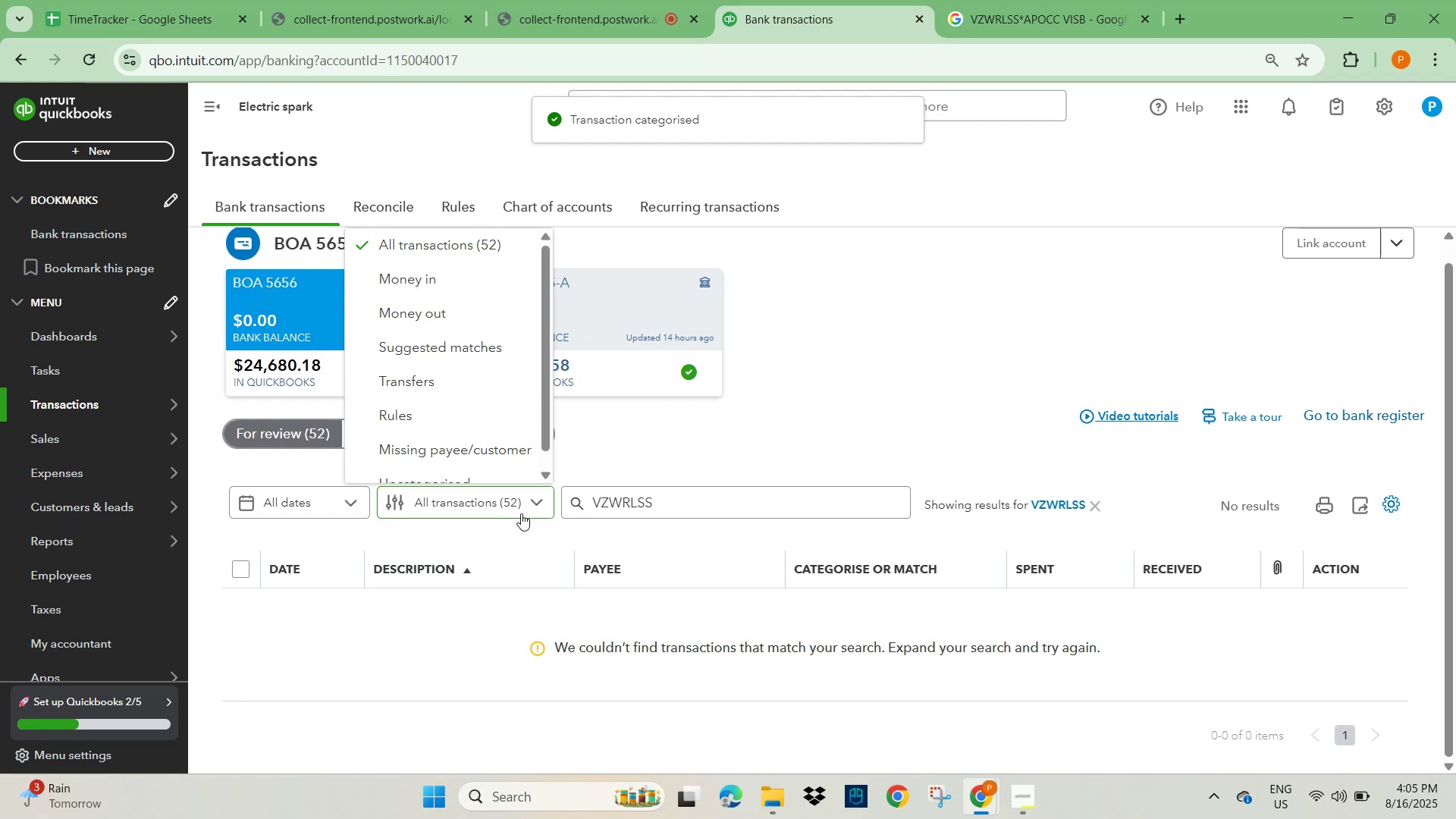 
left_click([730, 431])
 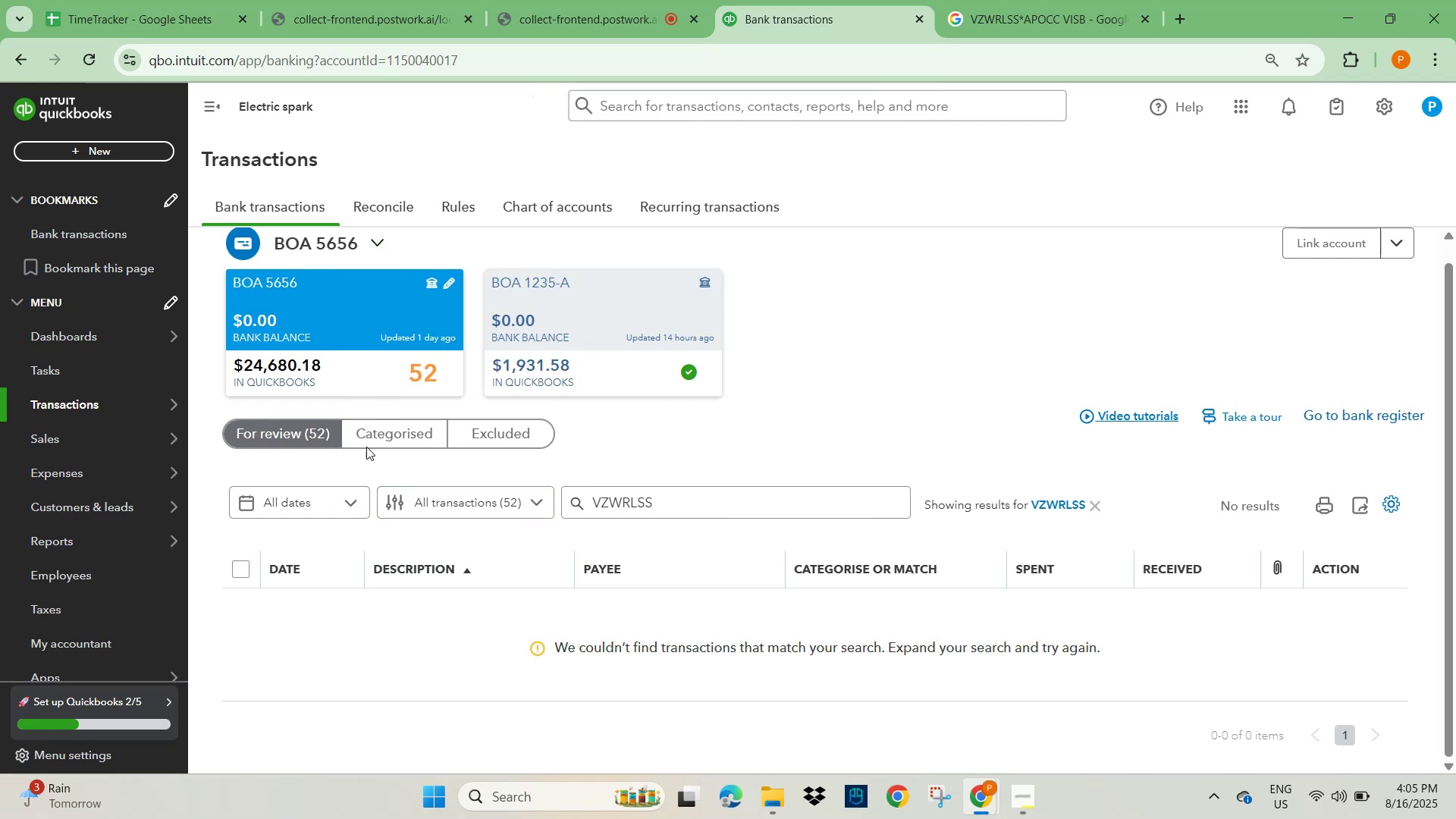 
left_click([387, 433])
 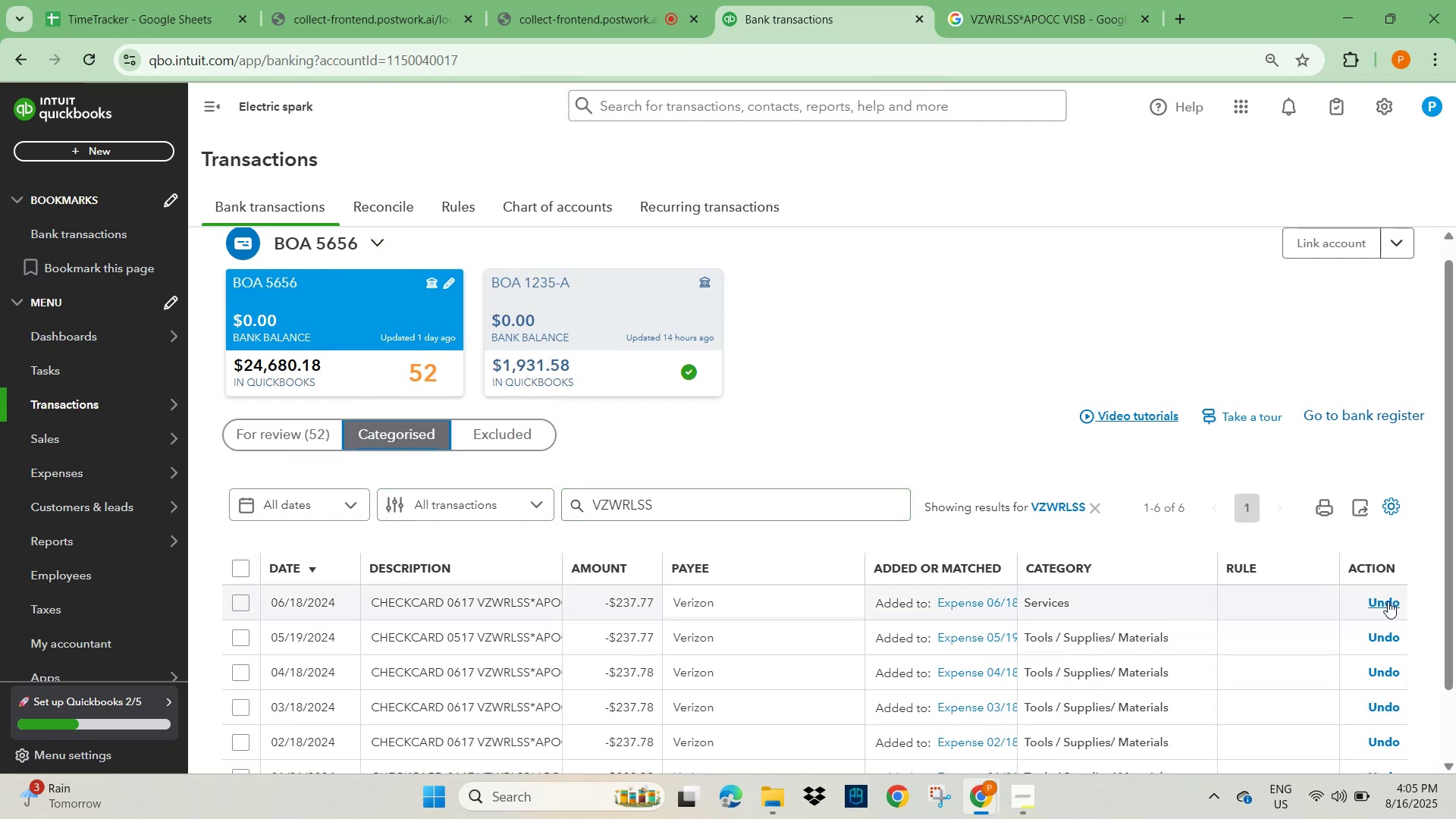 
wait(7.28)
 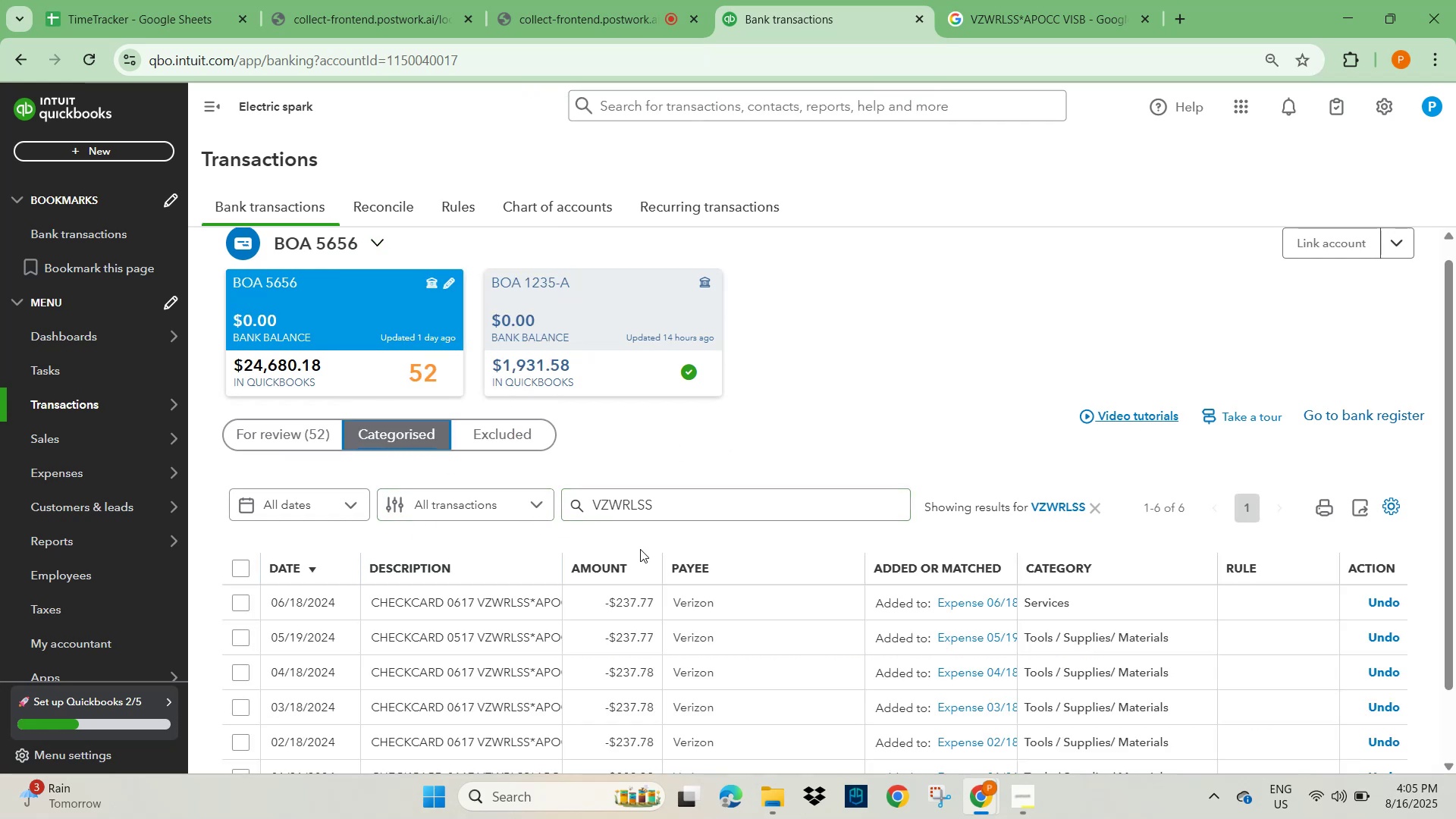 
left_click([1202, 605])
 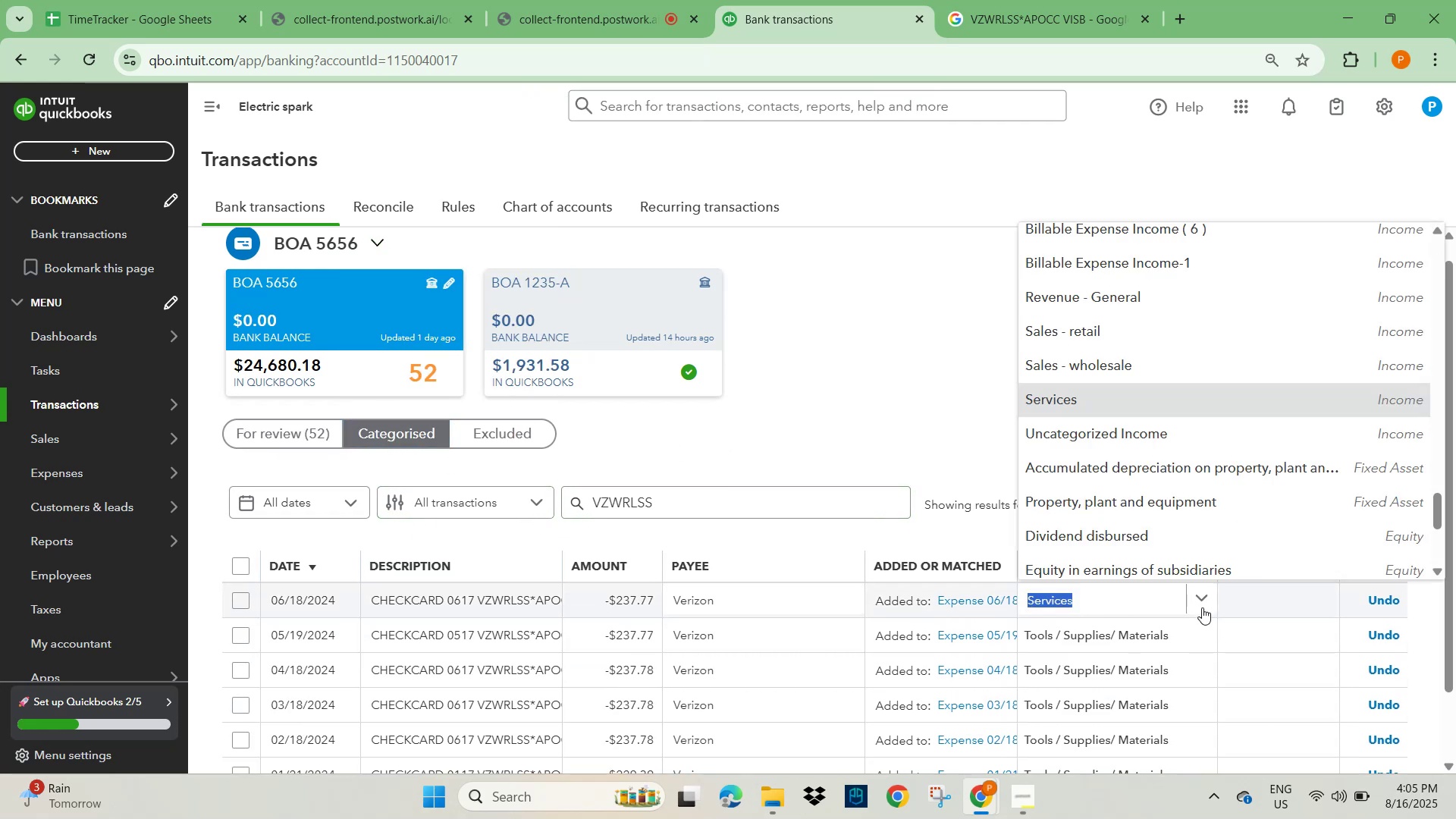 
type(tools)
 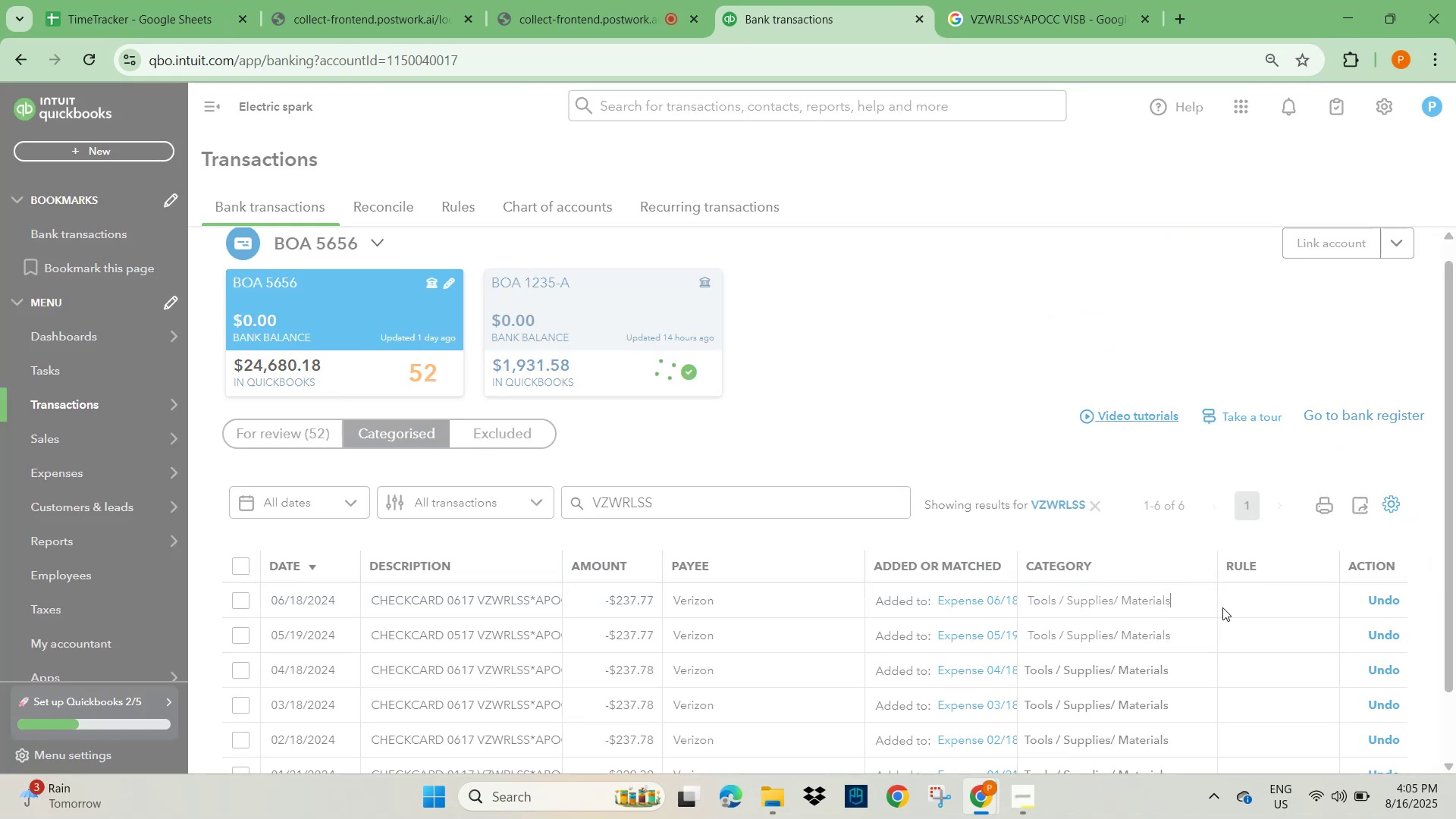 
scroll: coordinate [1078, 563], scroll_direction: down, amount: 5.0
 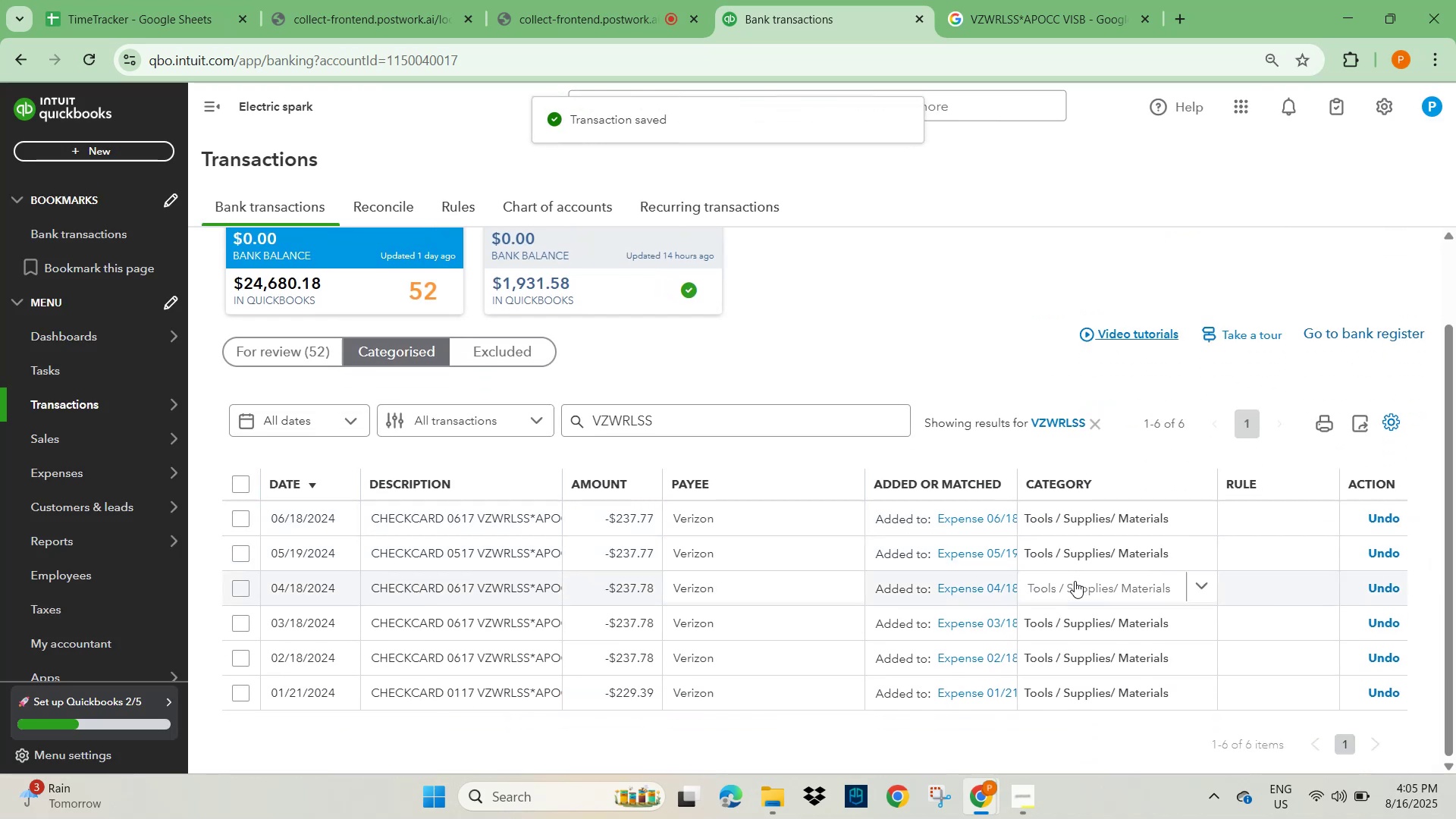 
scroll: coordinate [746, 604], scroll_direction: up, amount: 4.0
 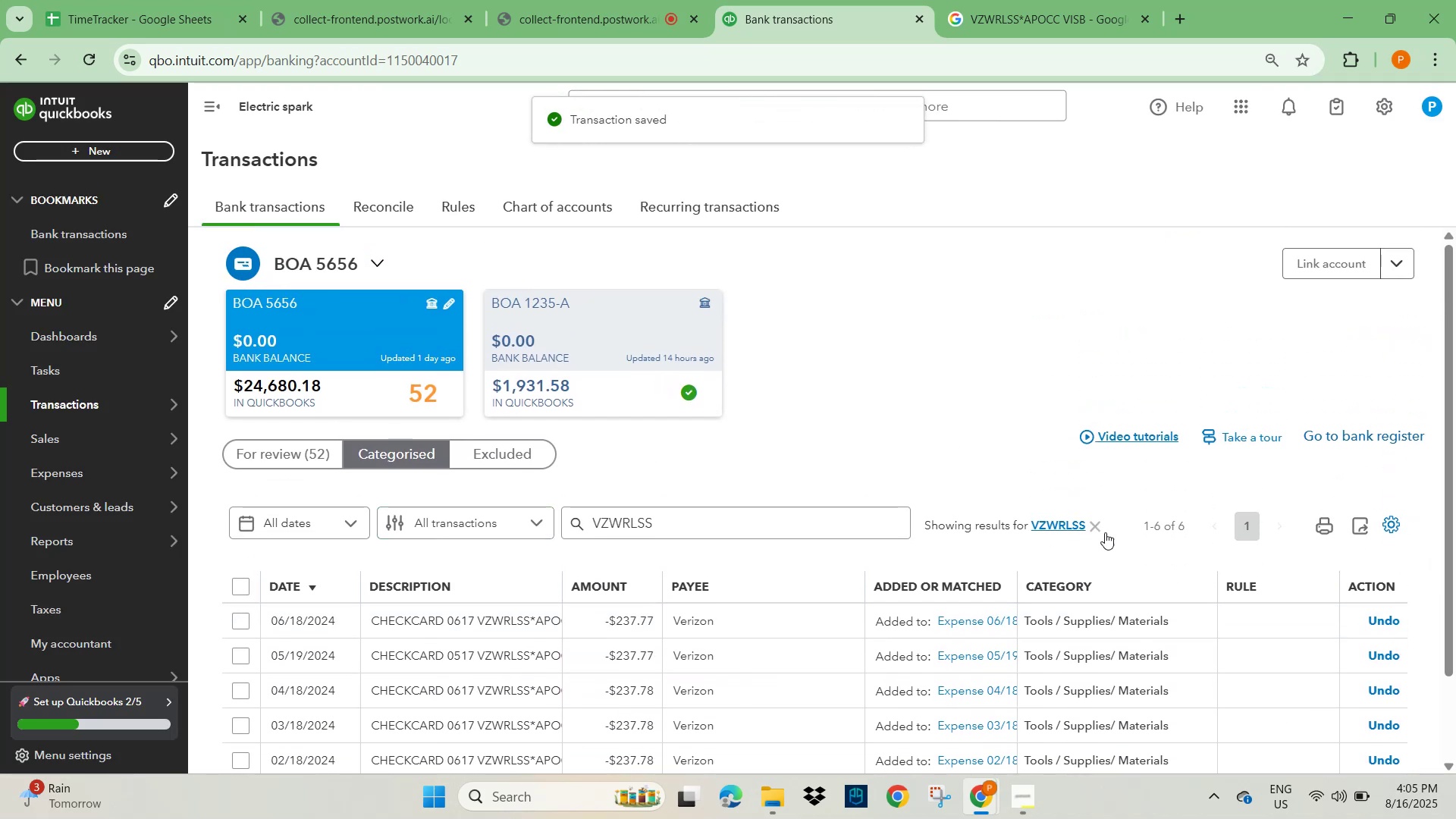 
left_click([1099, 523])
 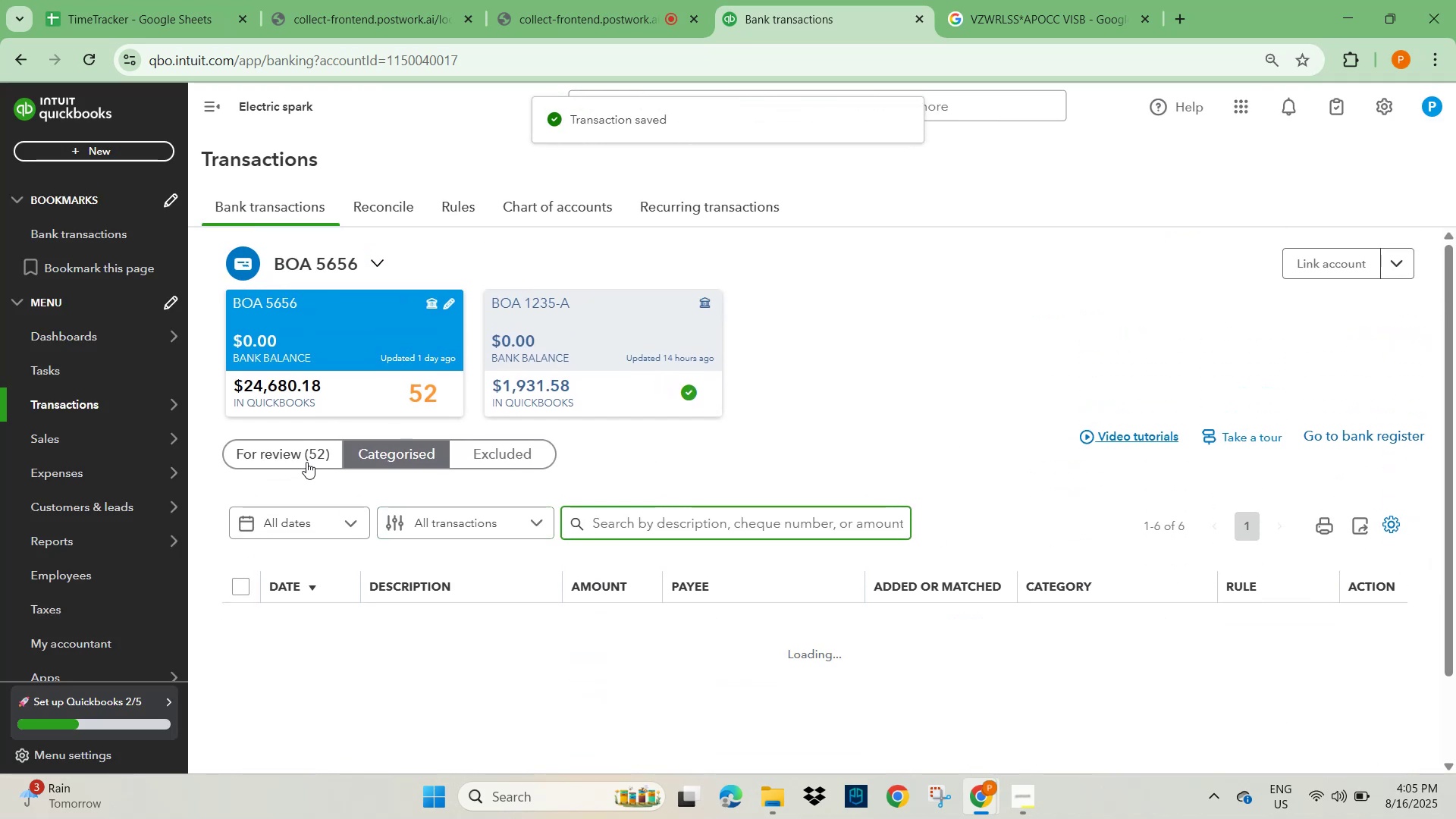 
left_click([291, 460])
 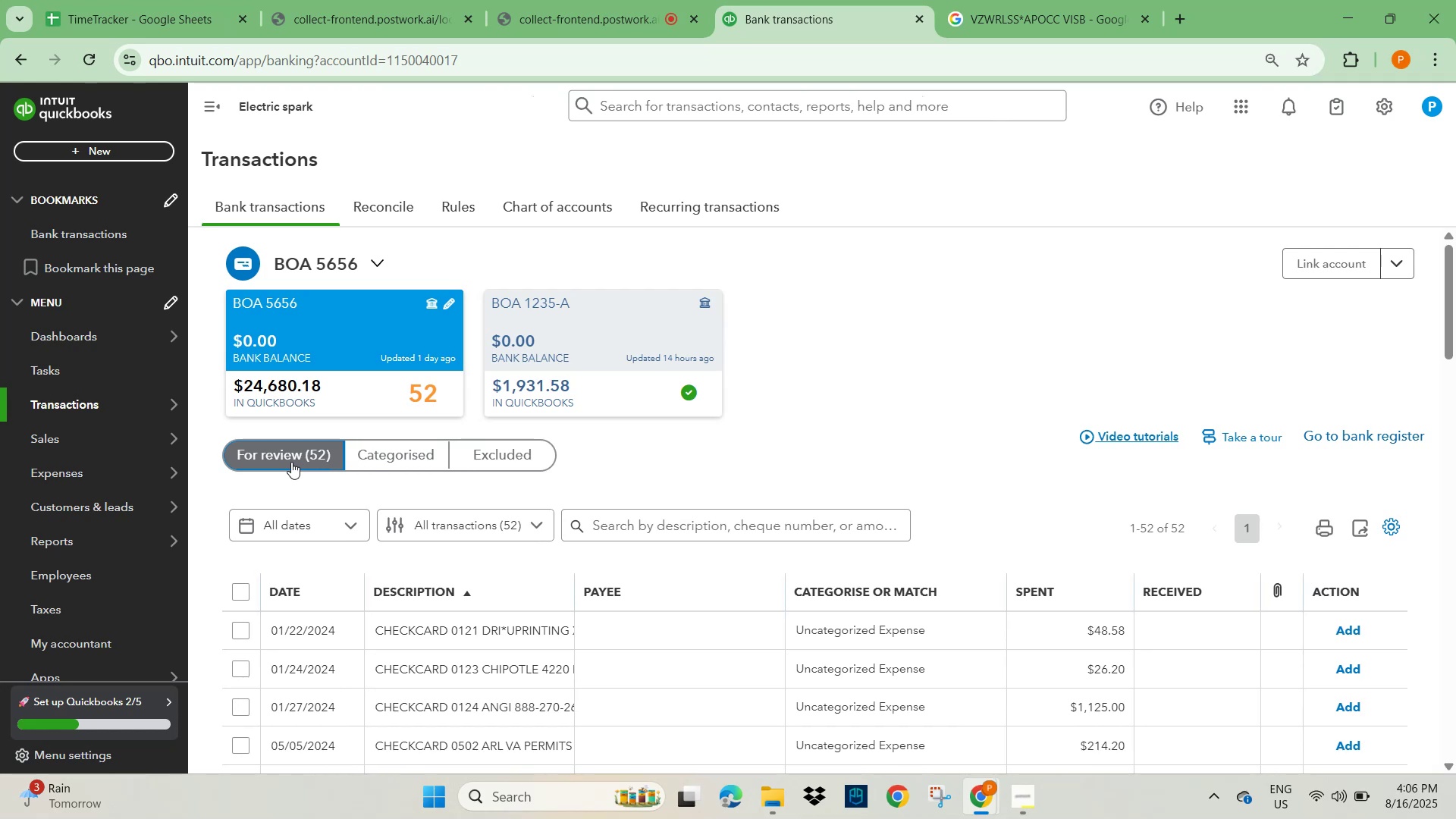 
wait(28.25)
 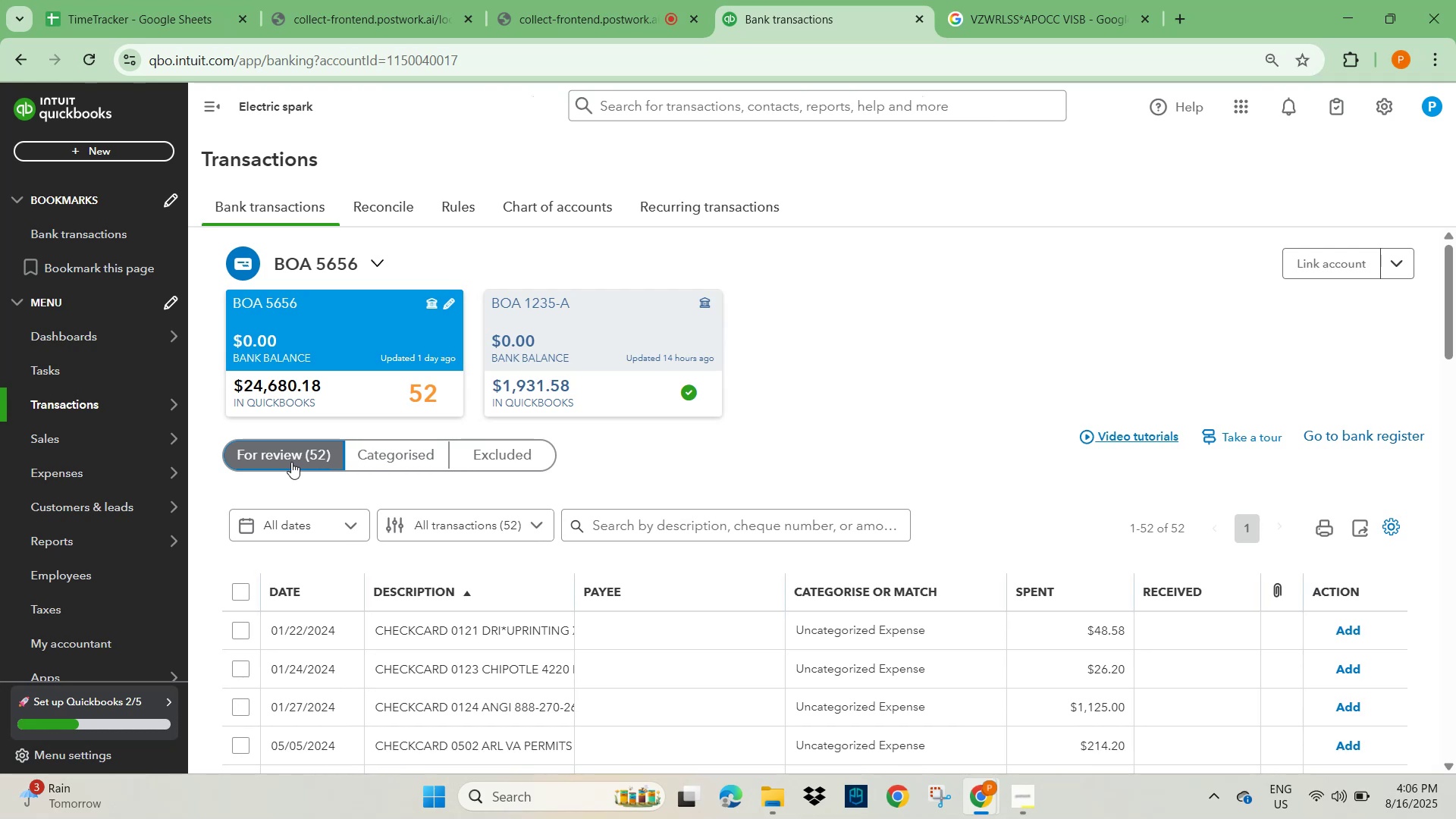 
scroll: coordinate [453, 517], scroll_direction: down, amount: 3.0
 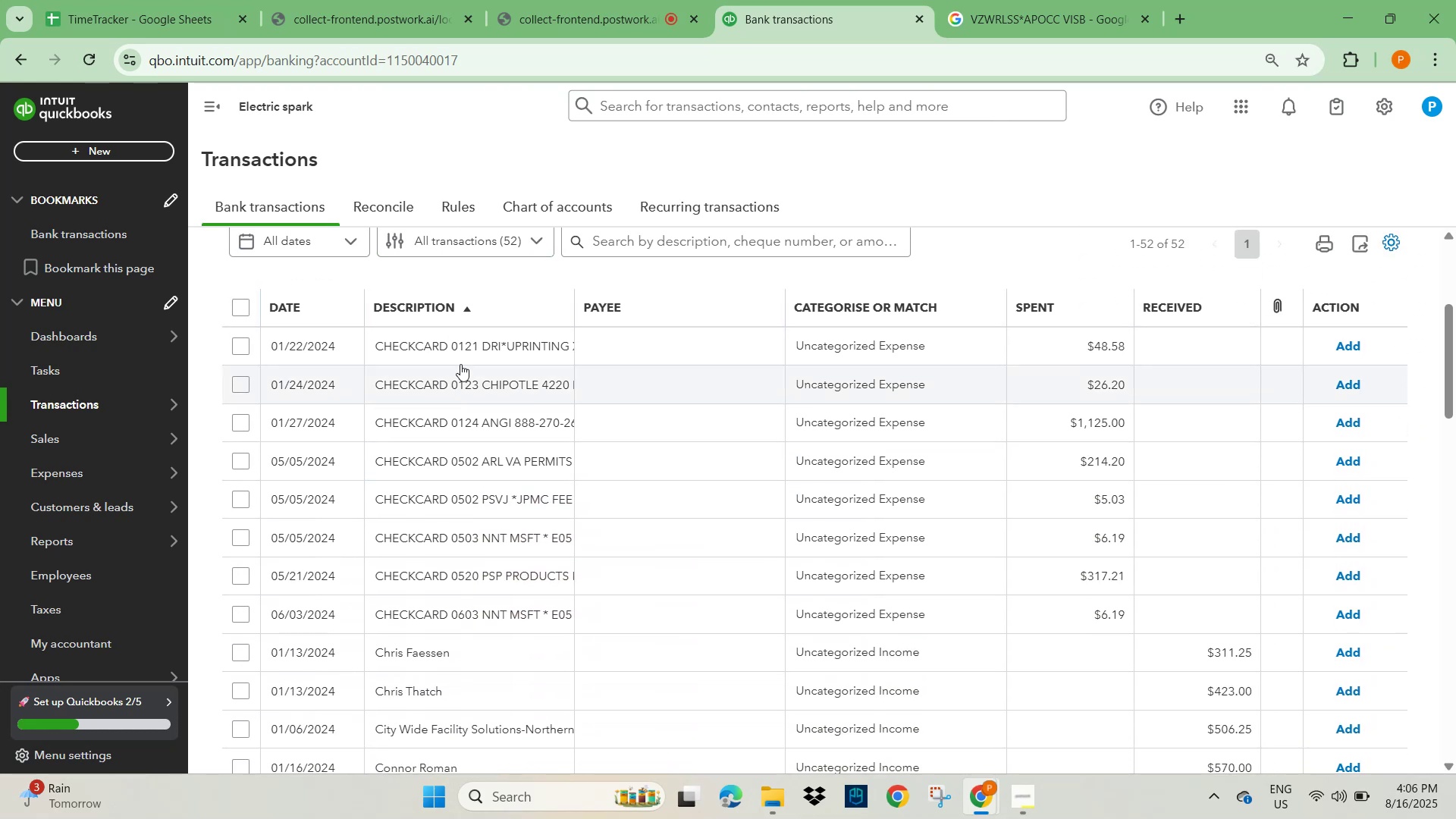 
left_click([484, 352])
 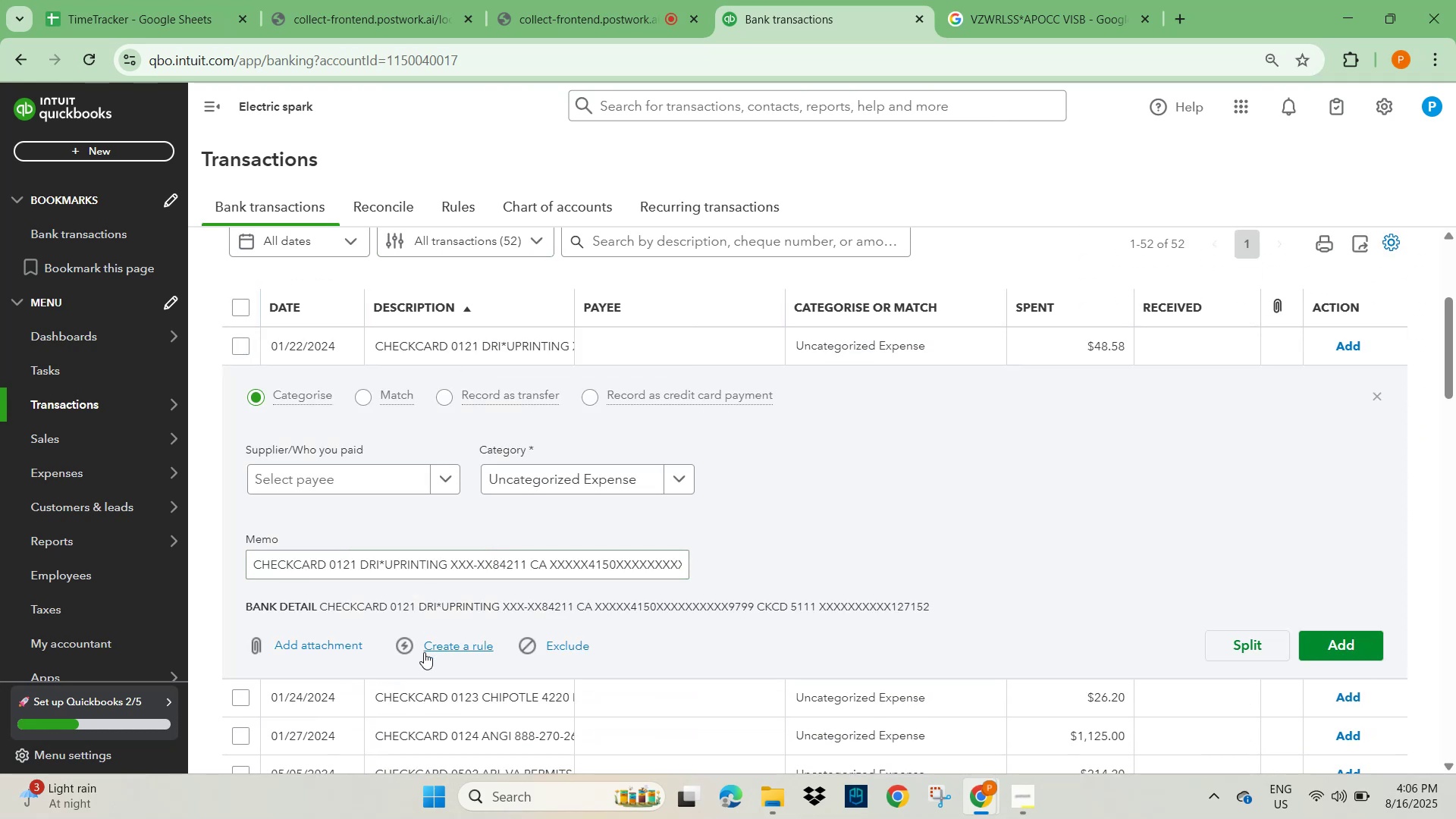 
scroll: coordinate [419, 668], scroll_direction: down, amount: 1.0
 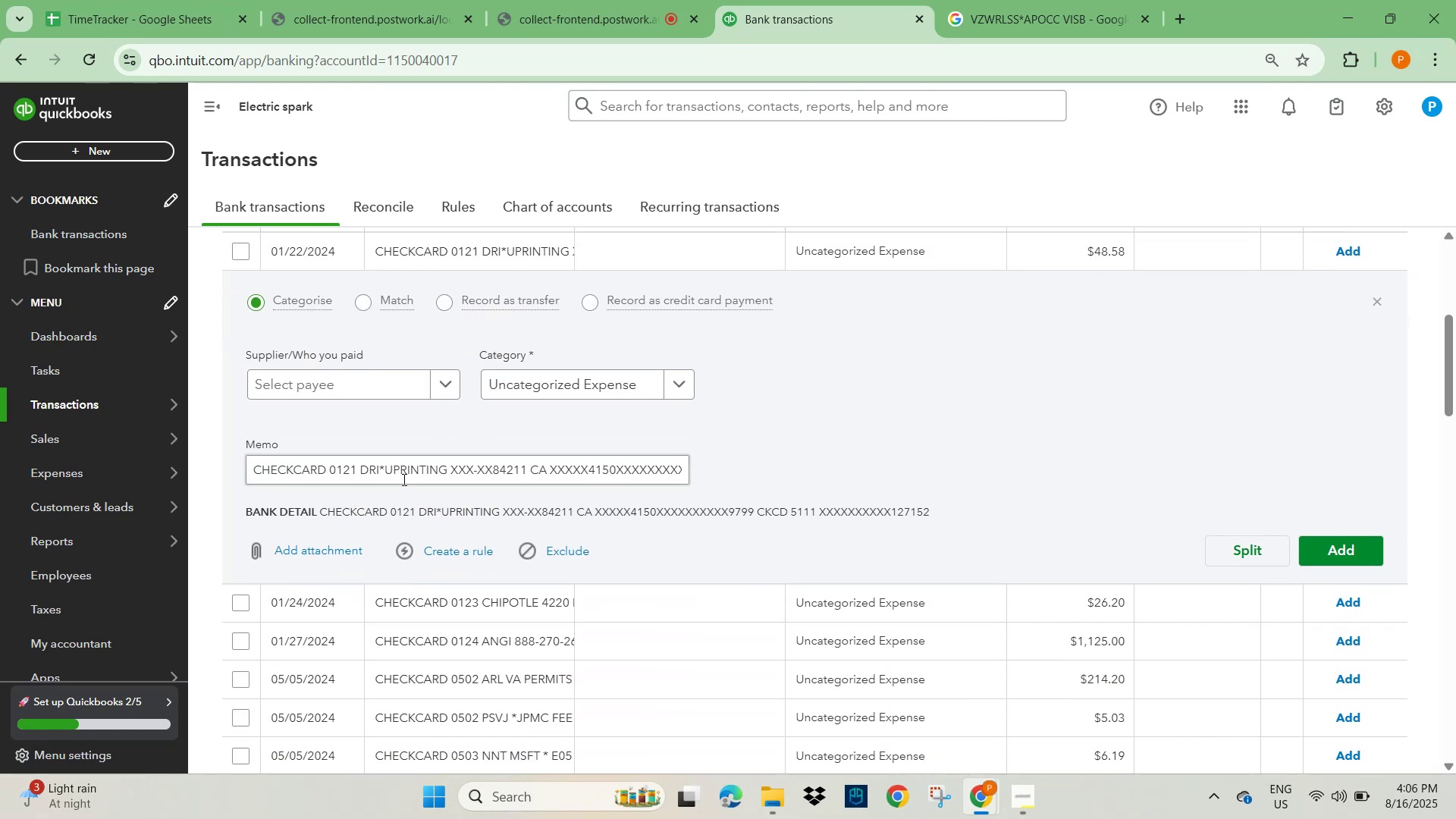 
double_click([406, 471])
 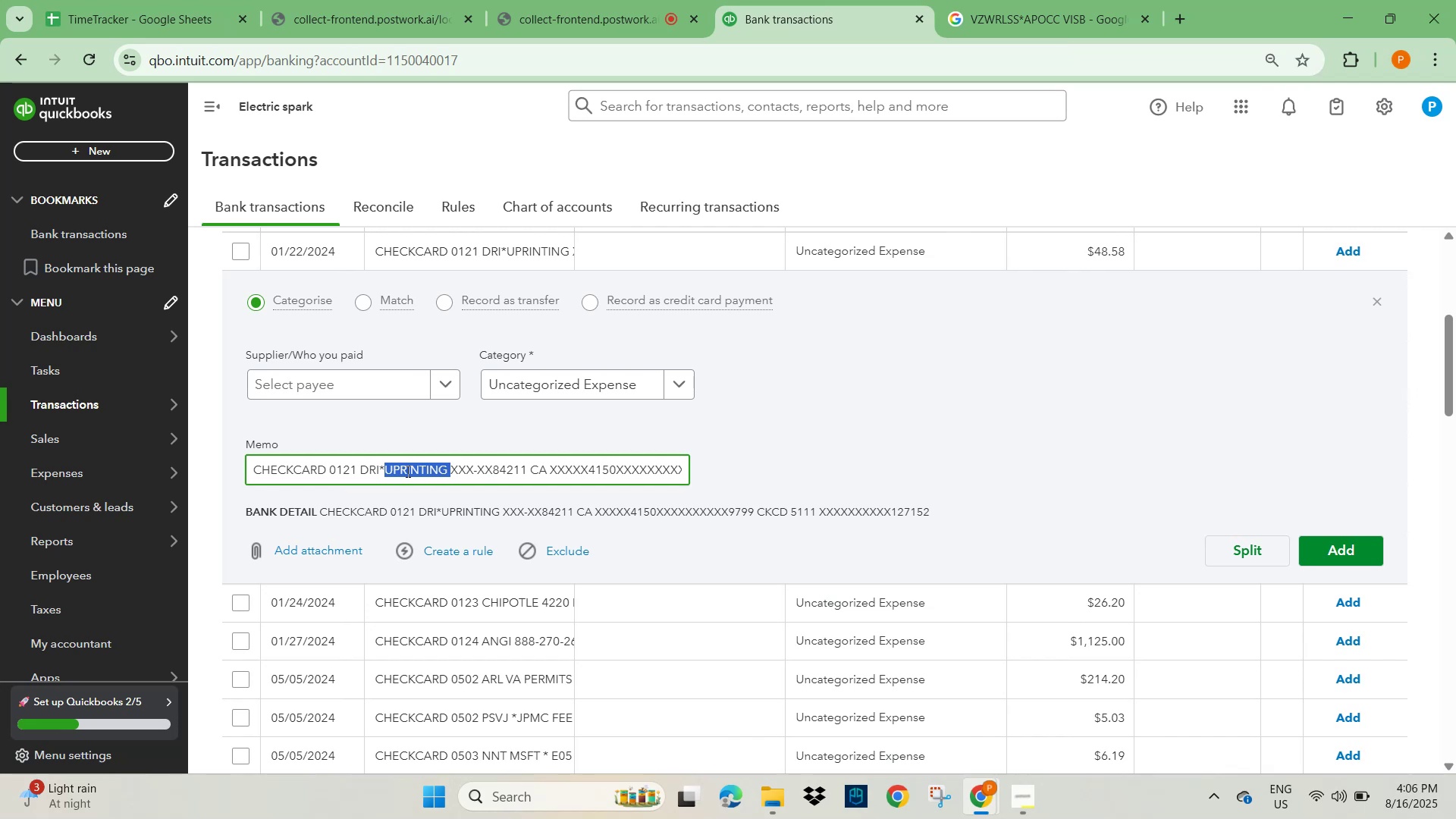 
key(Control+C)
 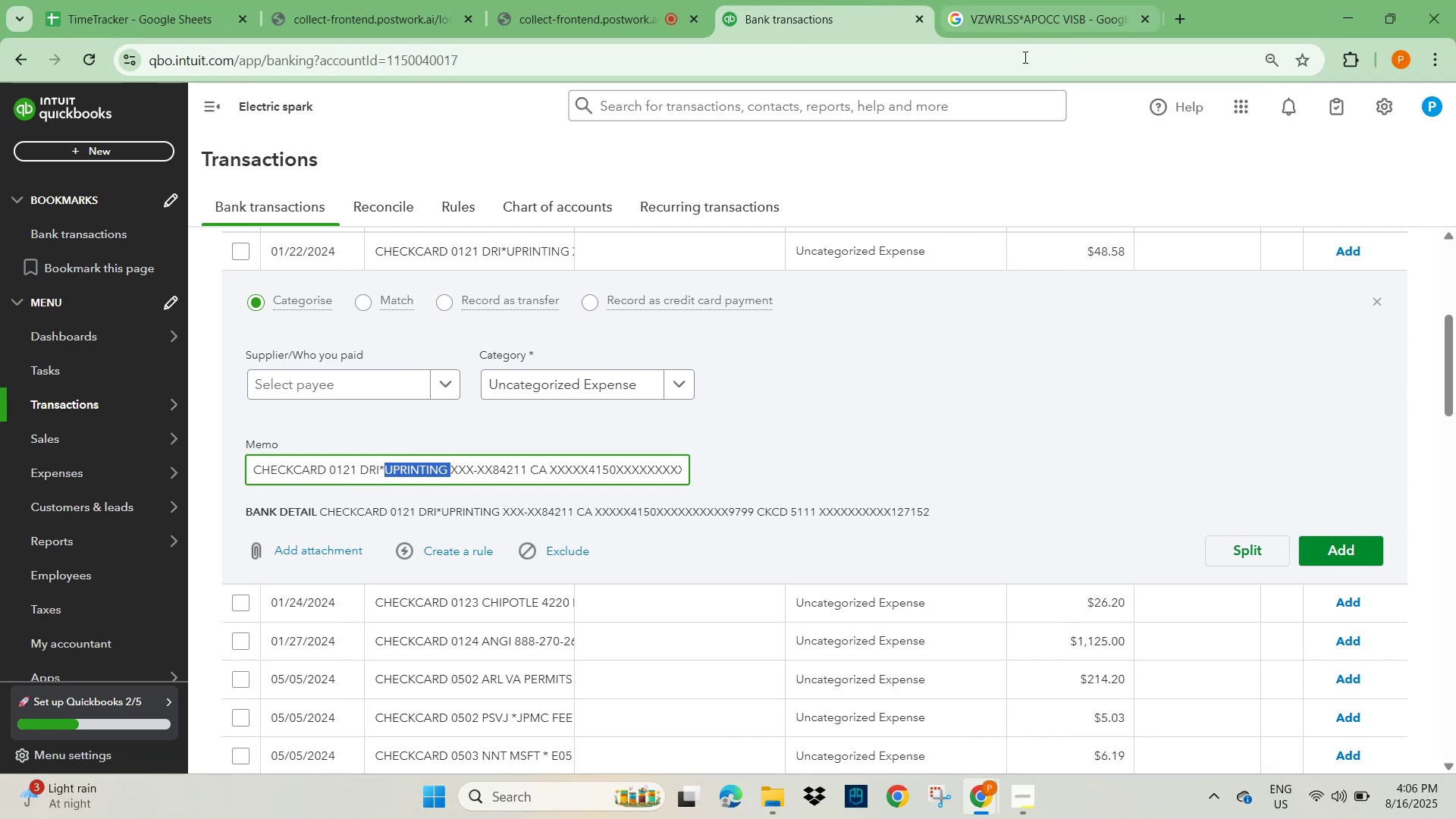 
left_click([1024, 16])
 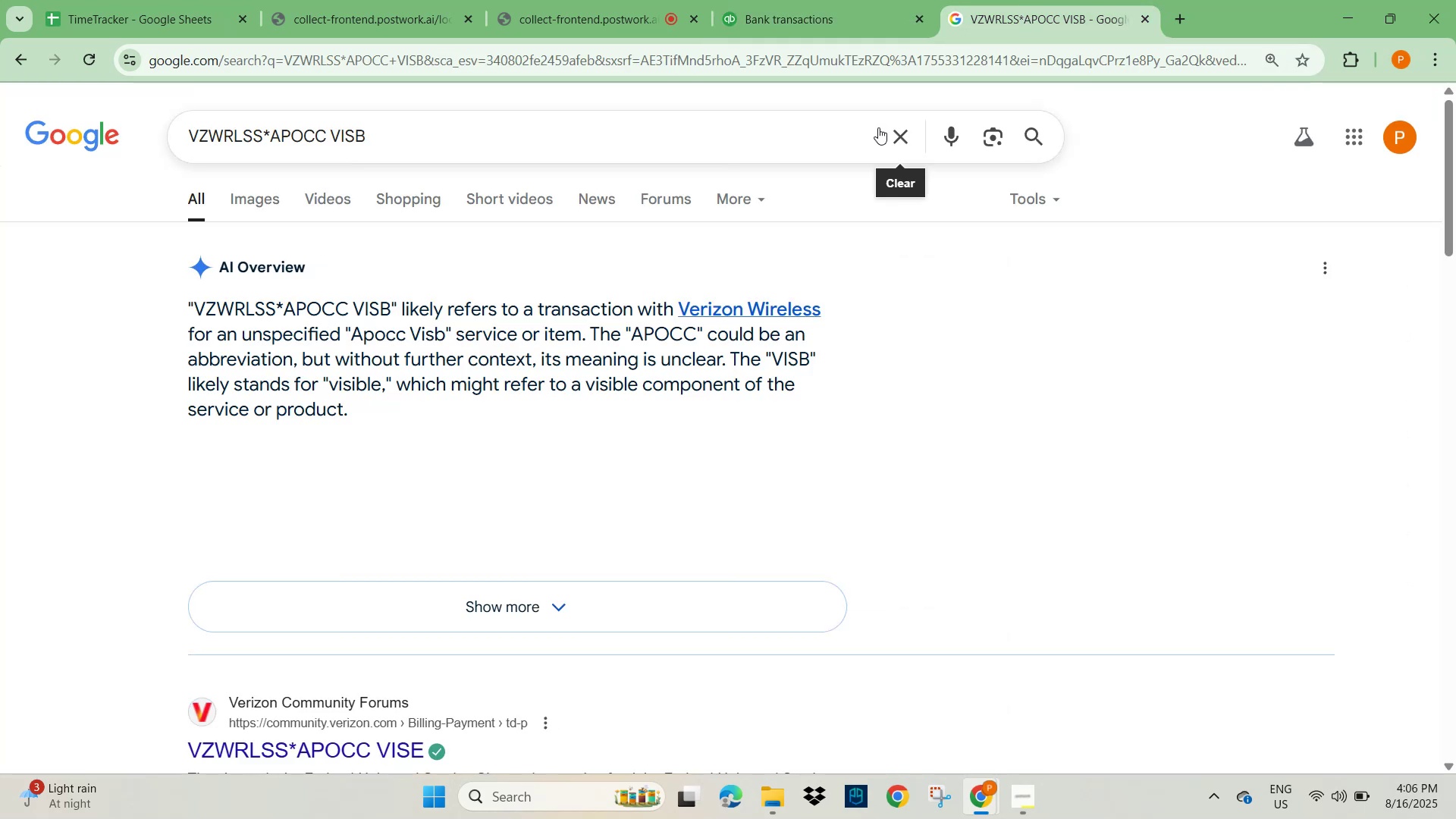 
left_click([893, 133])
 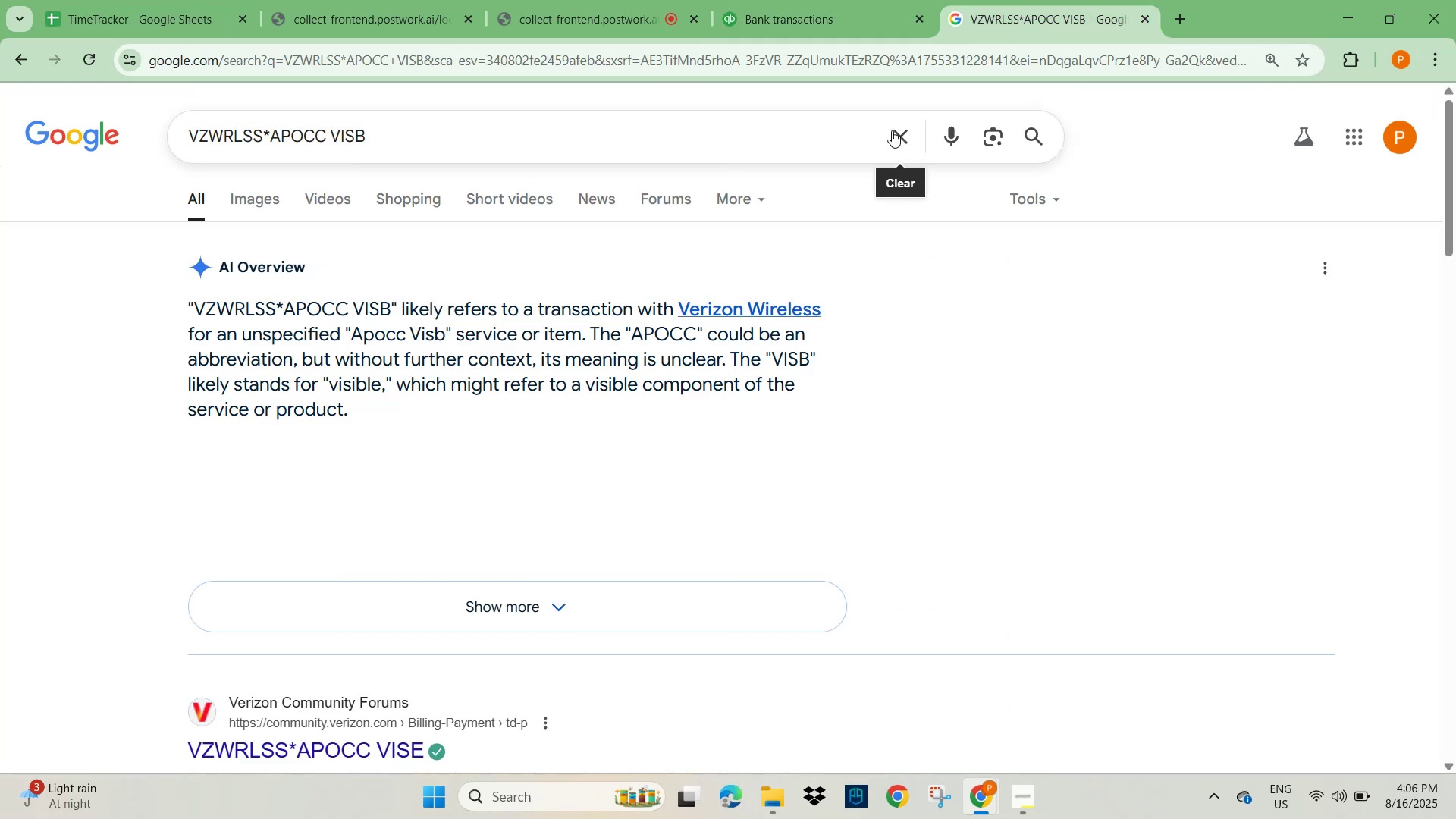 
key(Control+V)
 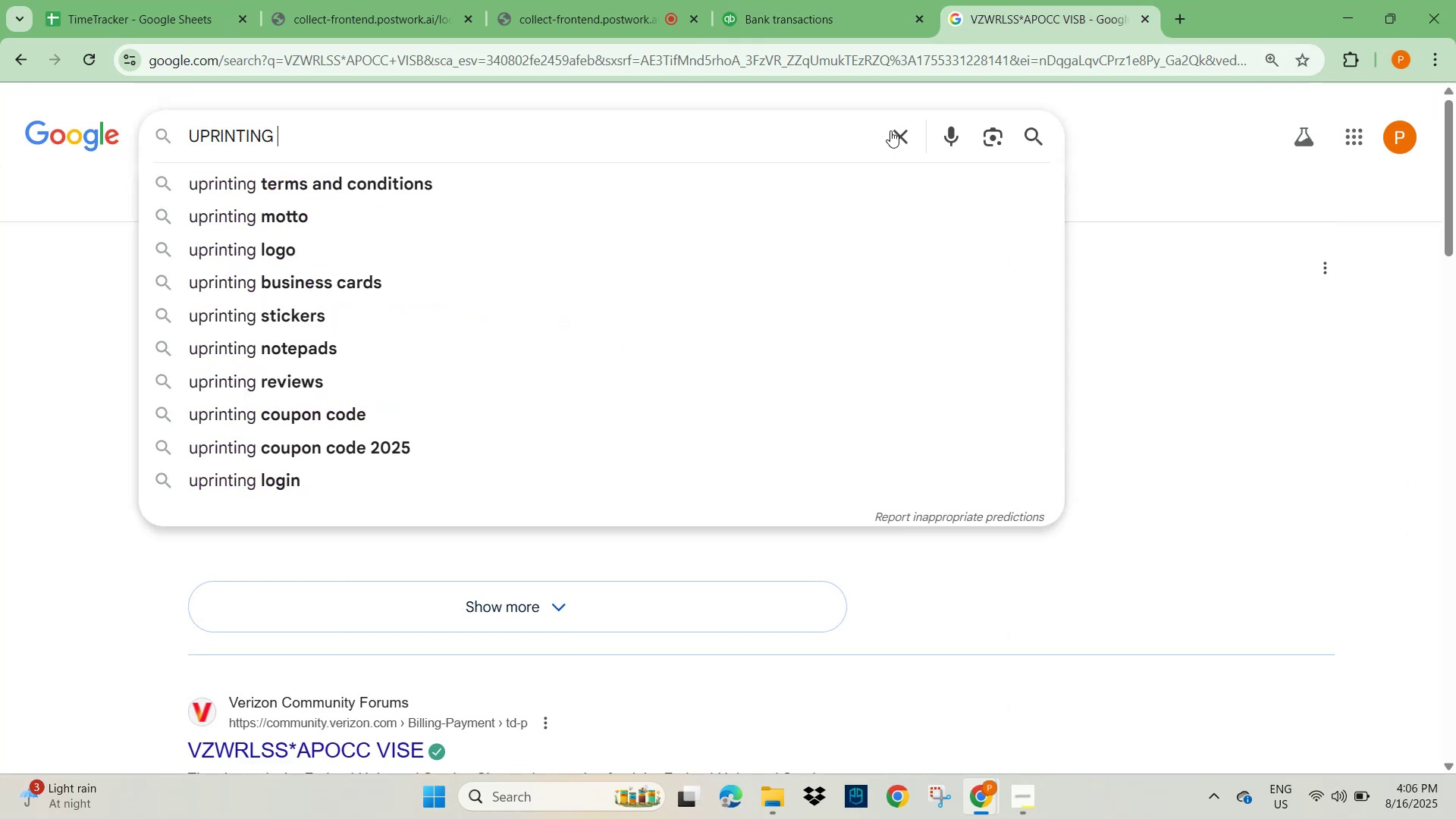 
key(NumpadEnter)
 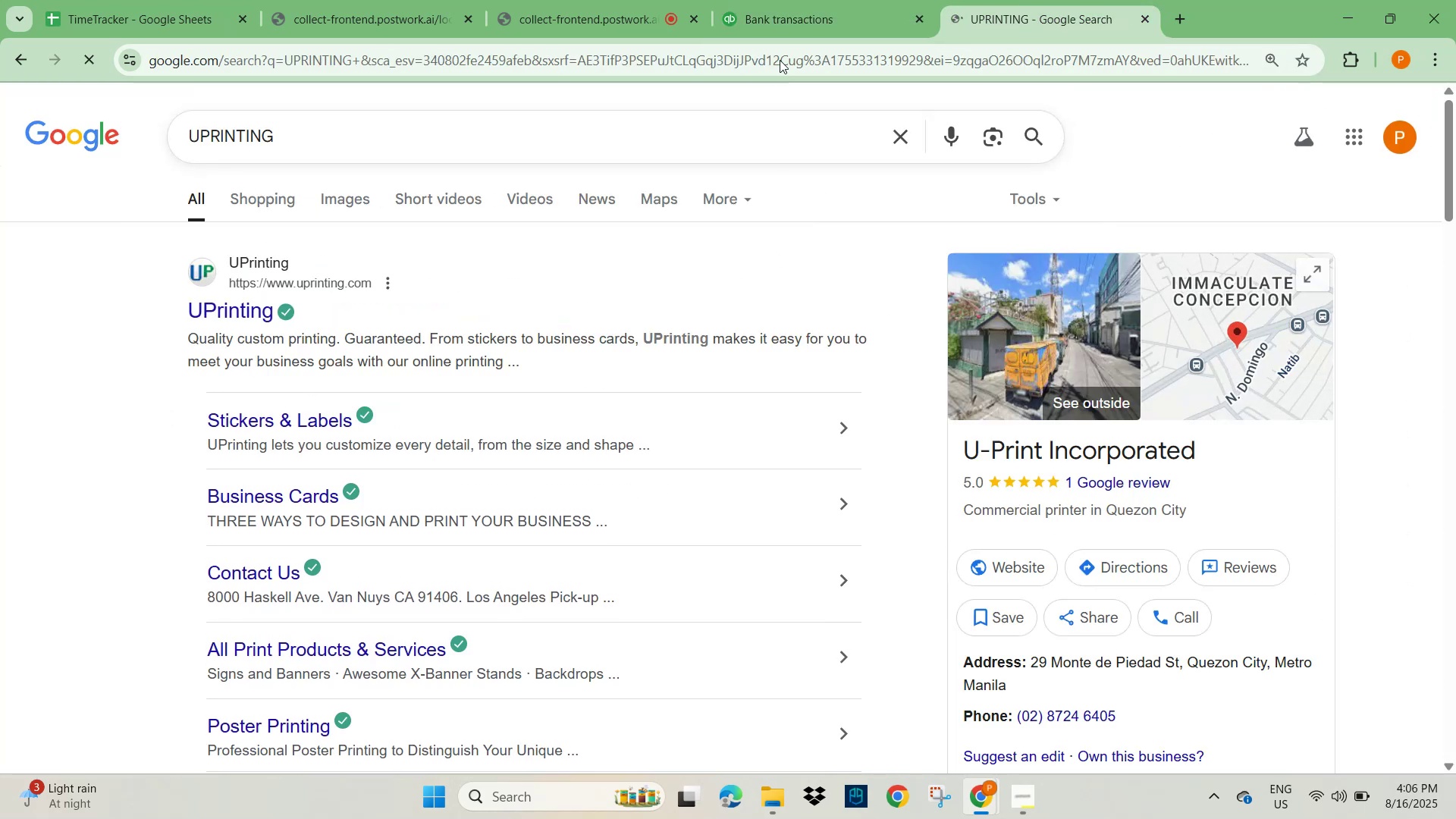 
wait(5.02)
 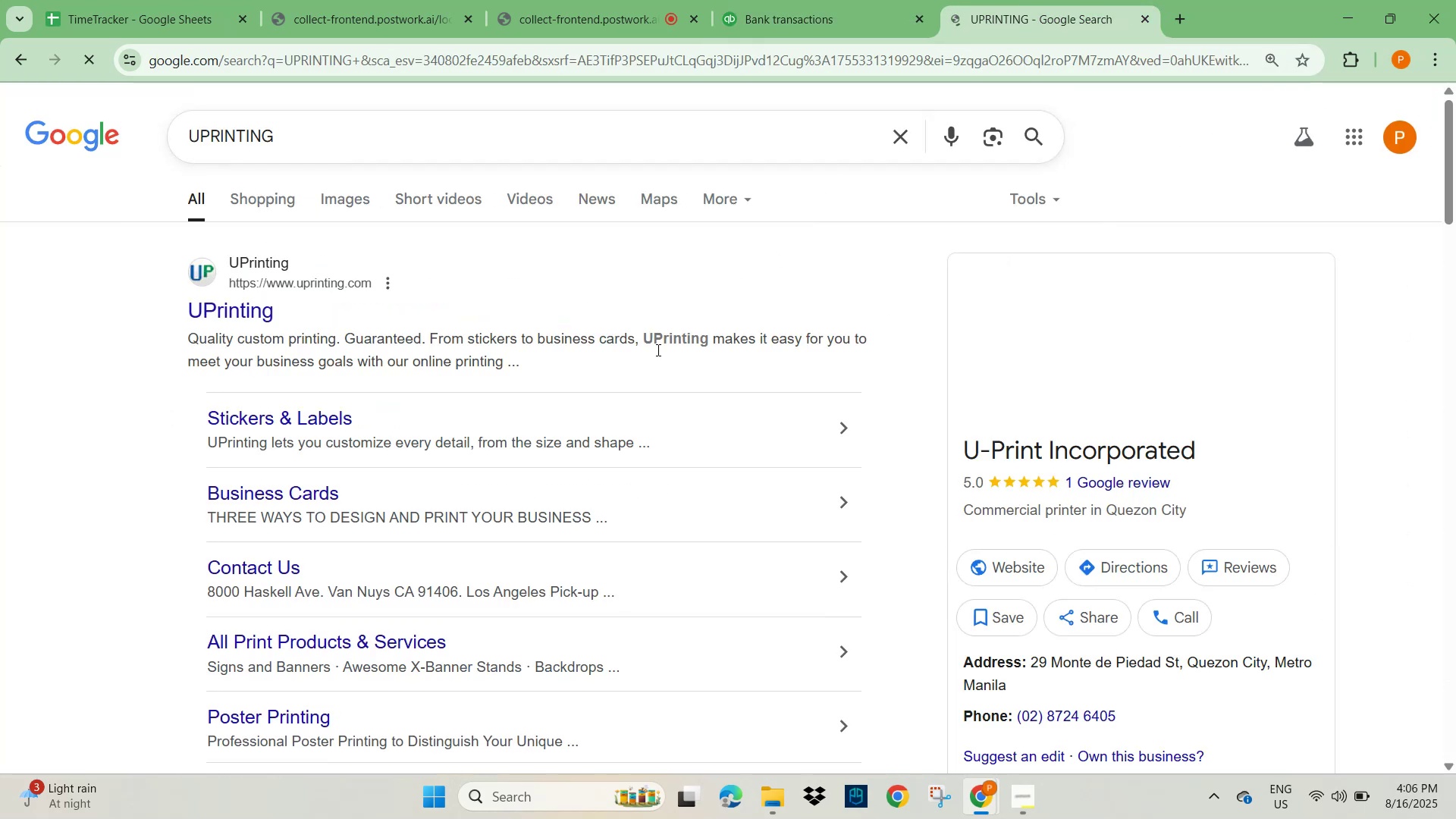 
left_click([784, 16])
 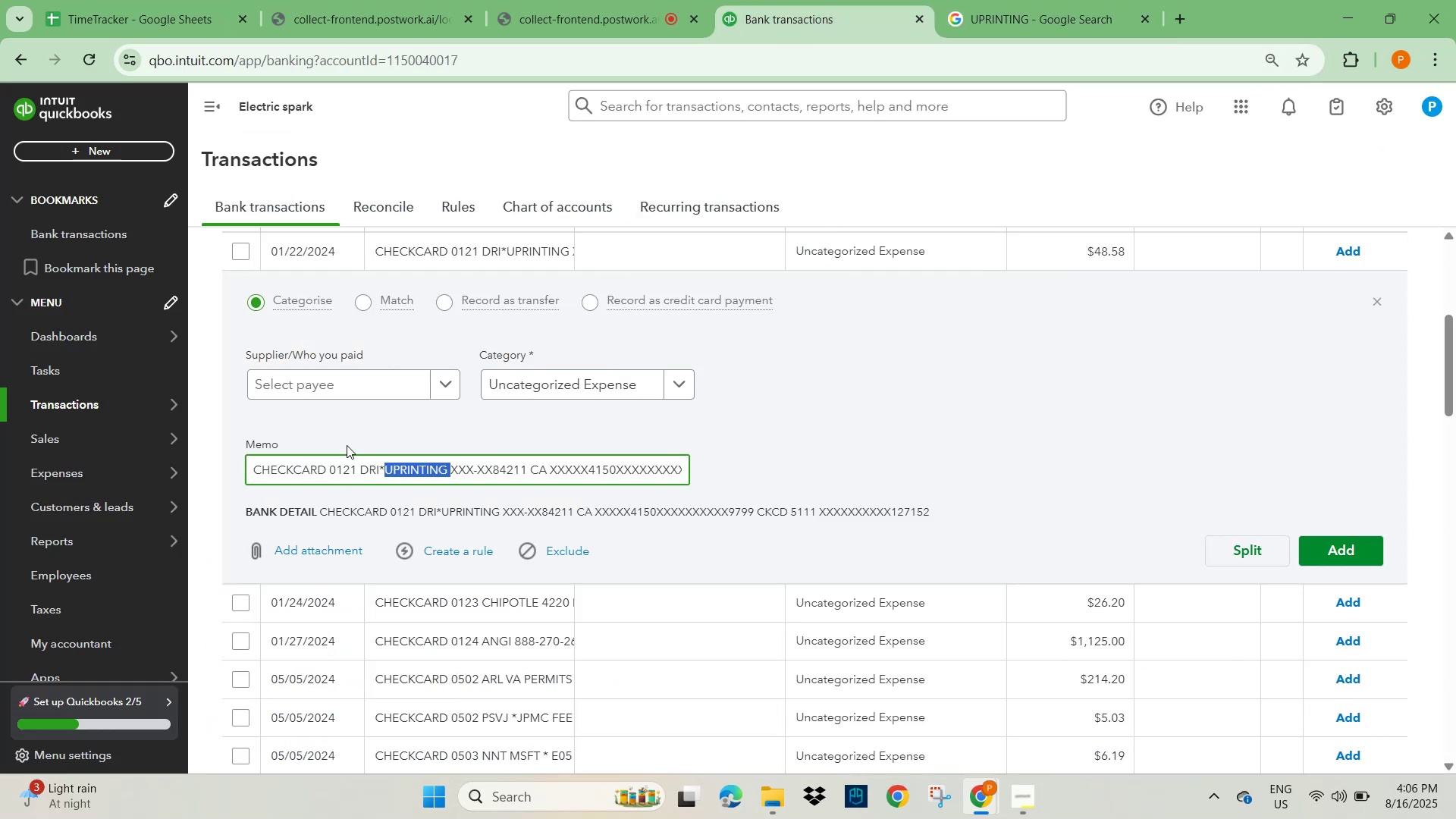 
left_click([337, 392])
 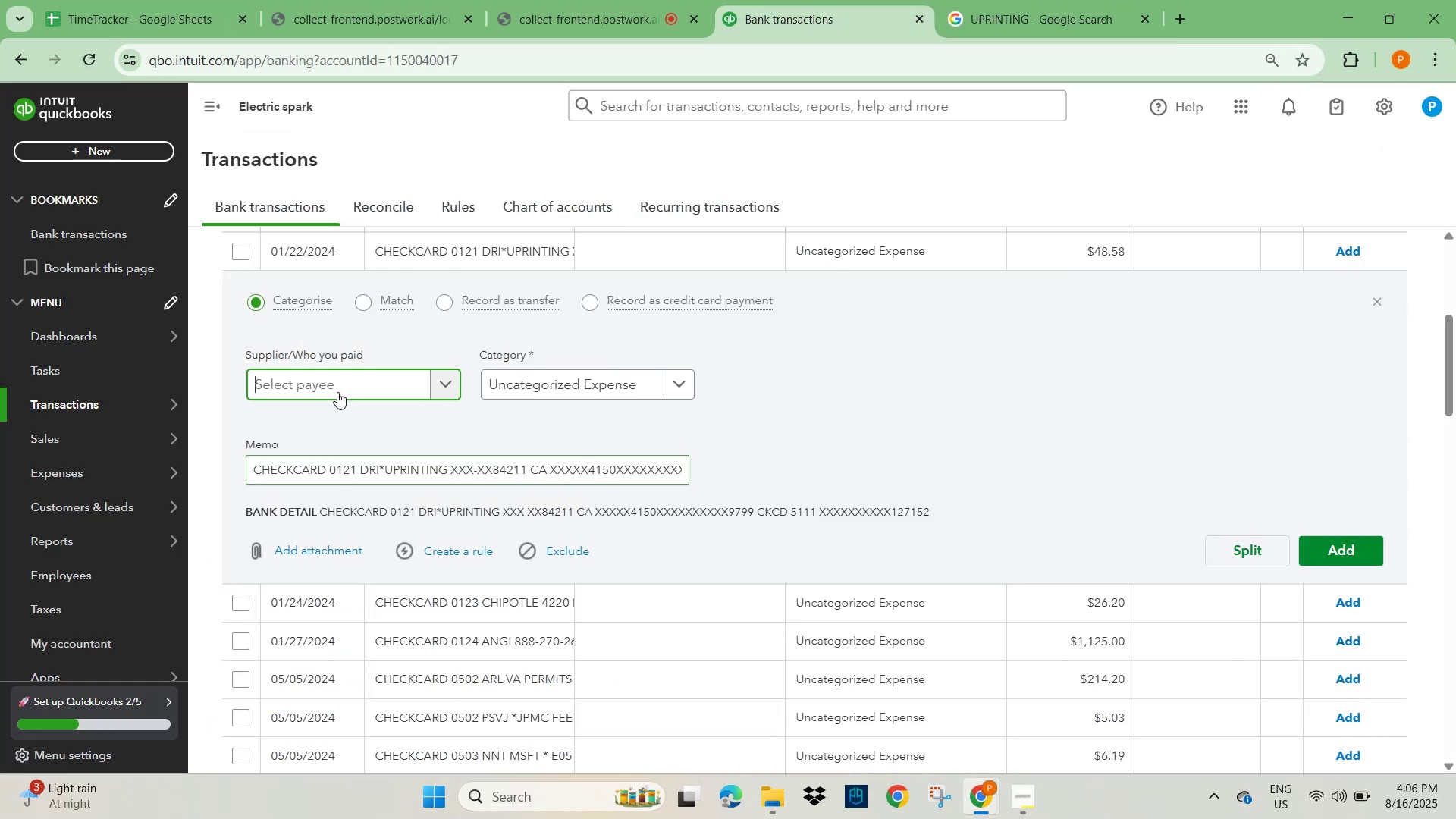 
key(Control+V)
 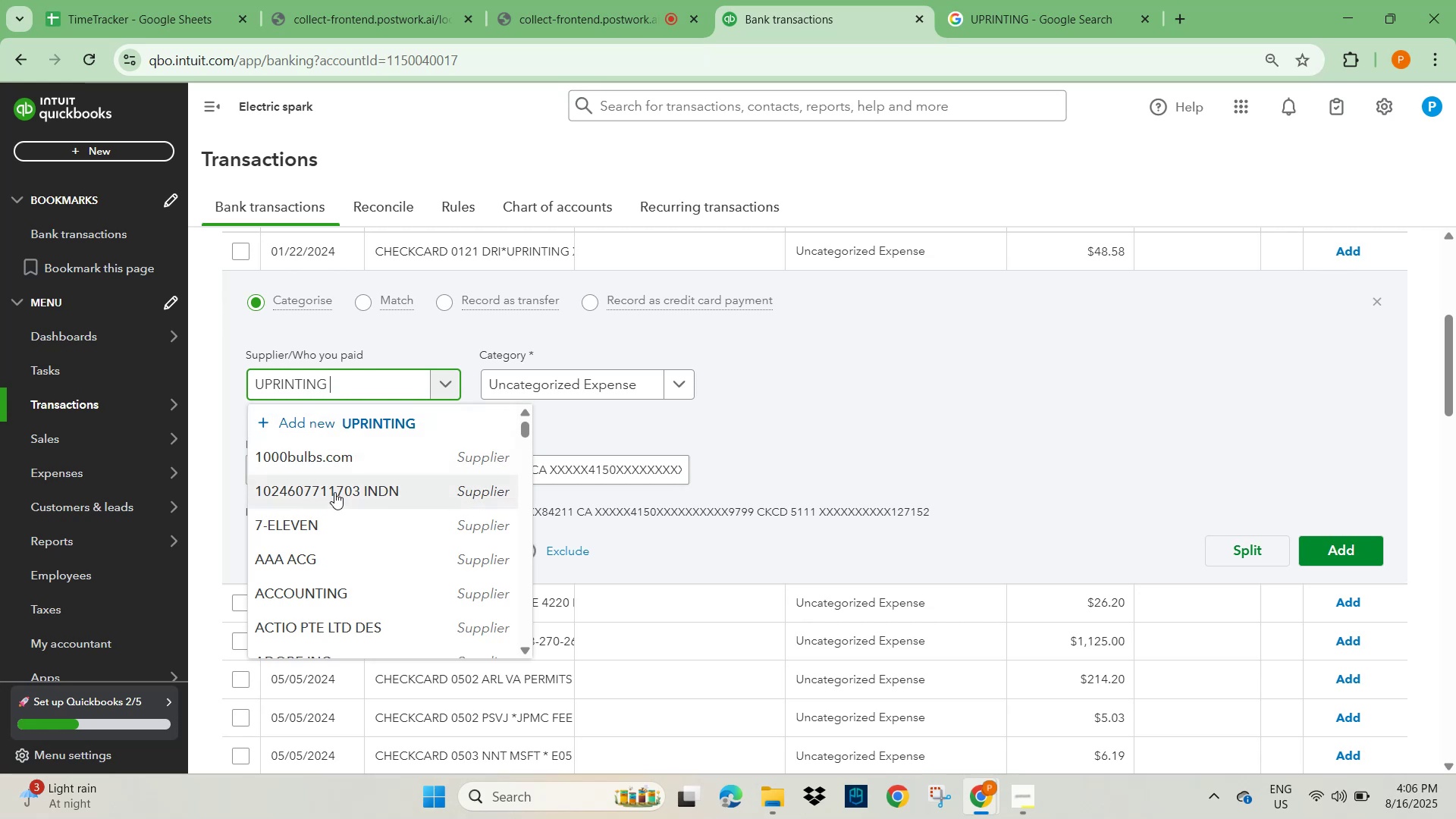 
key(Backspace)
 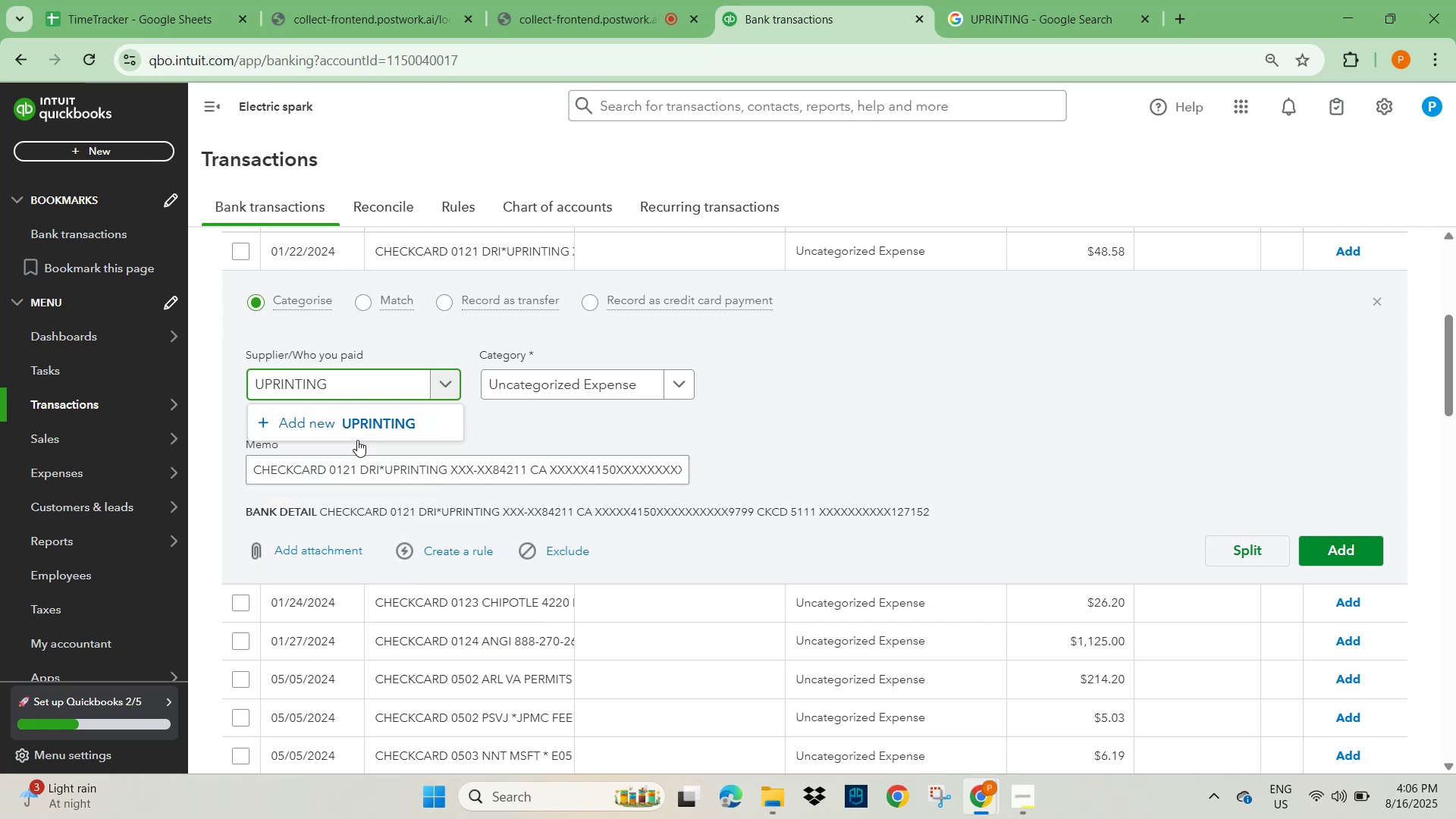 
left_click([375, 421])
 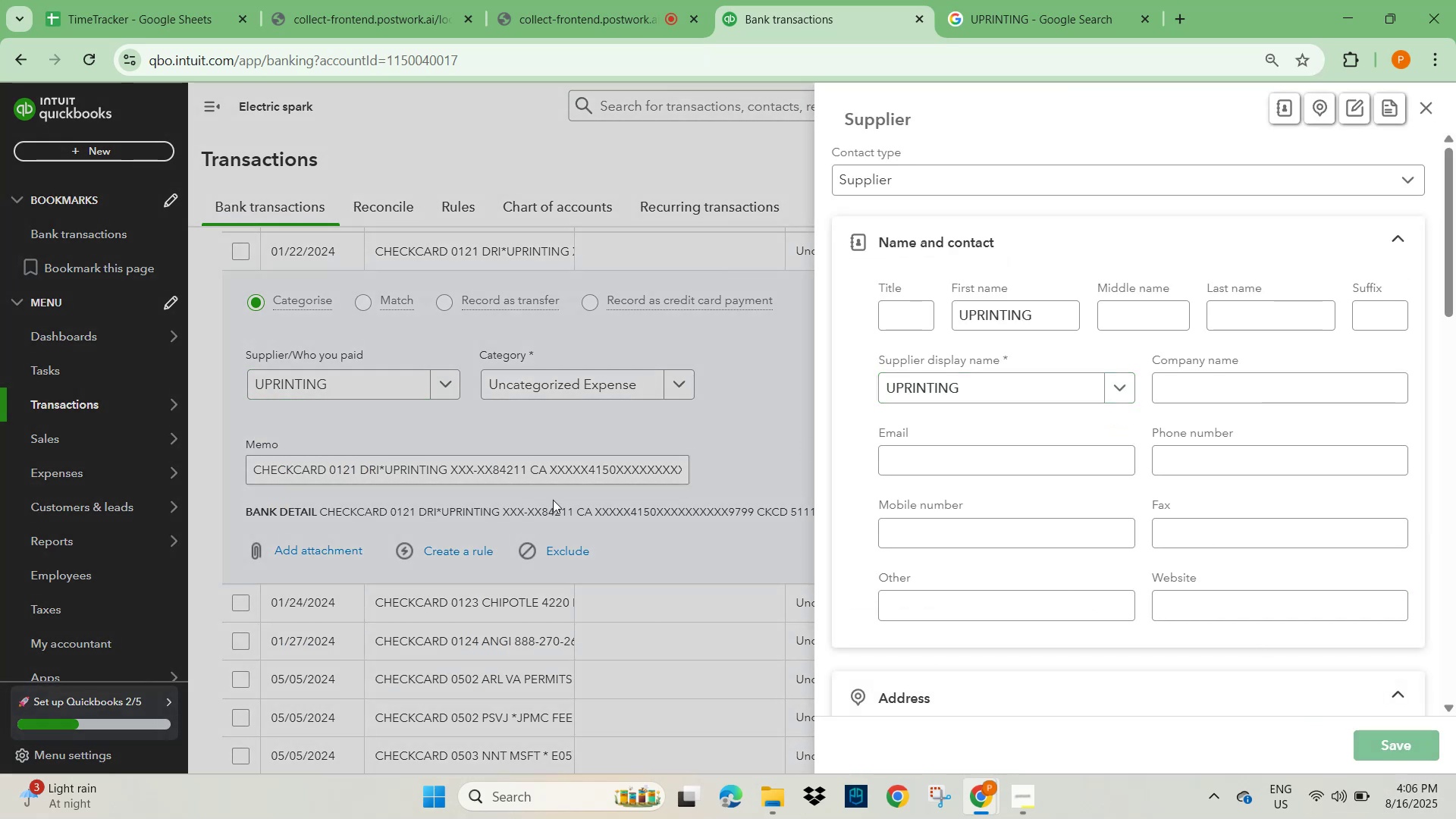 
left_click([509, 389])
 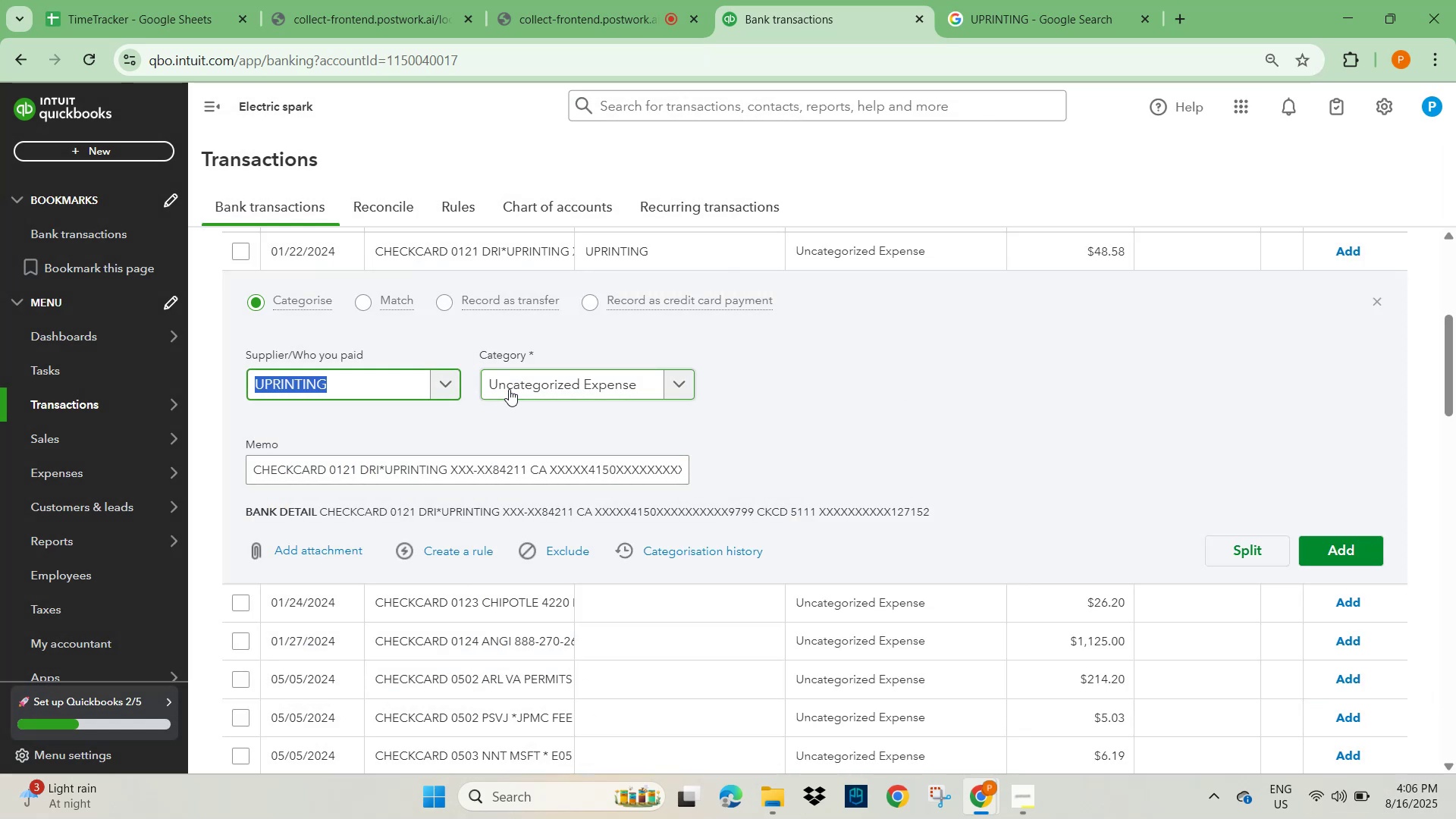 
left_click([509, 389])
 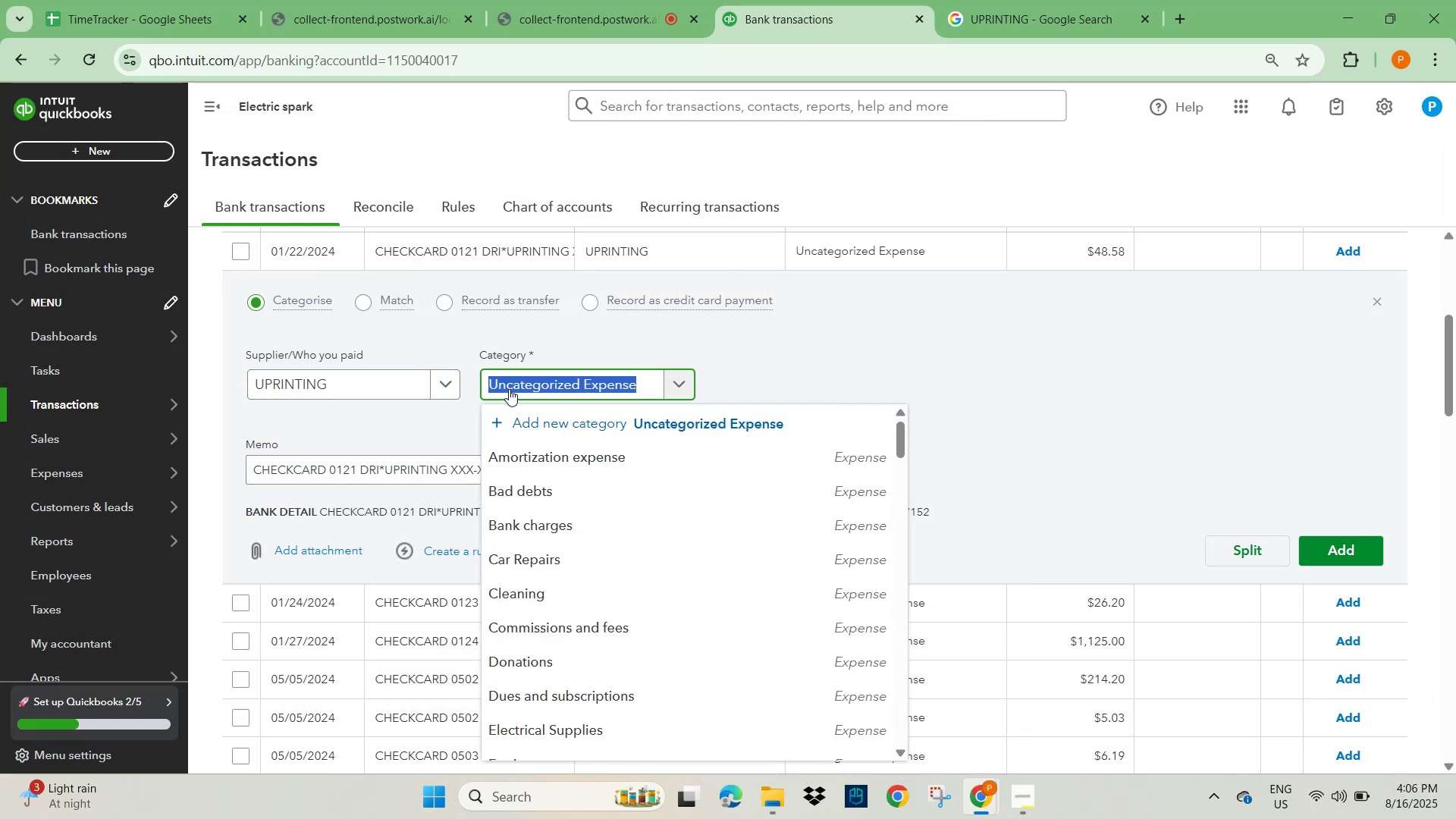 
type(print)
 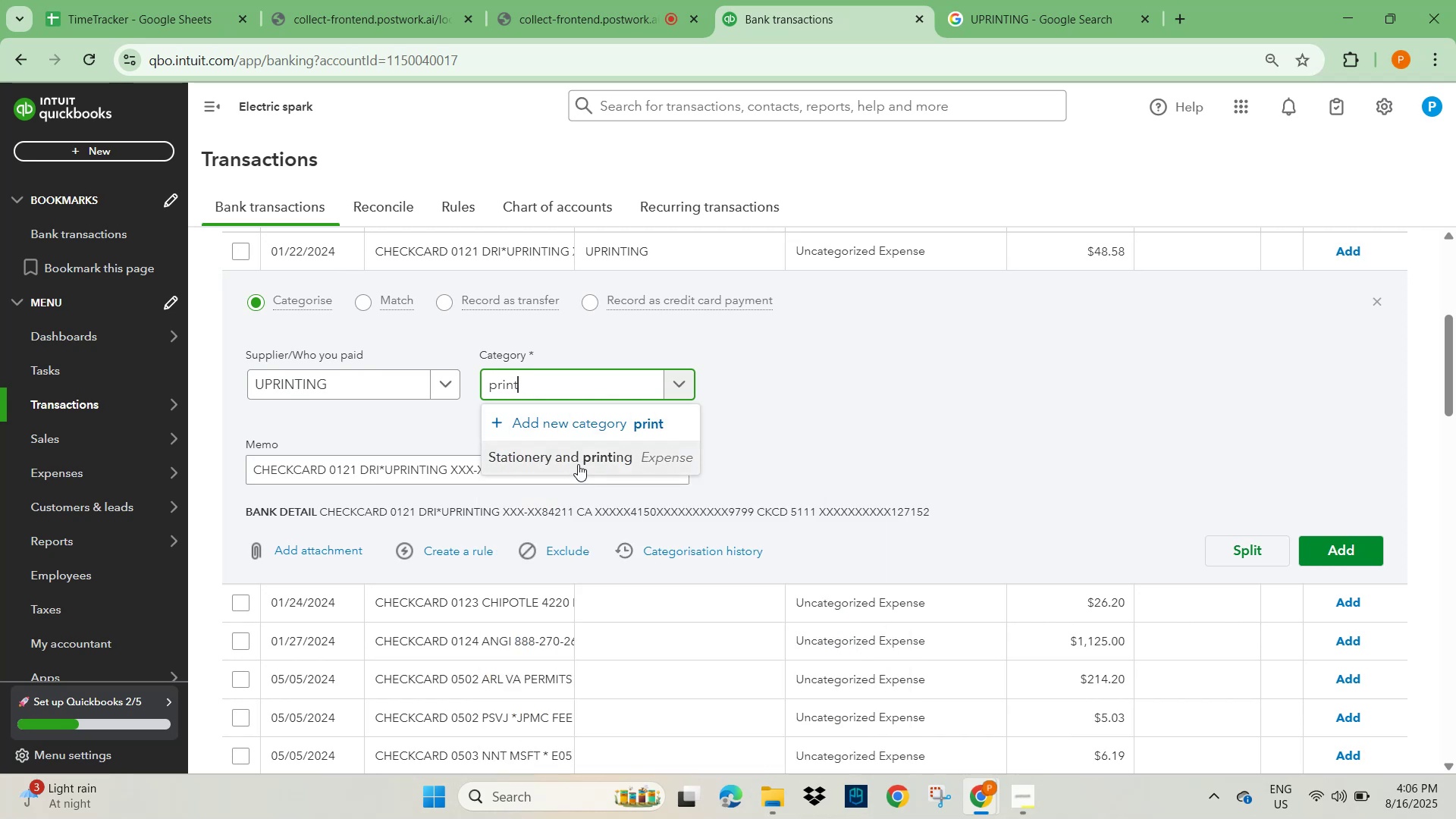 
double_click([905, 388])
 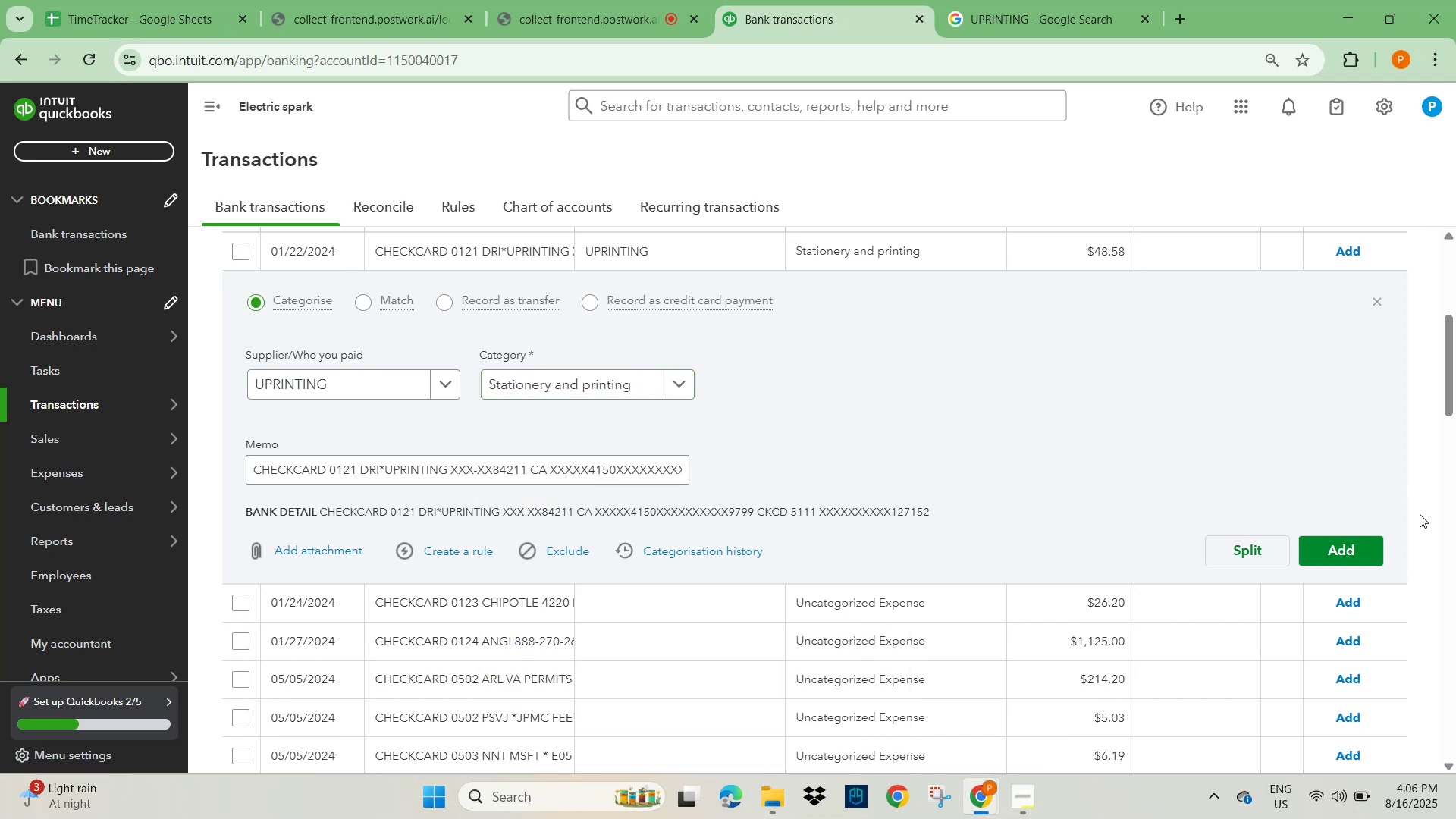 
left_click([1372, 538])
 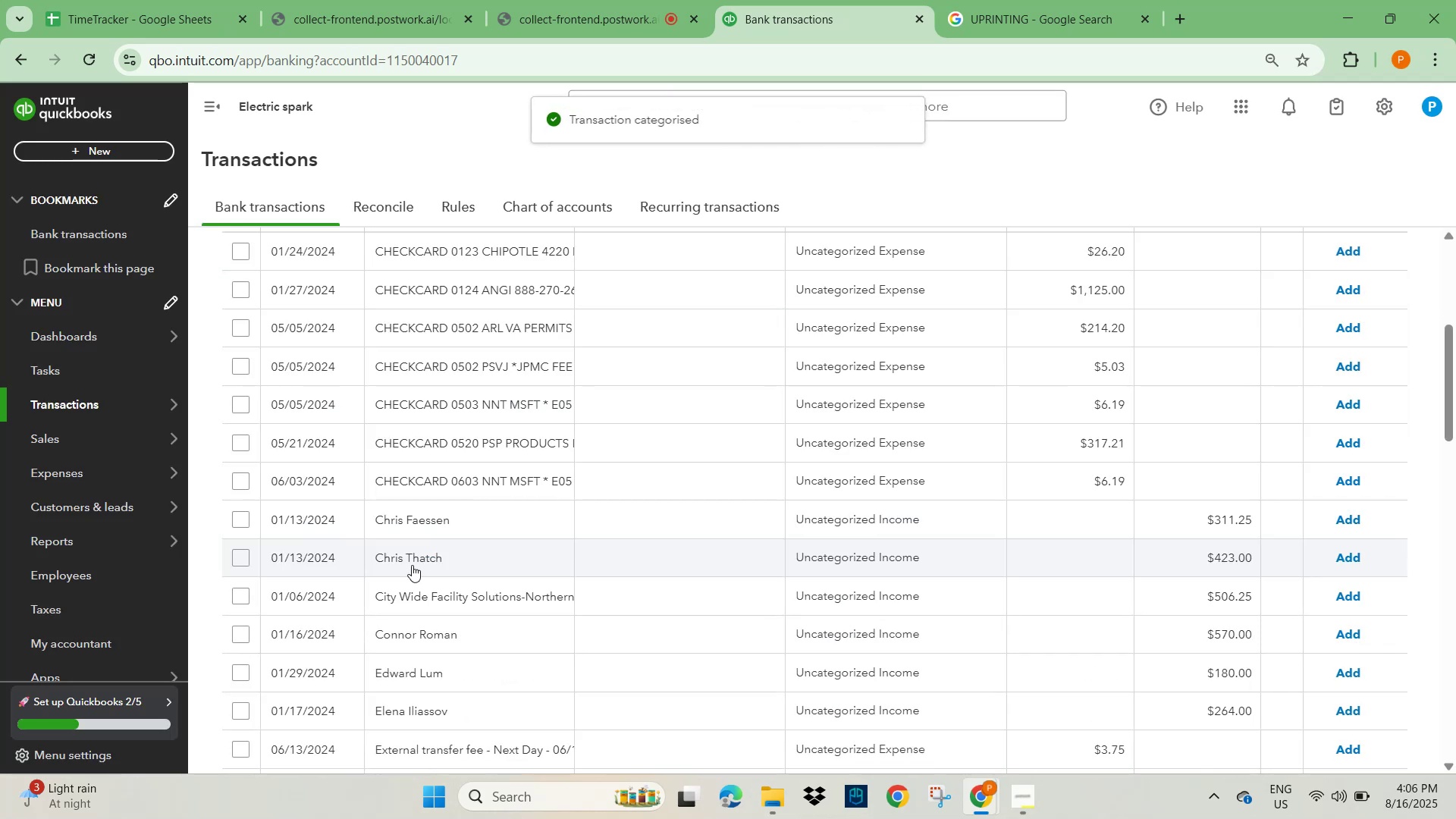 
left_click([496, 239])
 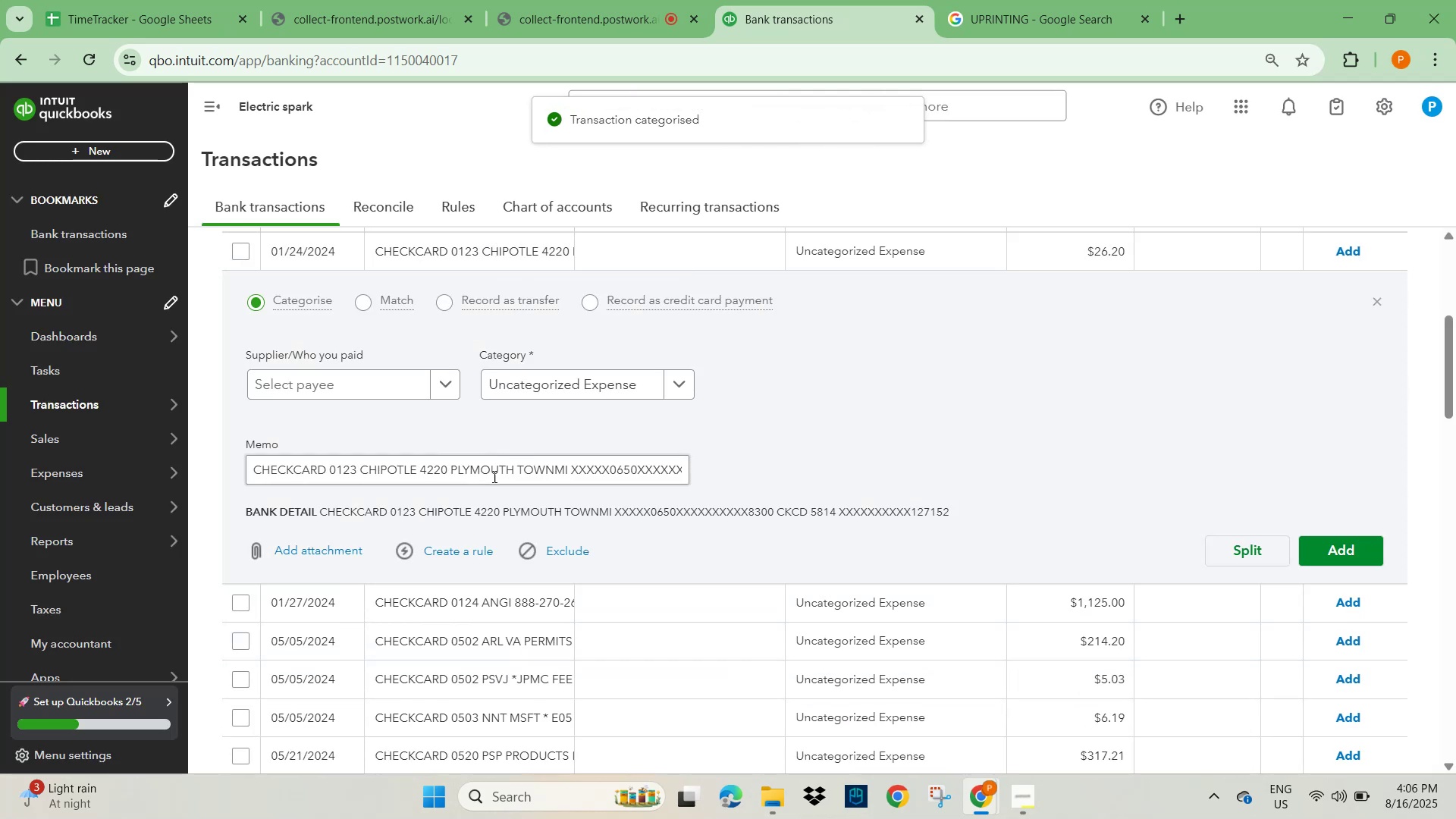 
double_click([381, 472])
 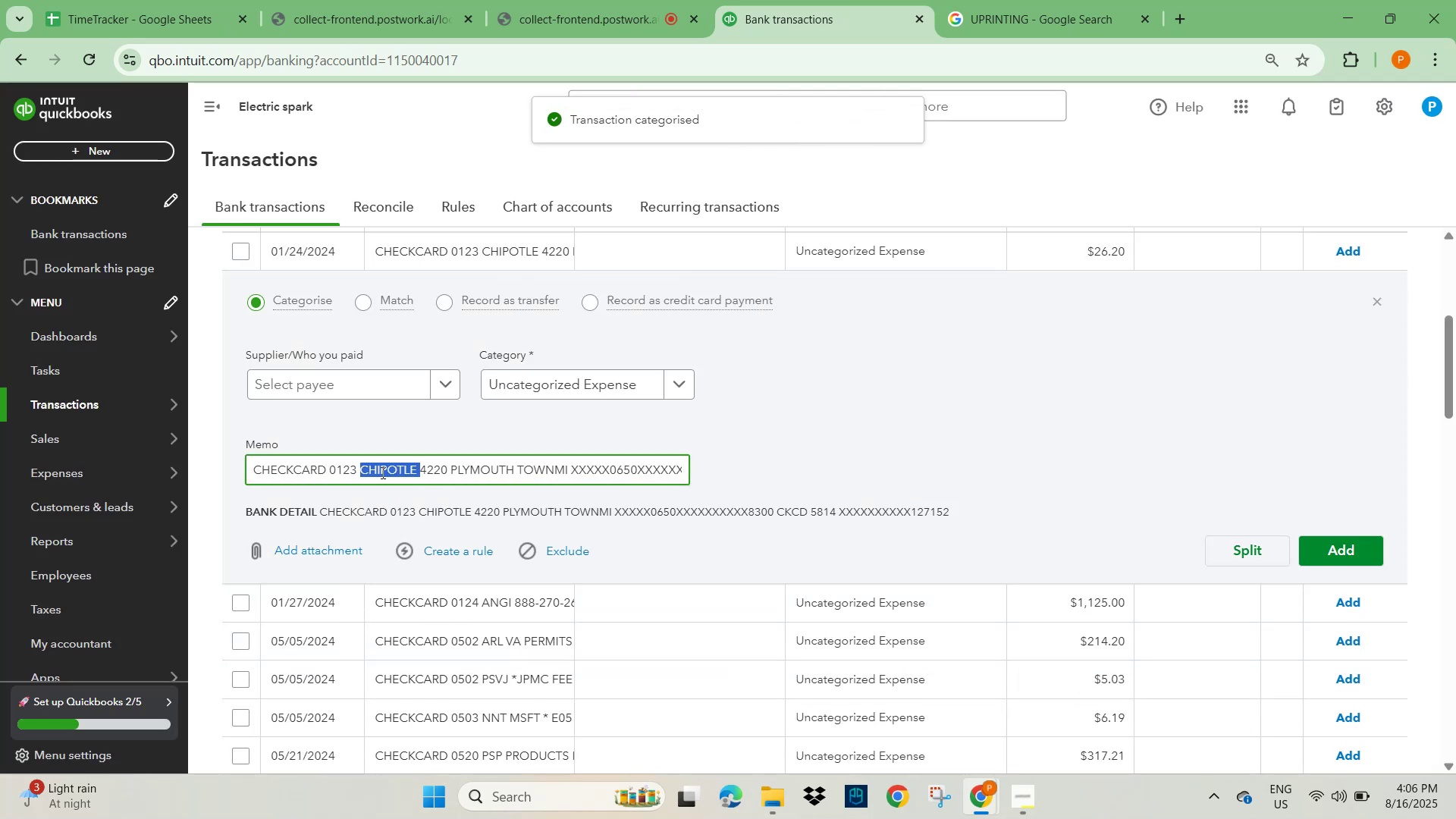 
key(Control+C)
 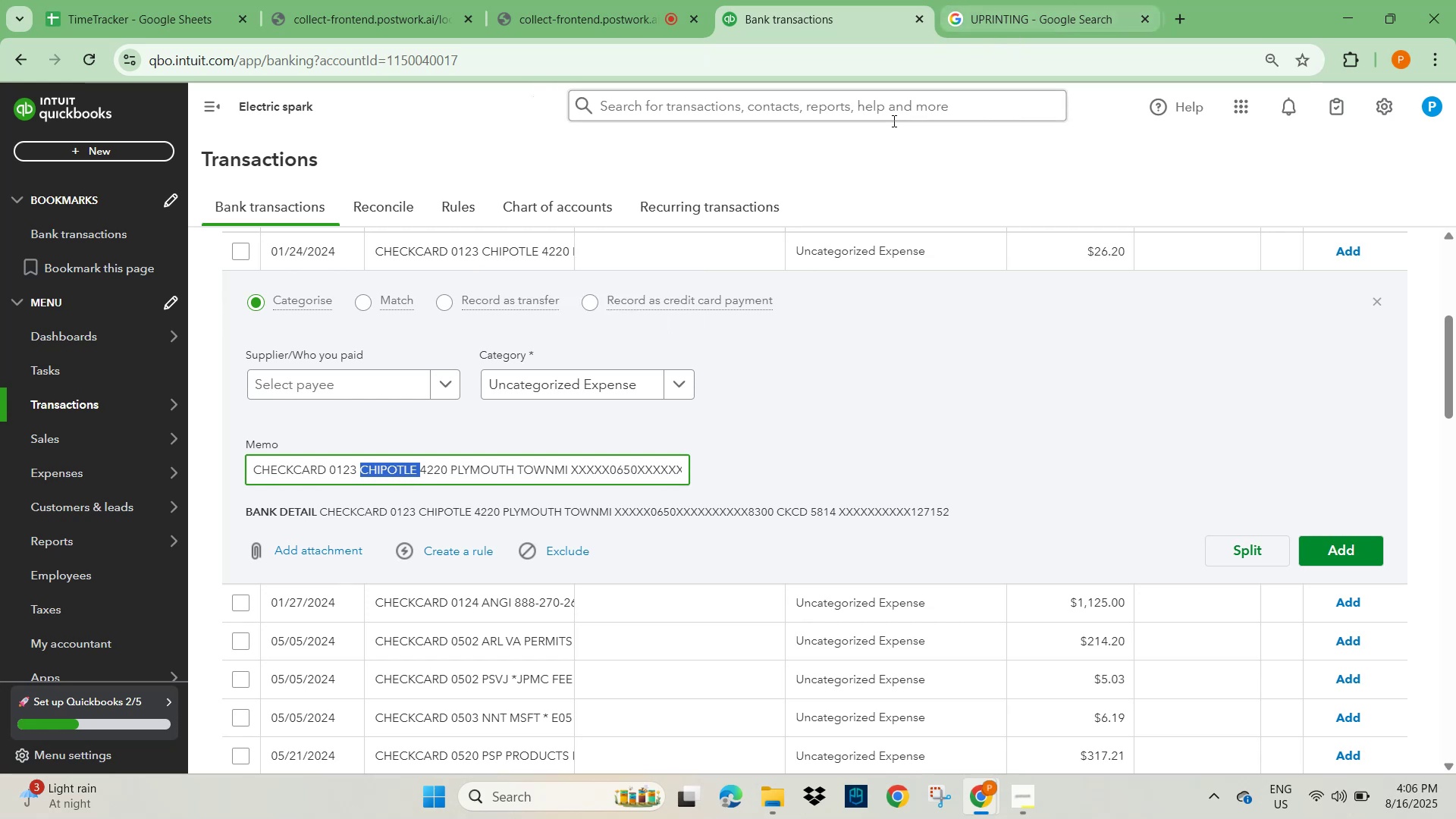 
left_click([996, 13])
 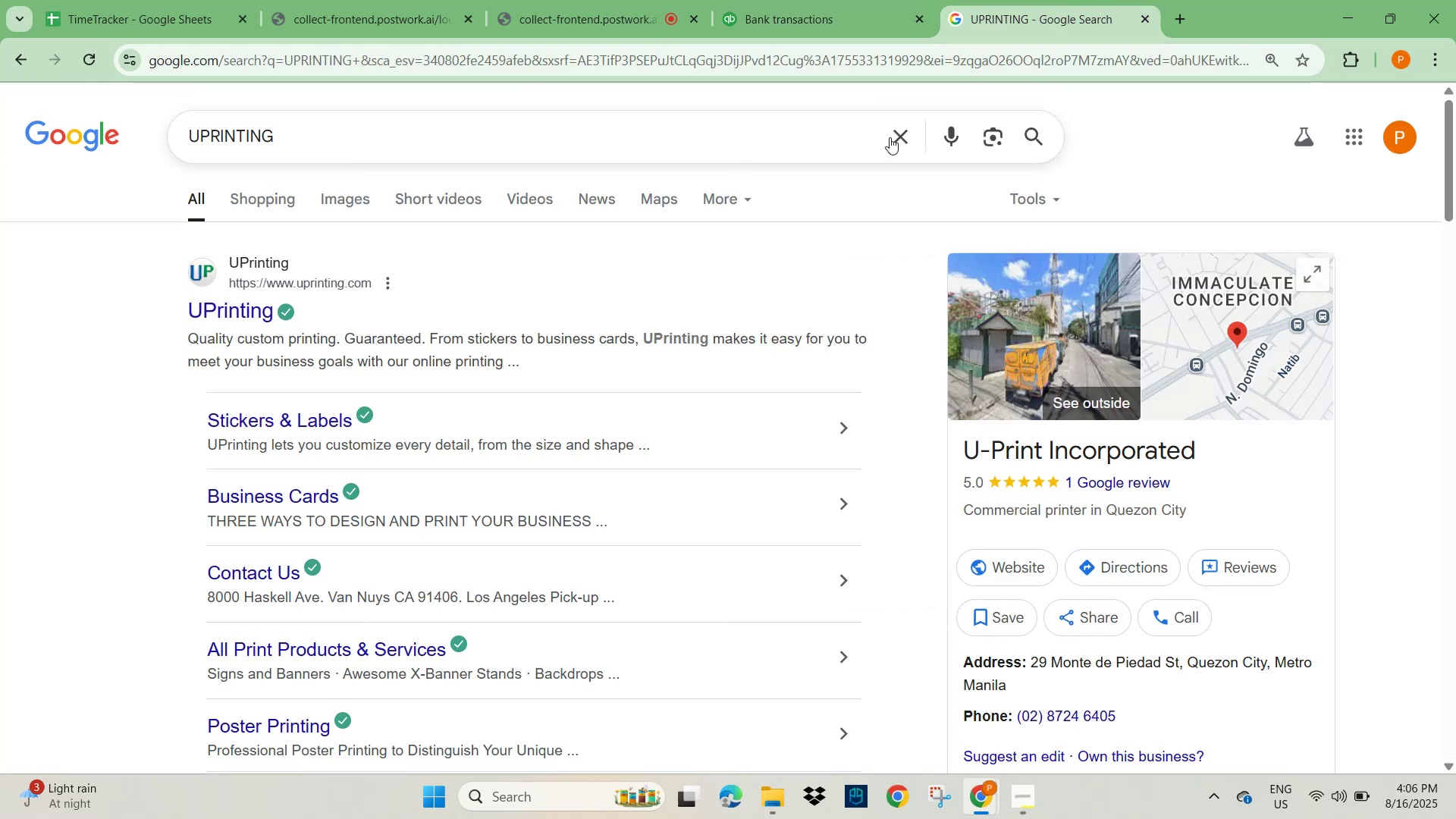 
left_click([898, 142])
 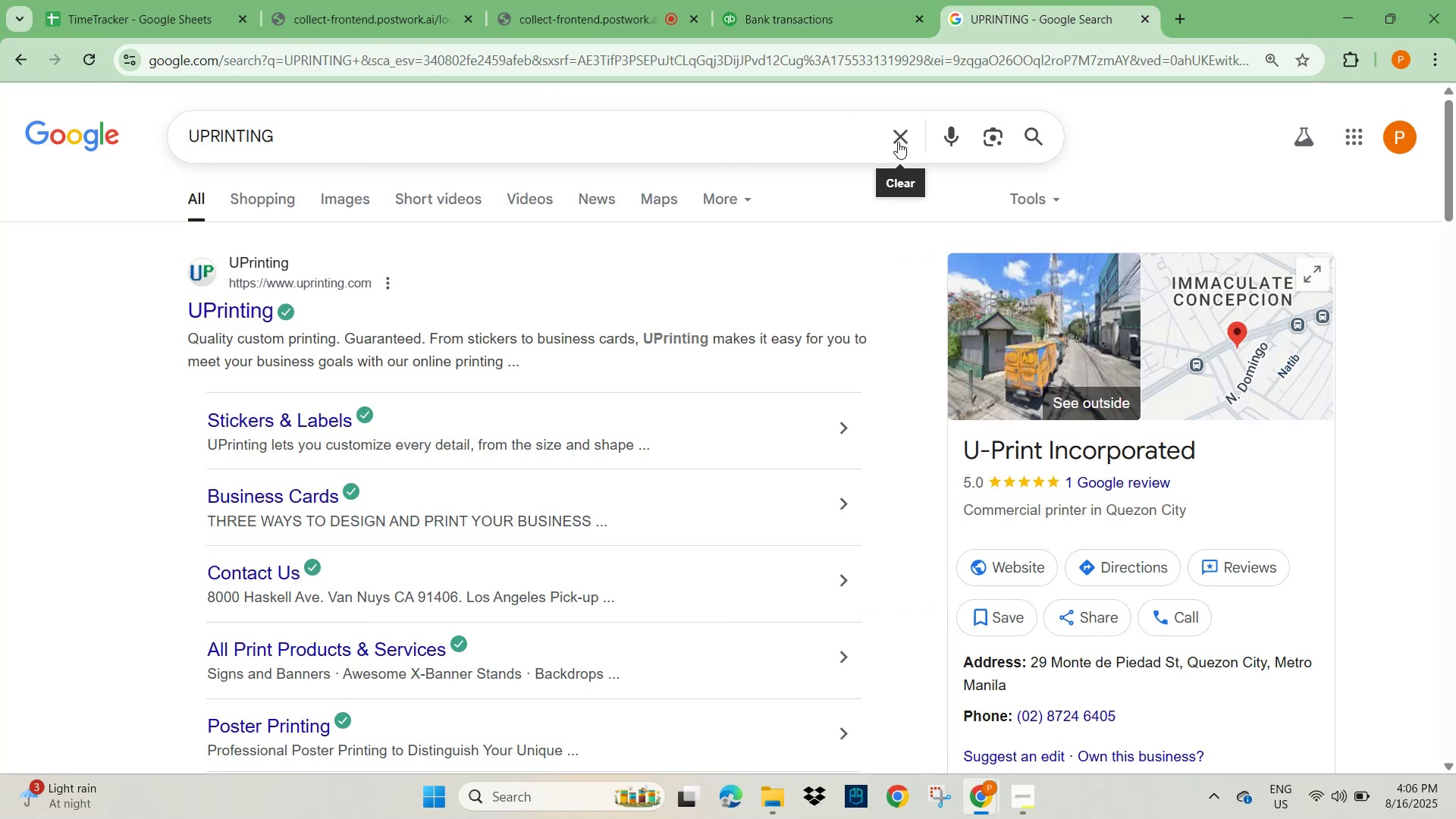 
key(Control+V)
 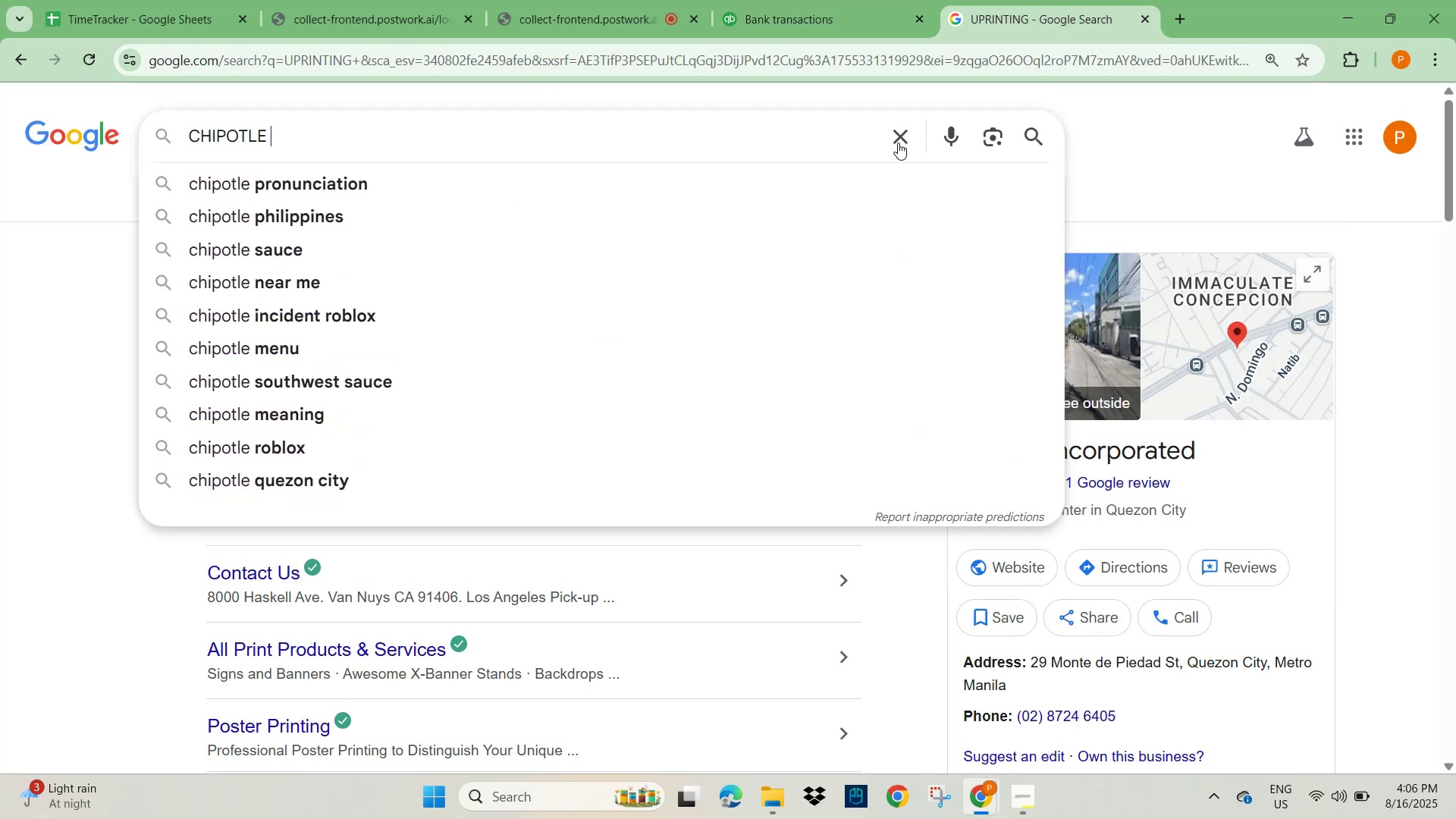 
key(NumpadEnter)
 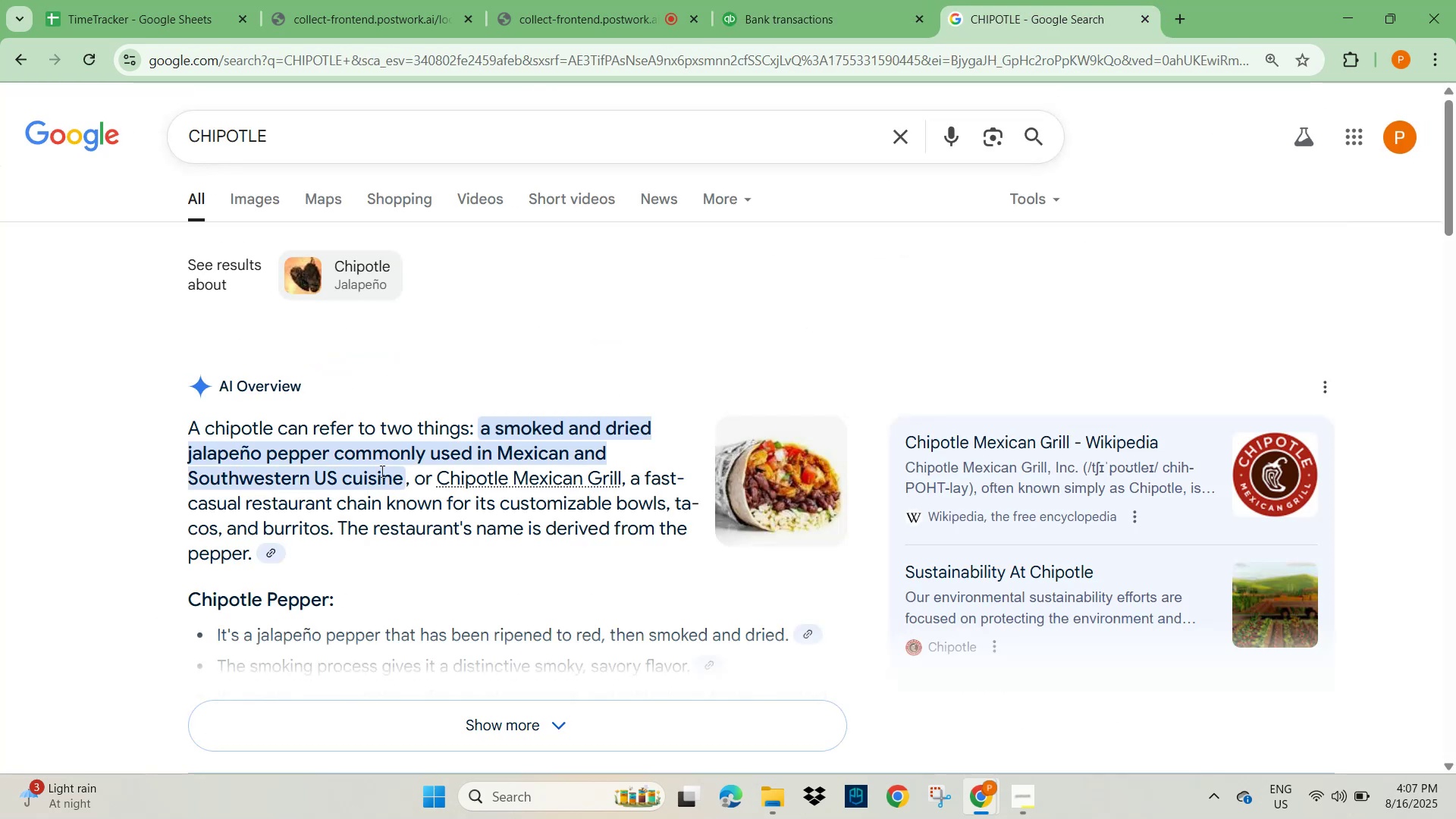 
wait(5.83)
 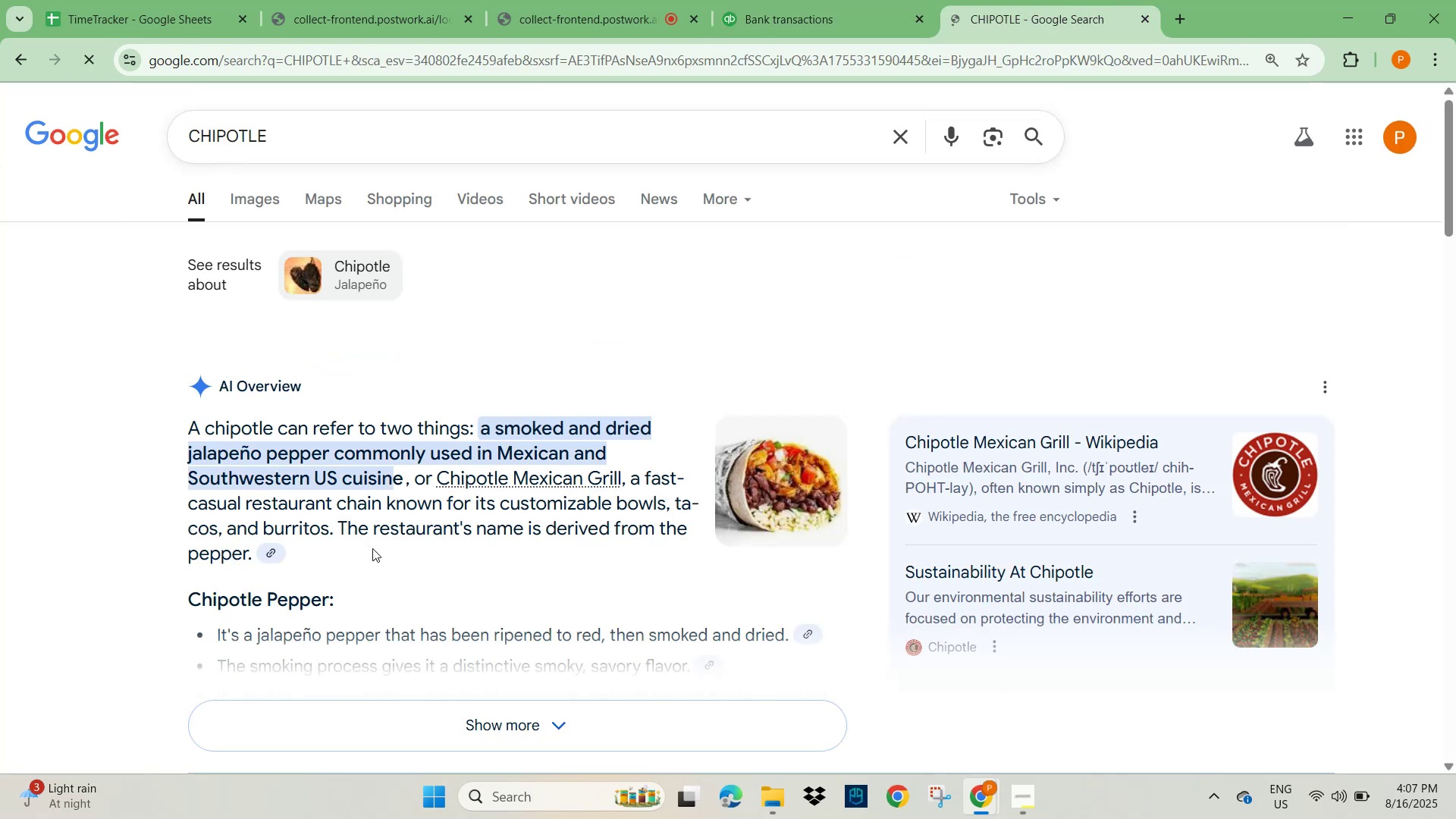 
left_click([765, 5])
 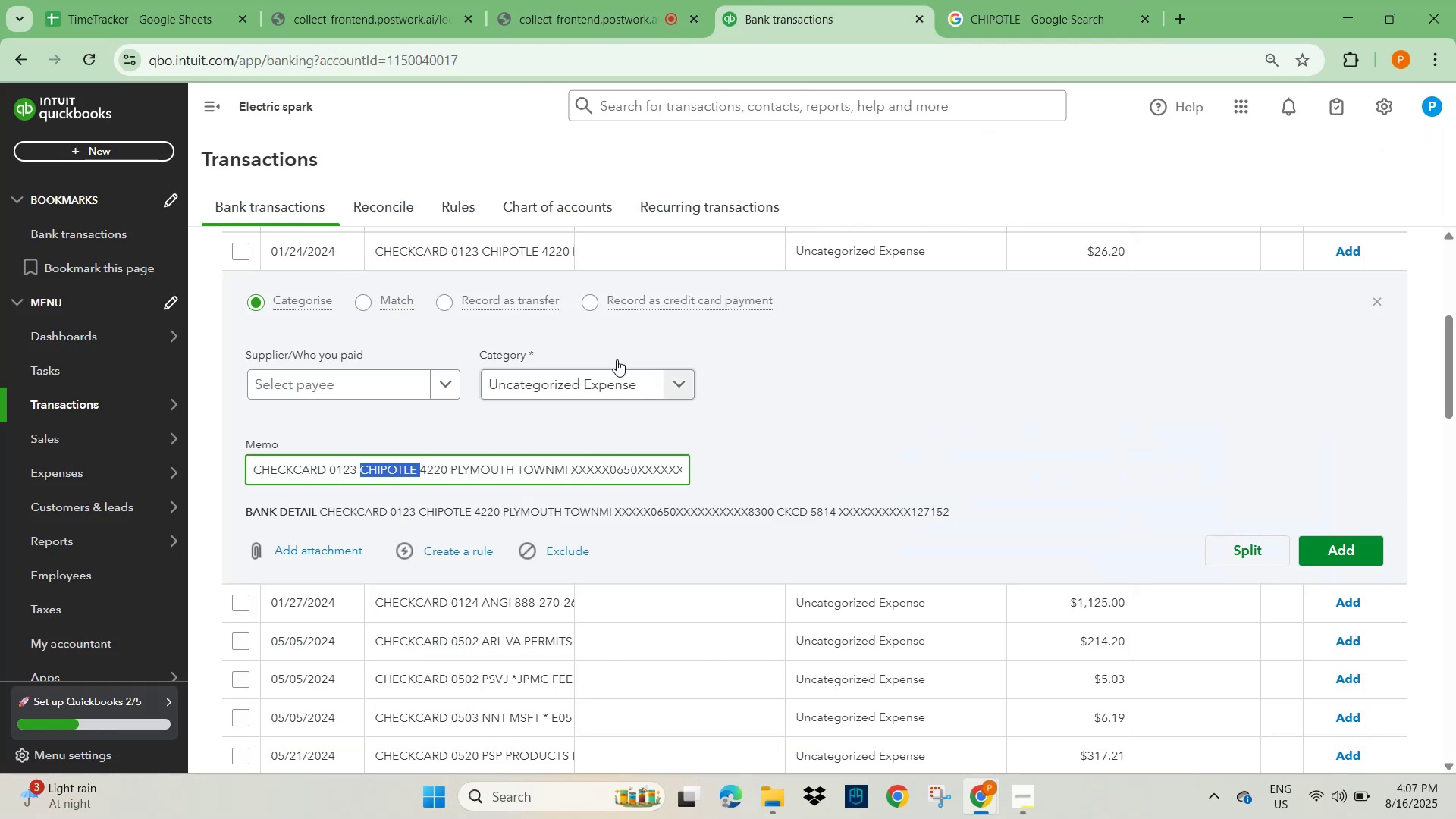 
scroll: coordinate [779, 314], scroll_direction: up, amount: 2.0
 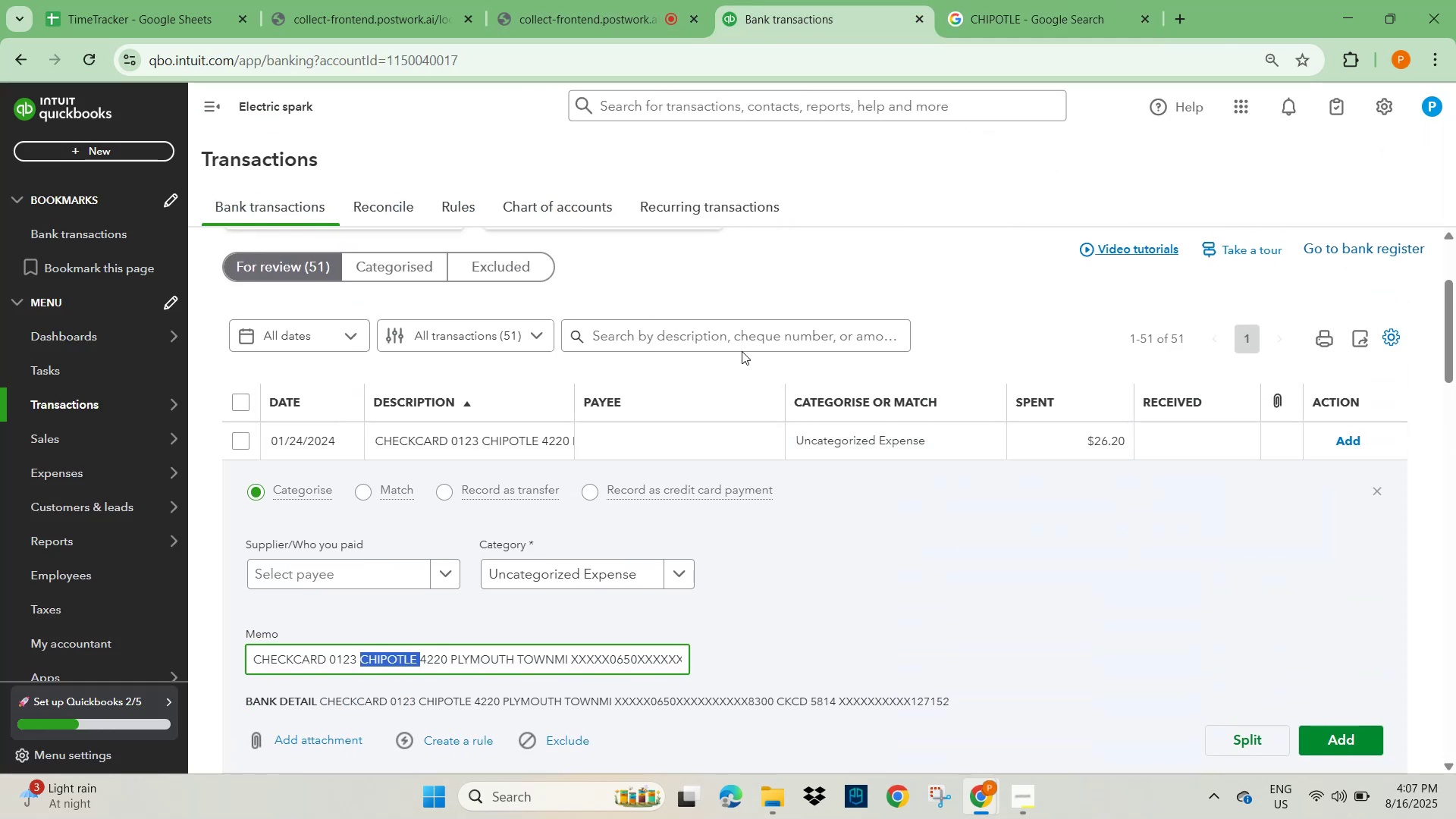 
left_click([739, 342])
 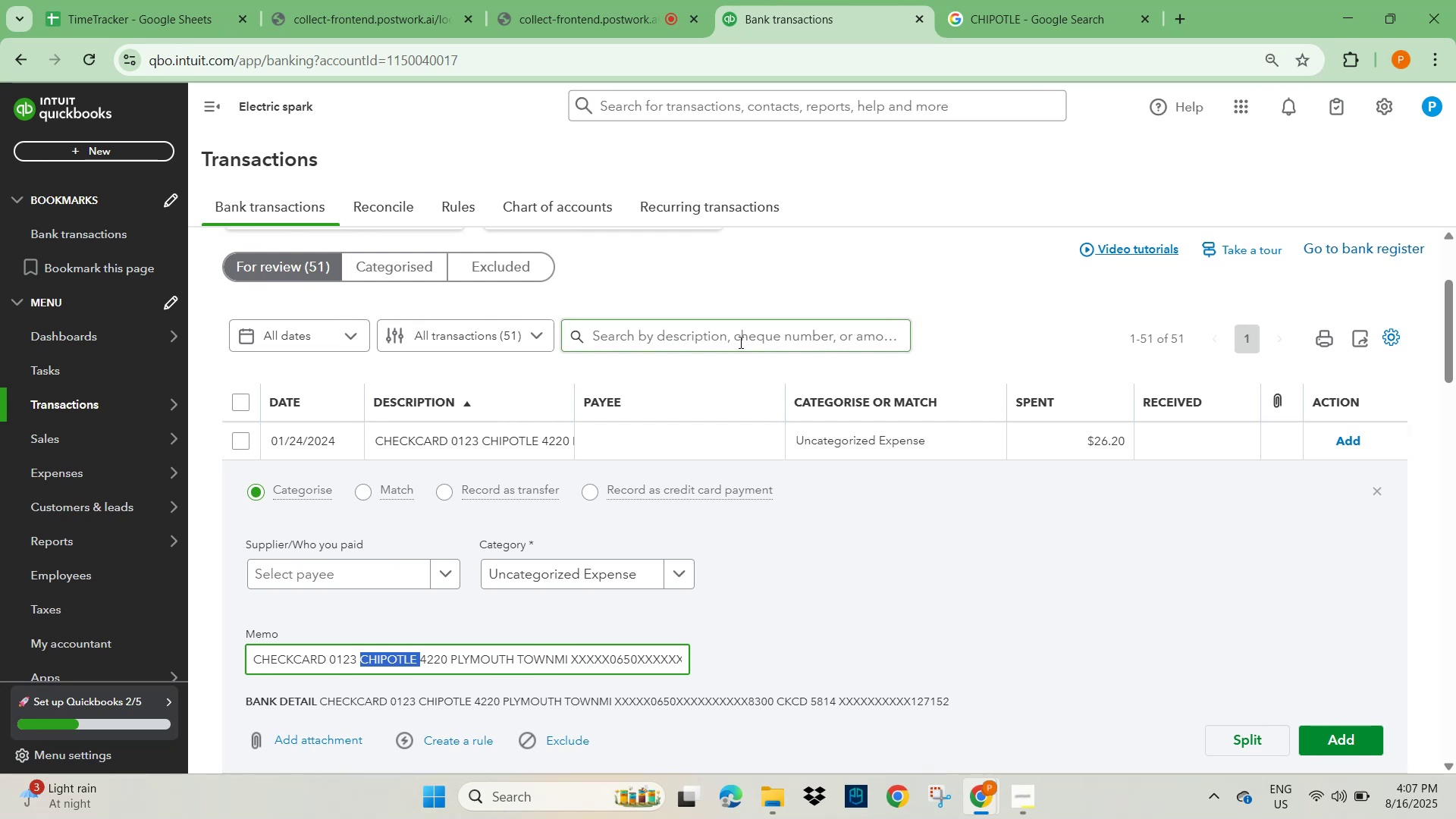 
key(Control+V)
 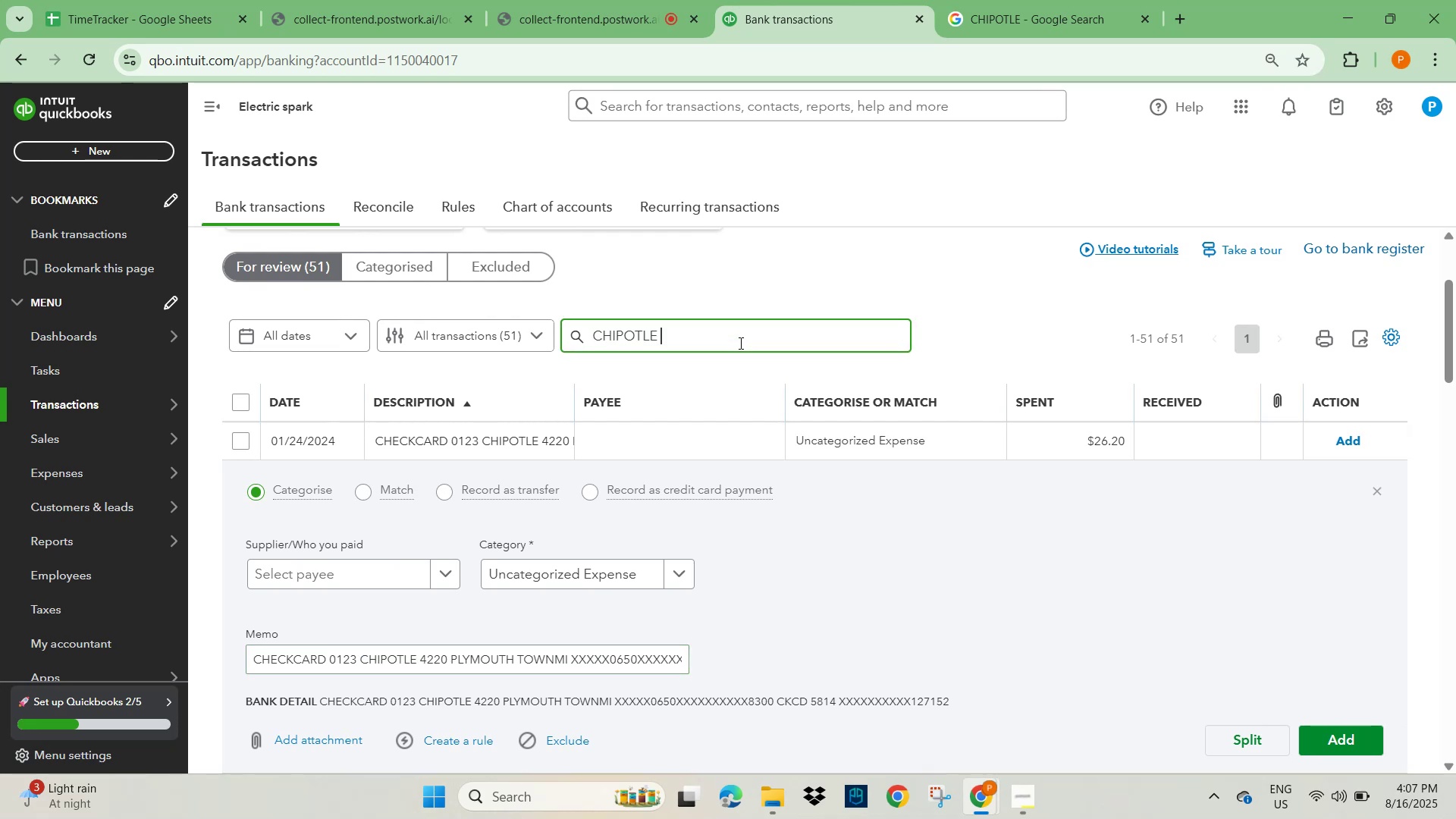 
key(NumpadEnter)
 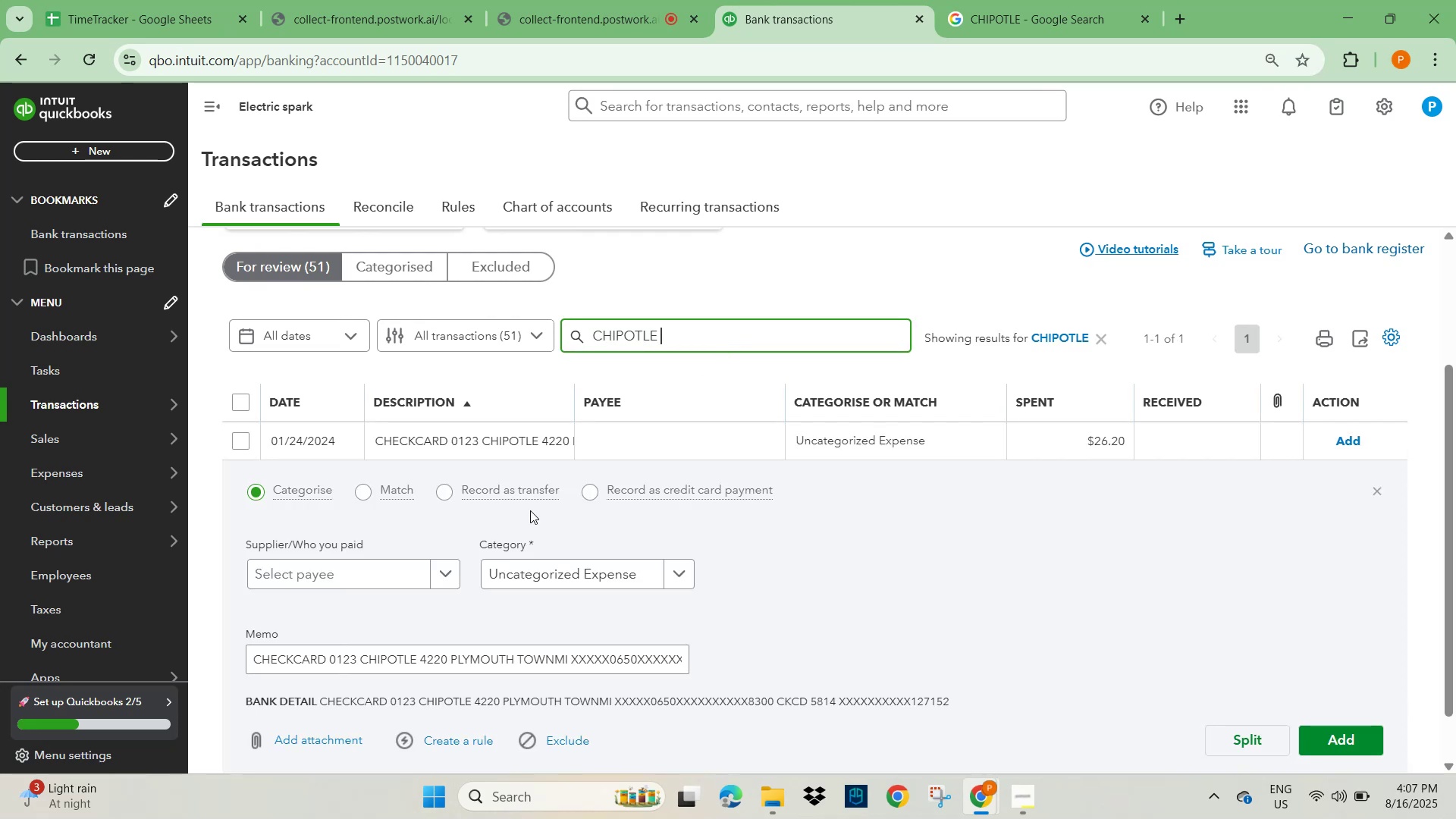 
left_click([376, 574])
 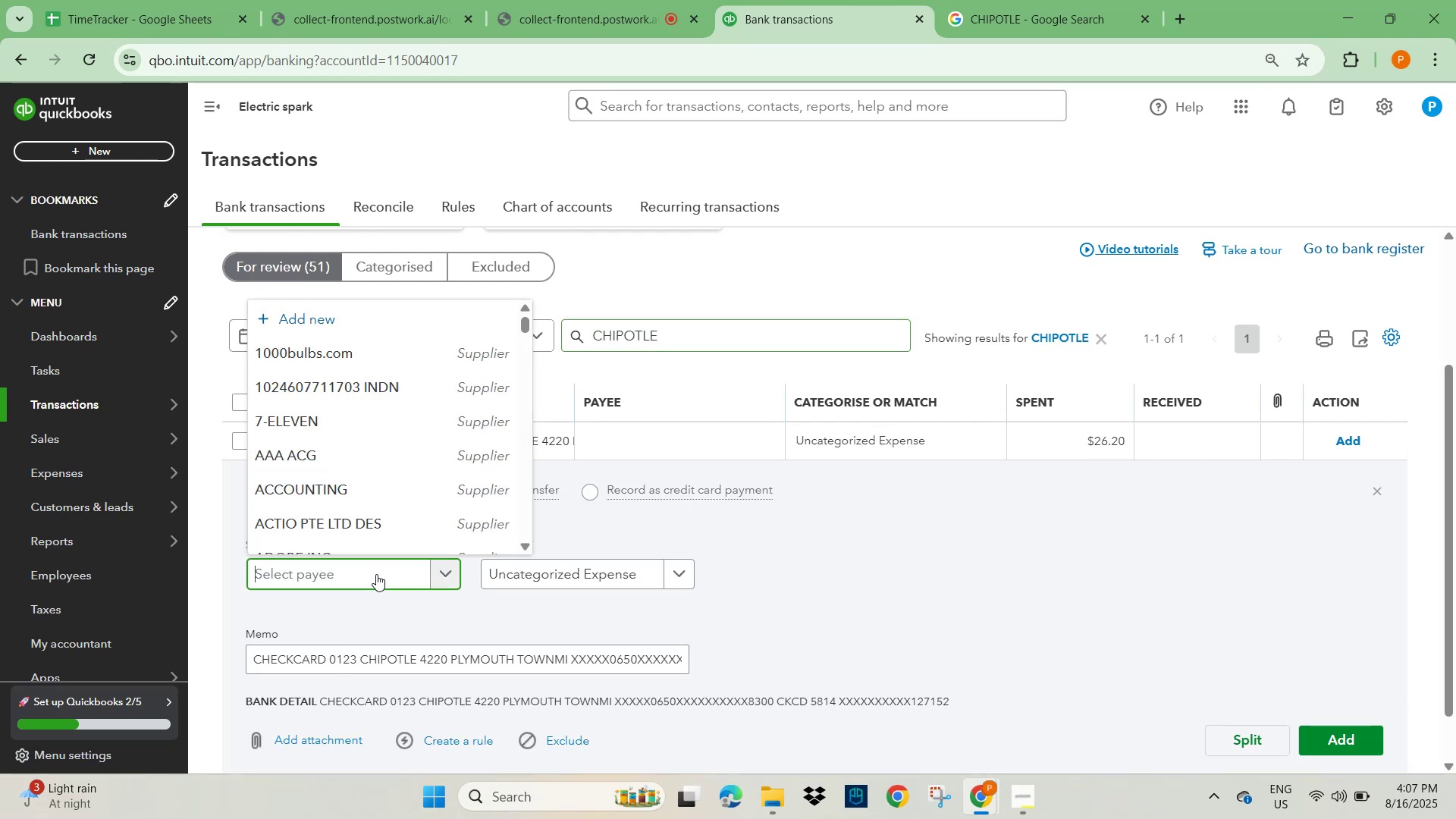 
key(Control+V)
 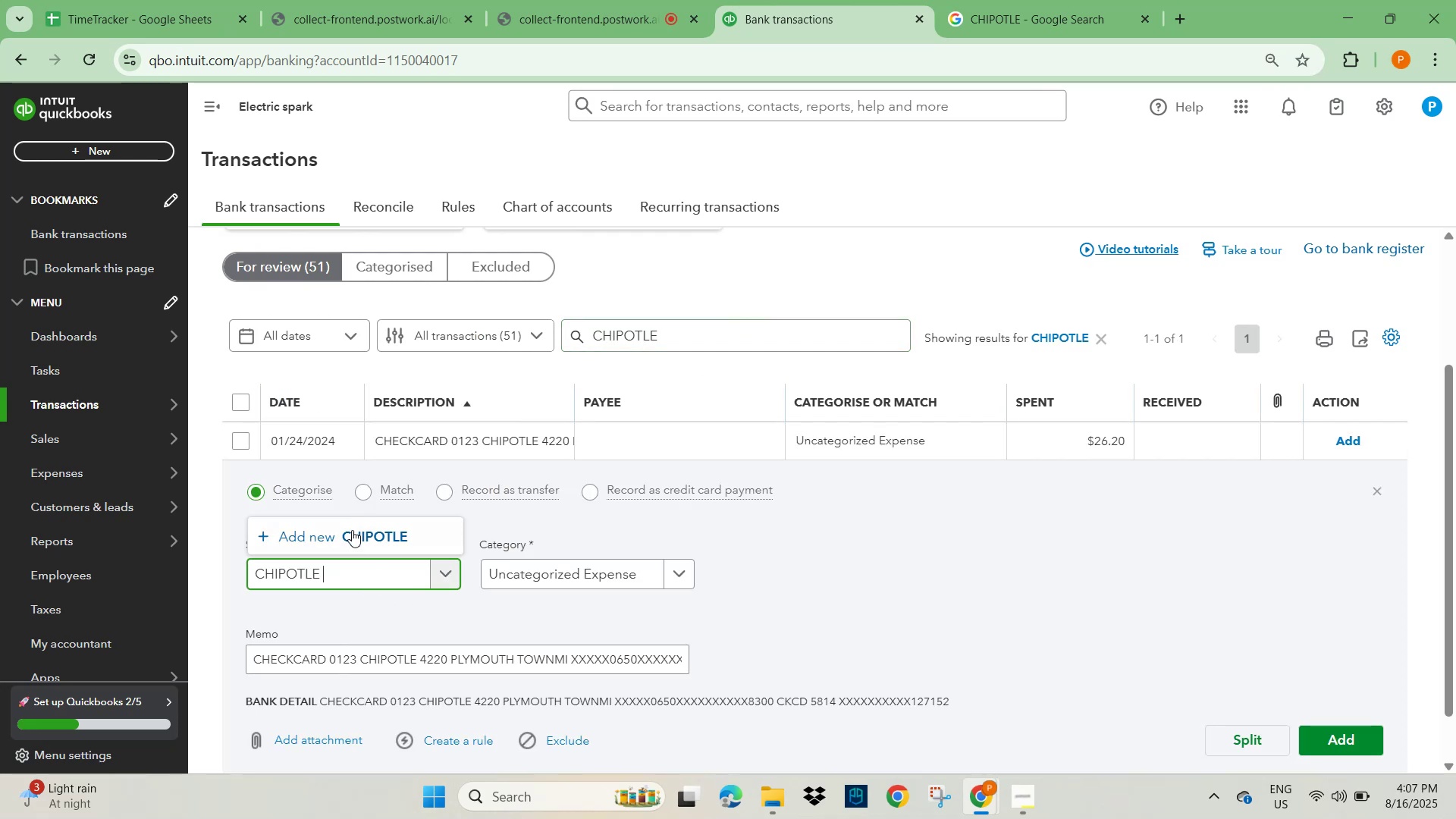 
left_click([367, 529])
 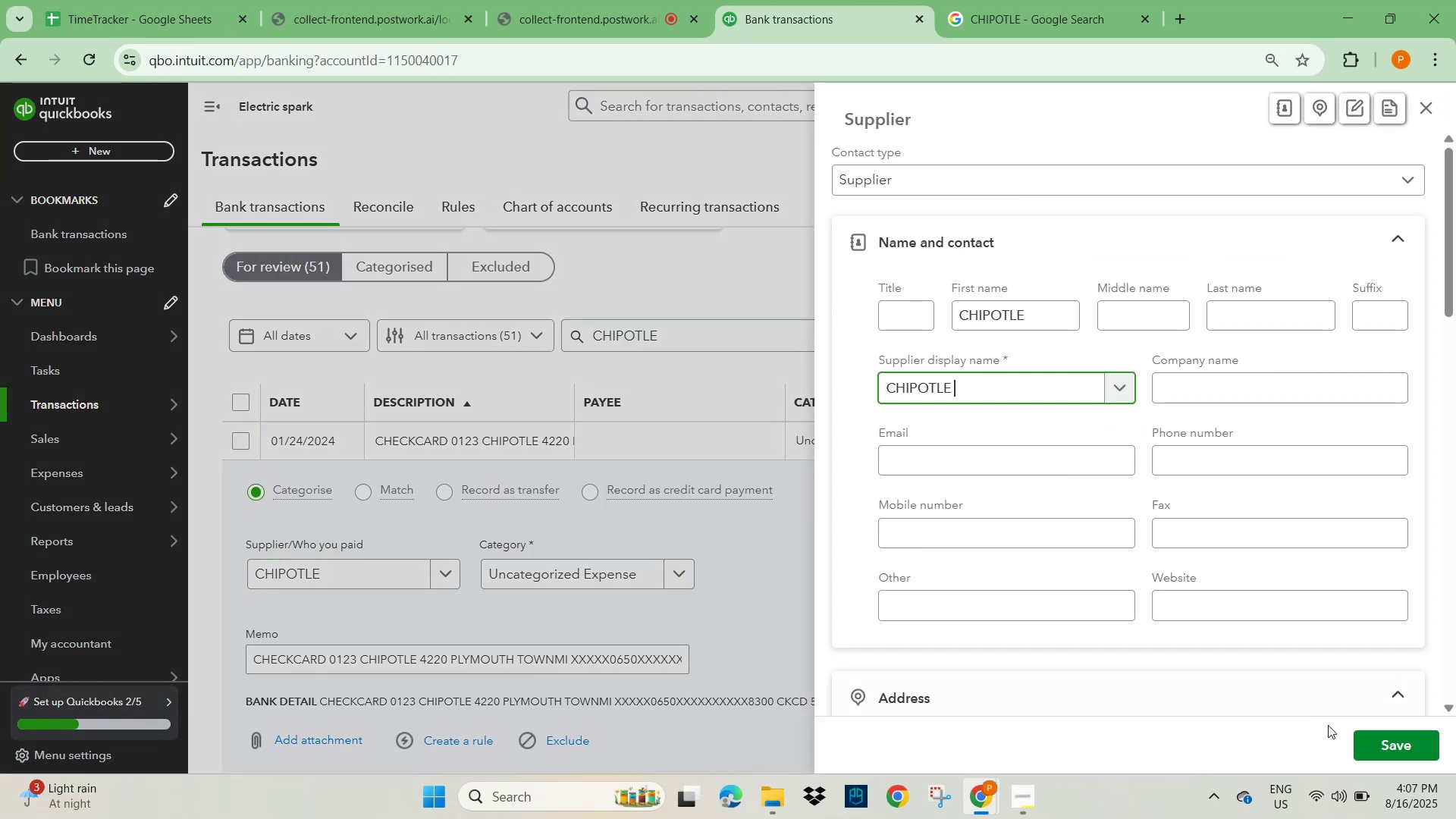 
left_click([1392, 755])
 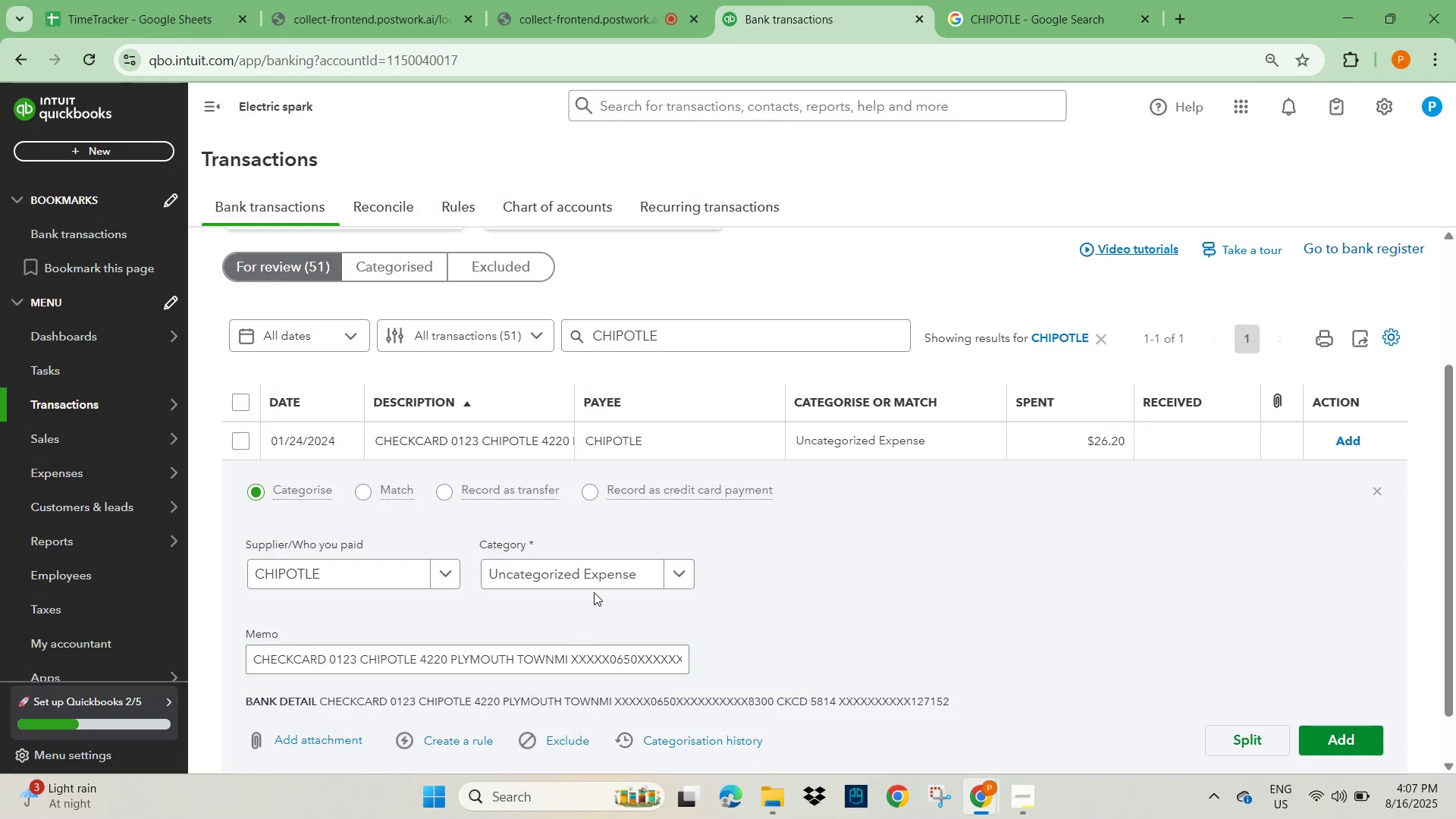 
left_click([596, 579])
 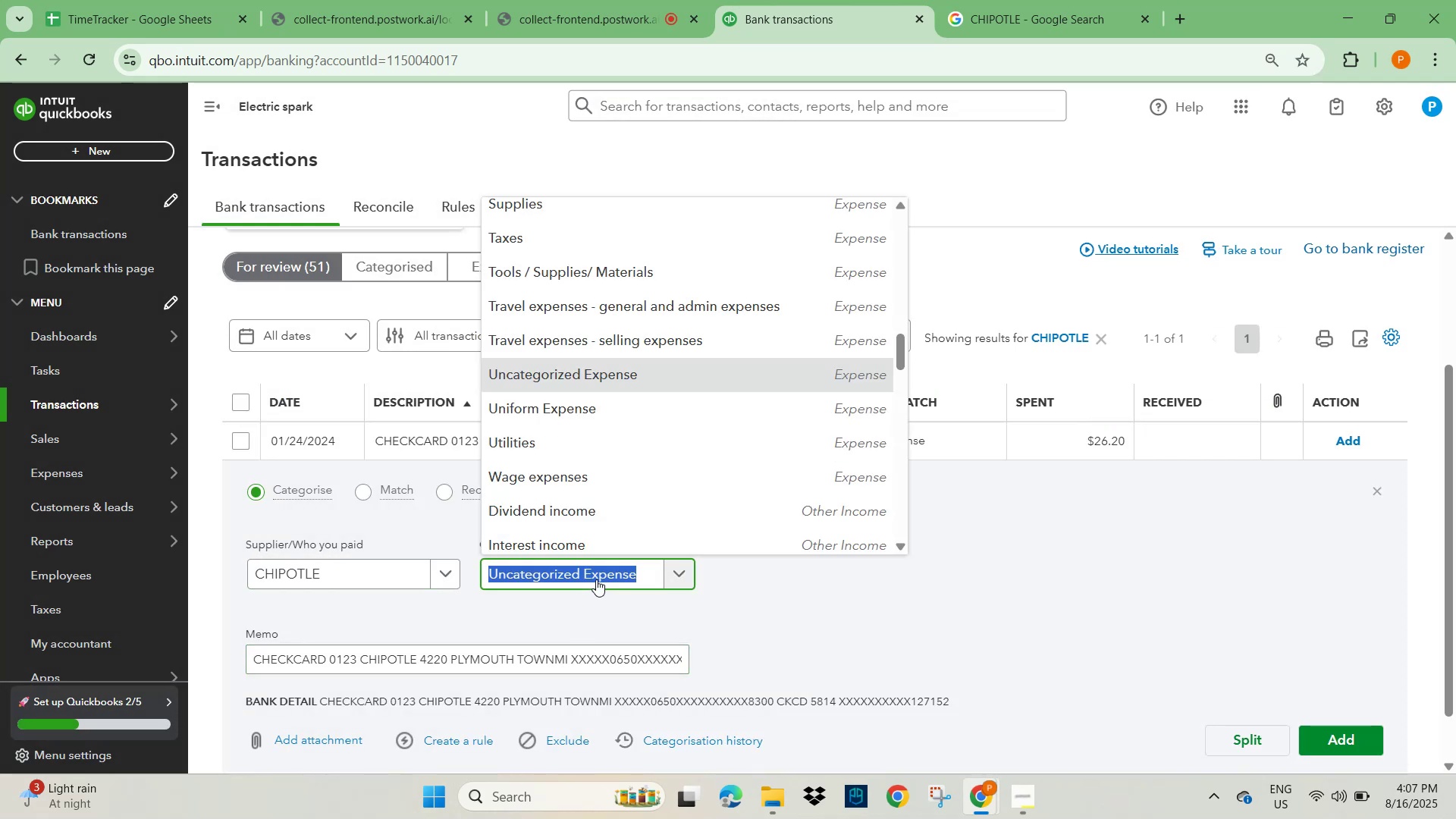 
type(meals)
 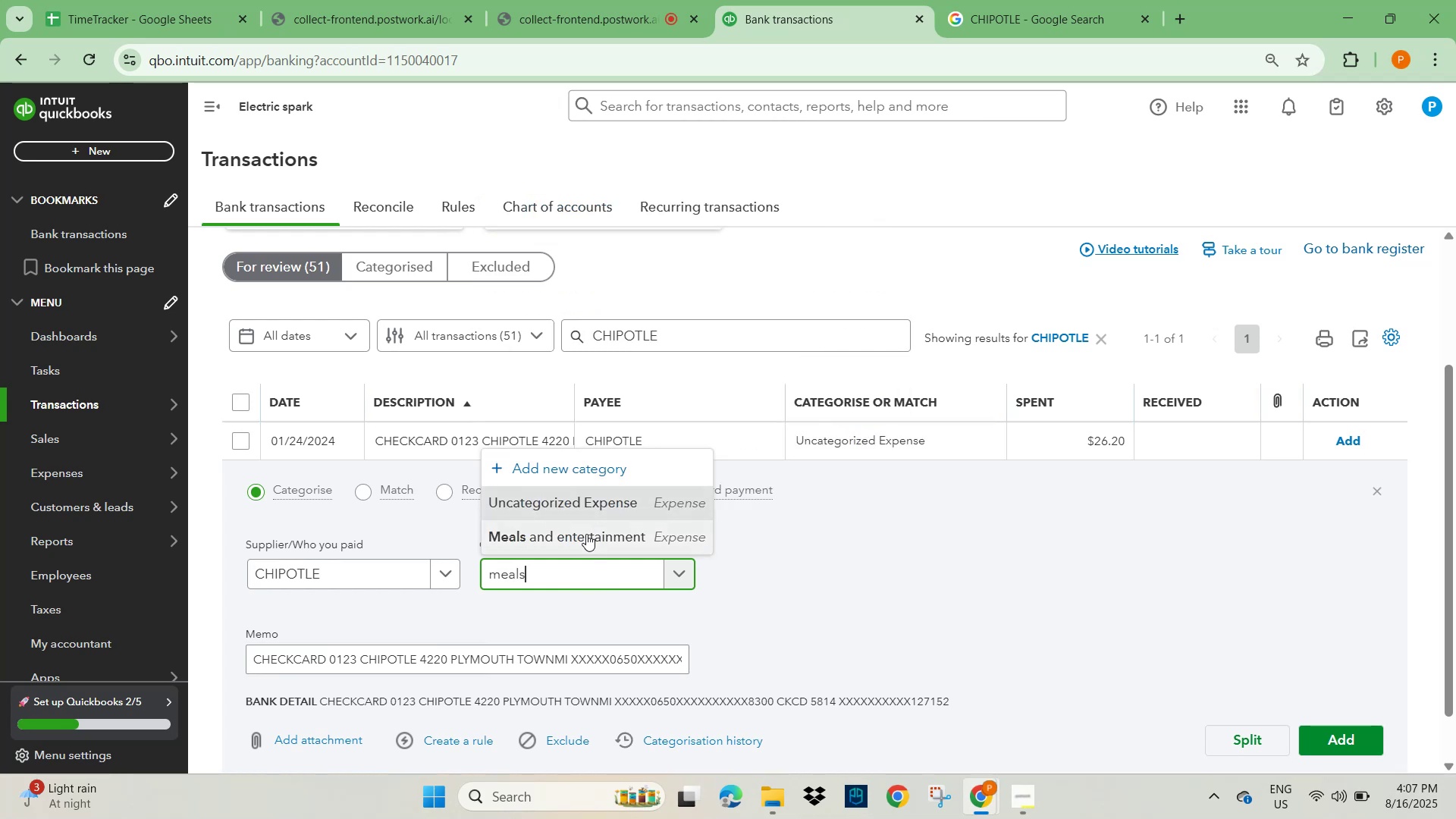 
double_click([984, 498])
 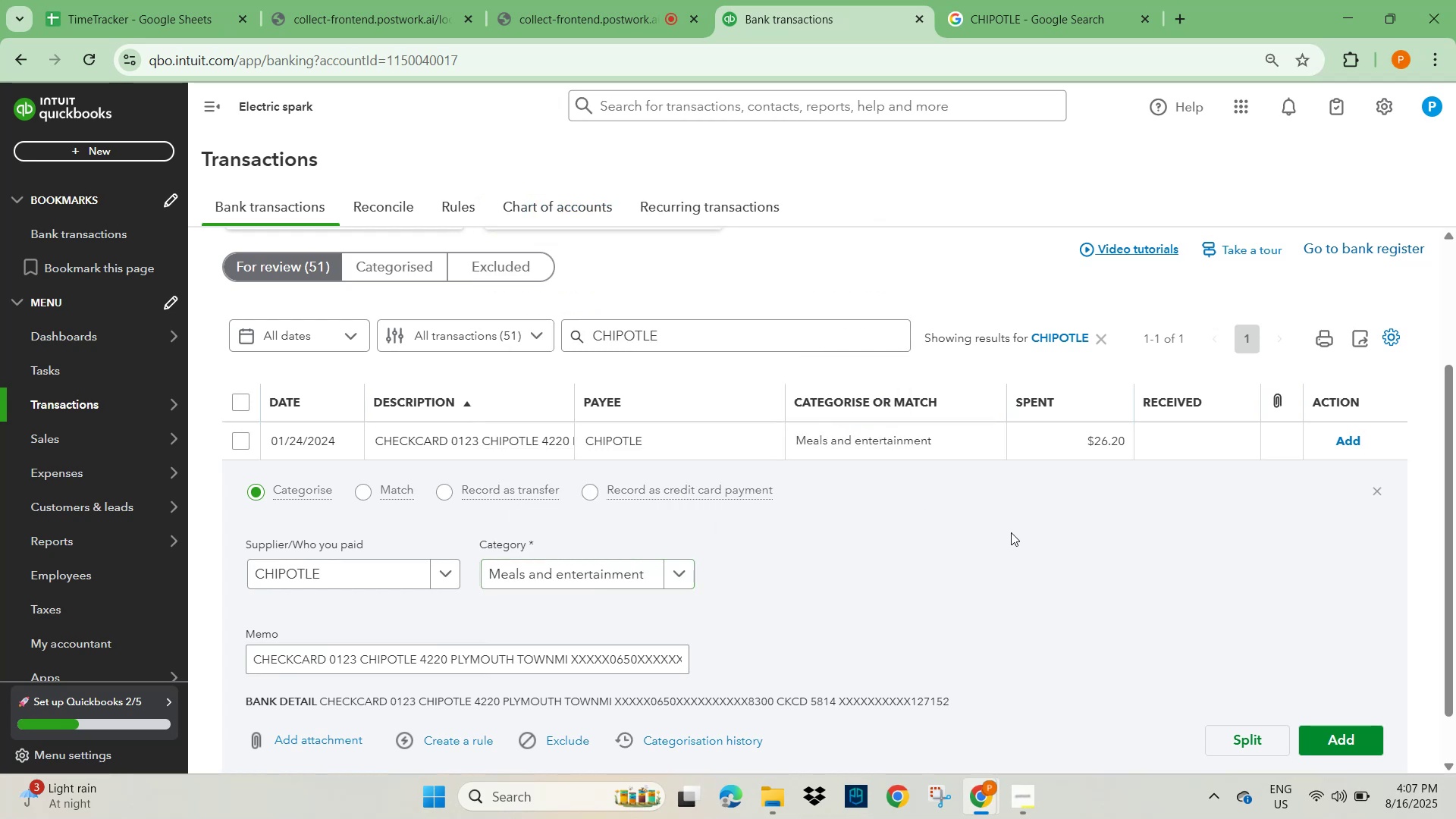 
scroll: coordinate [1017, 573], scroll_direction: down, amount: 1.0
 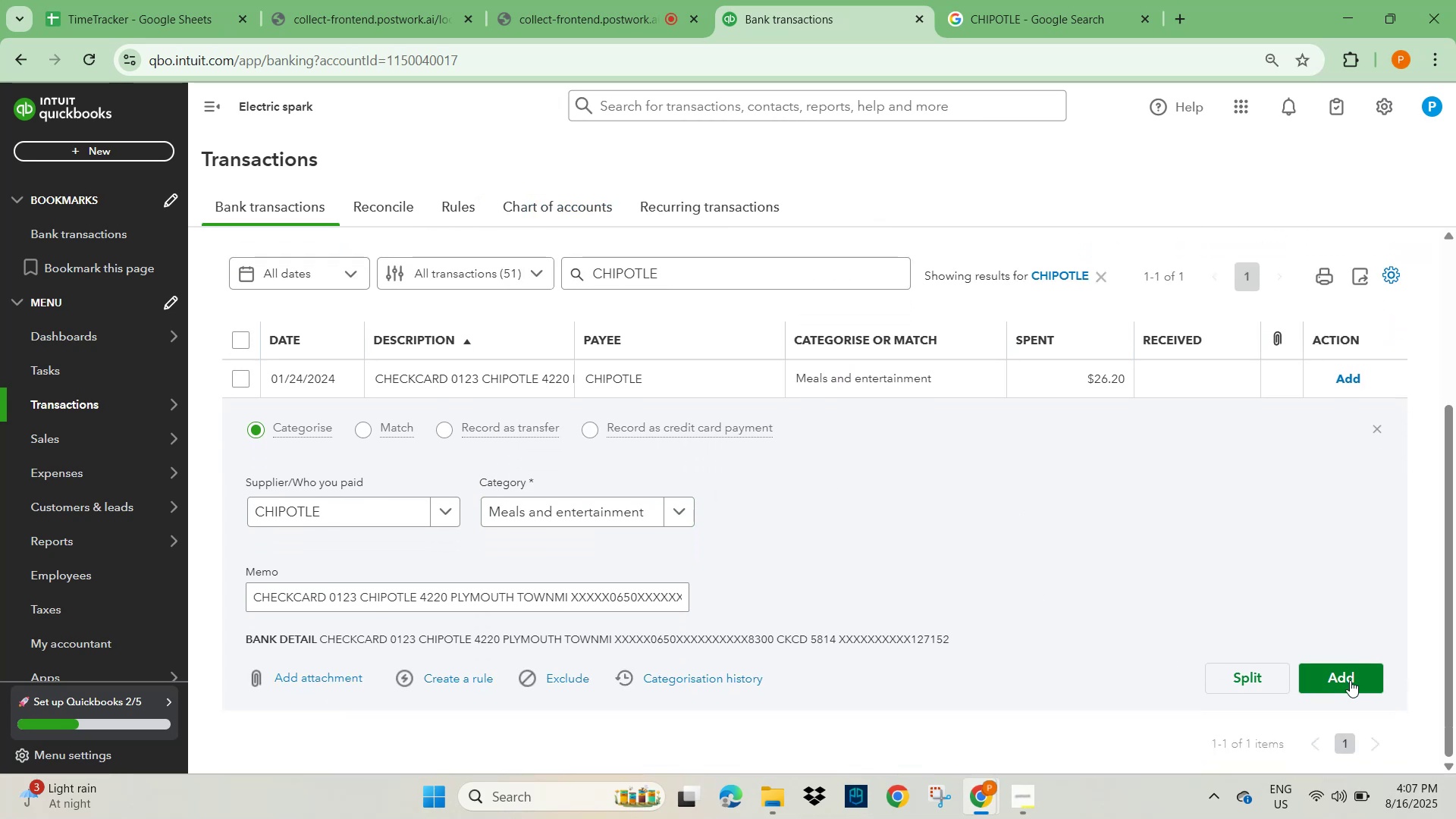 
left_click([1346, 664])
 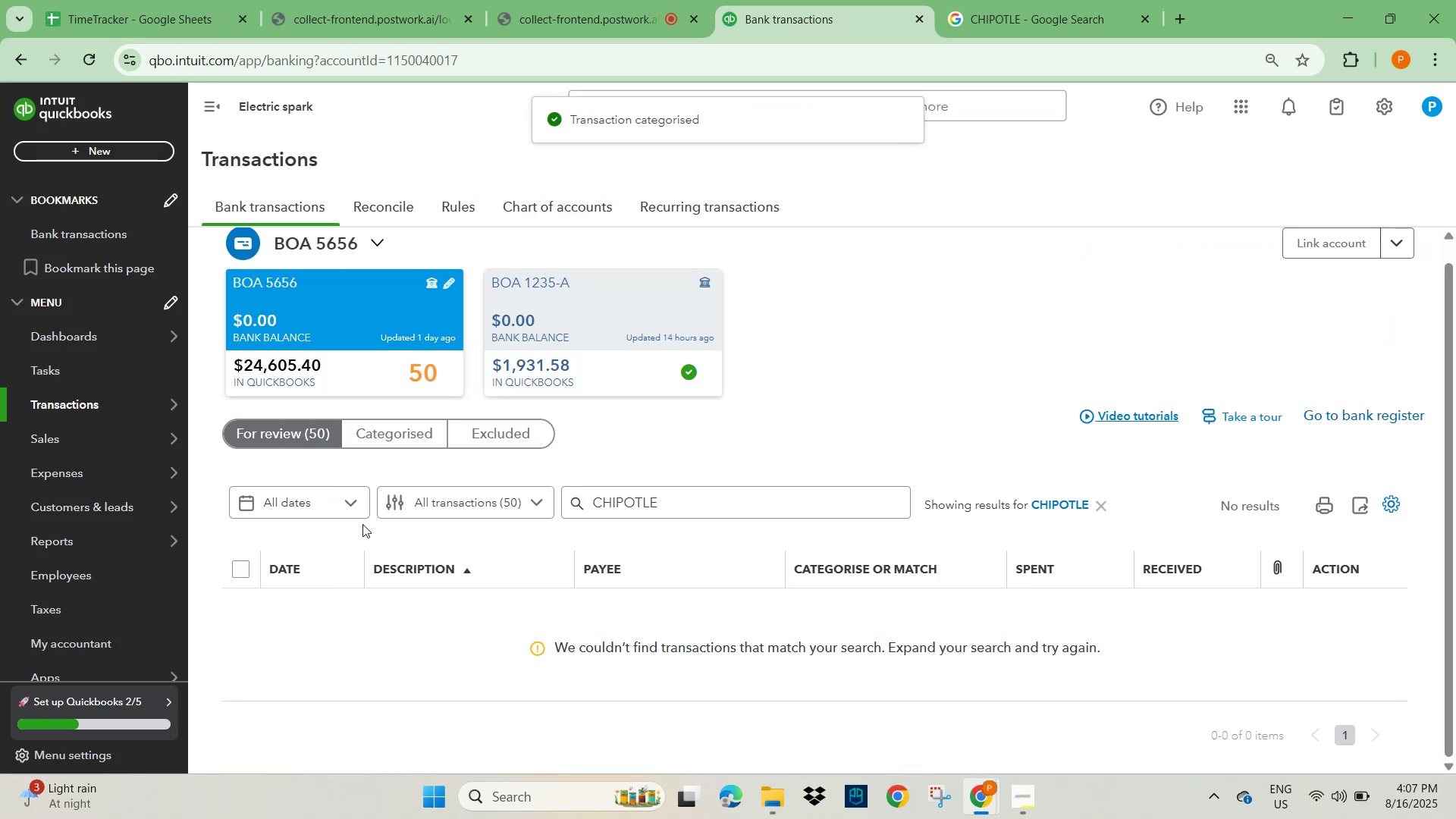 
left_click([288, 442])
 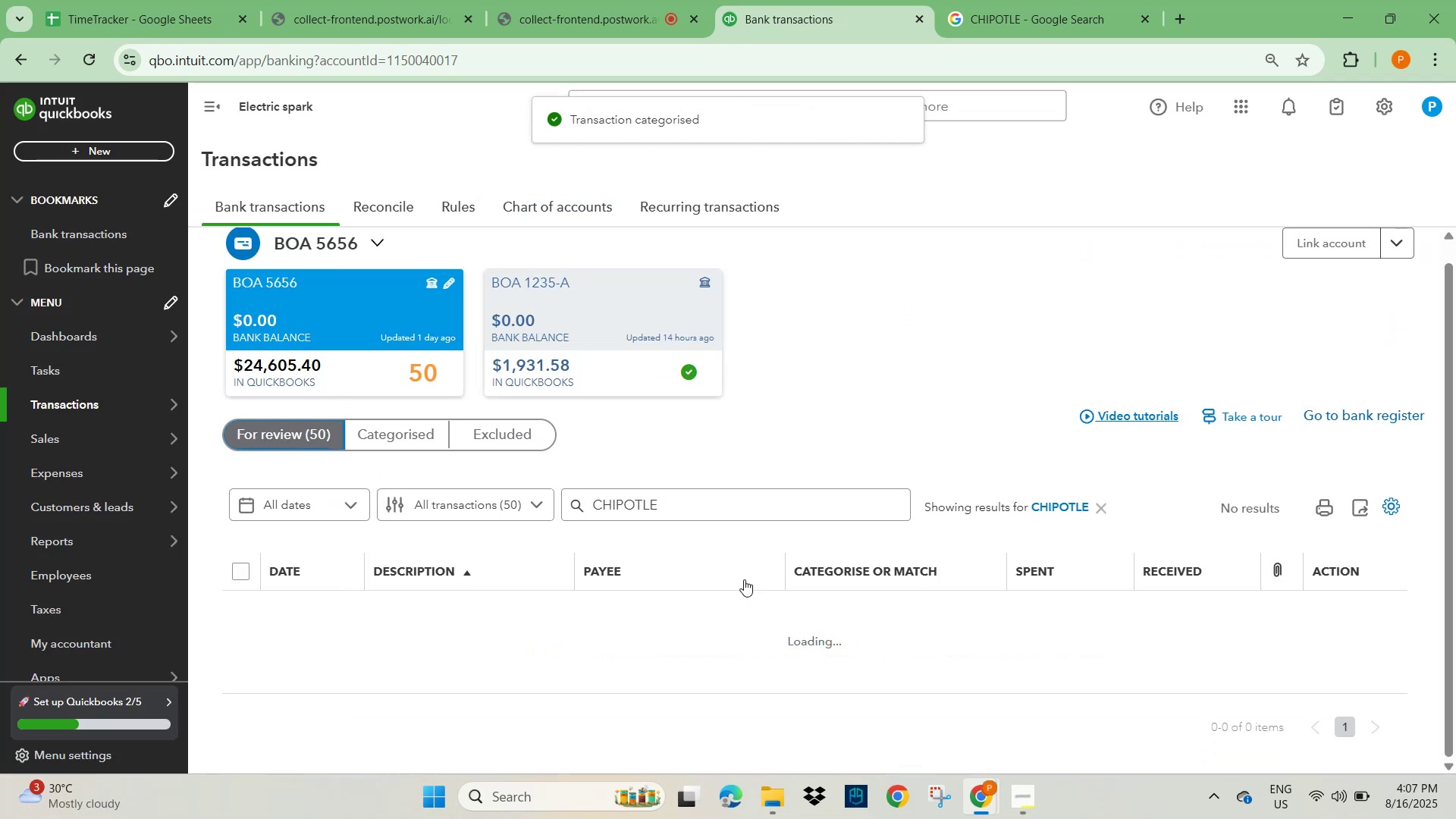 
scroll: coordinate [624, 541], scroll_direction: down, amount: 1.0
 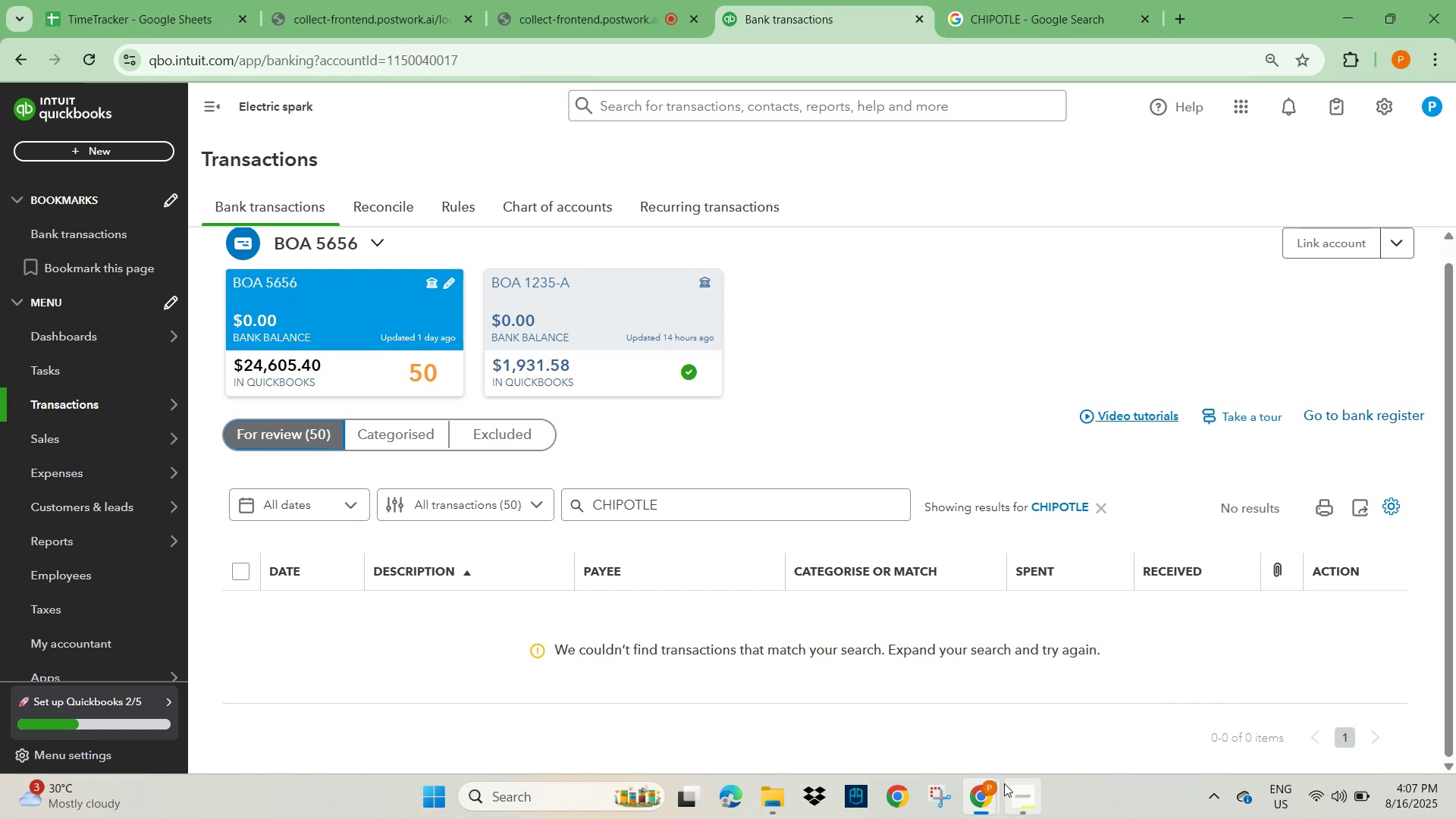 
left_click([147, 17])
 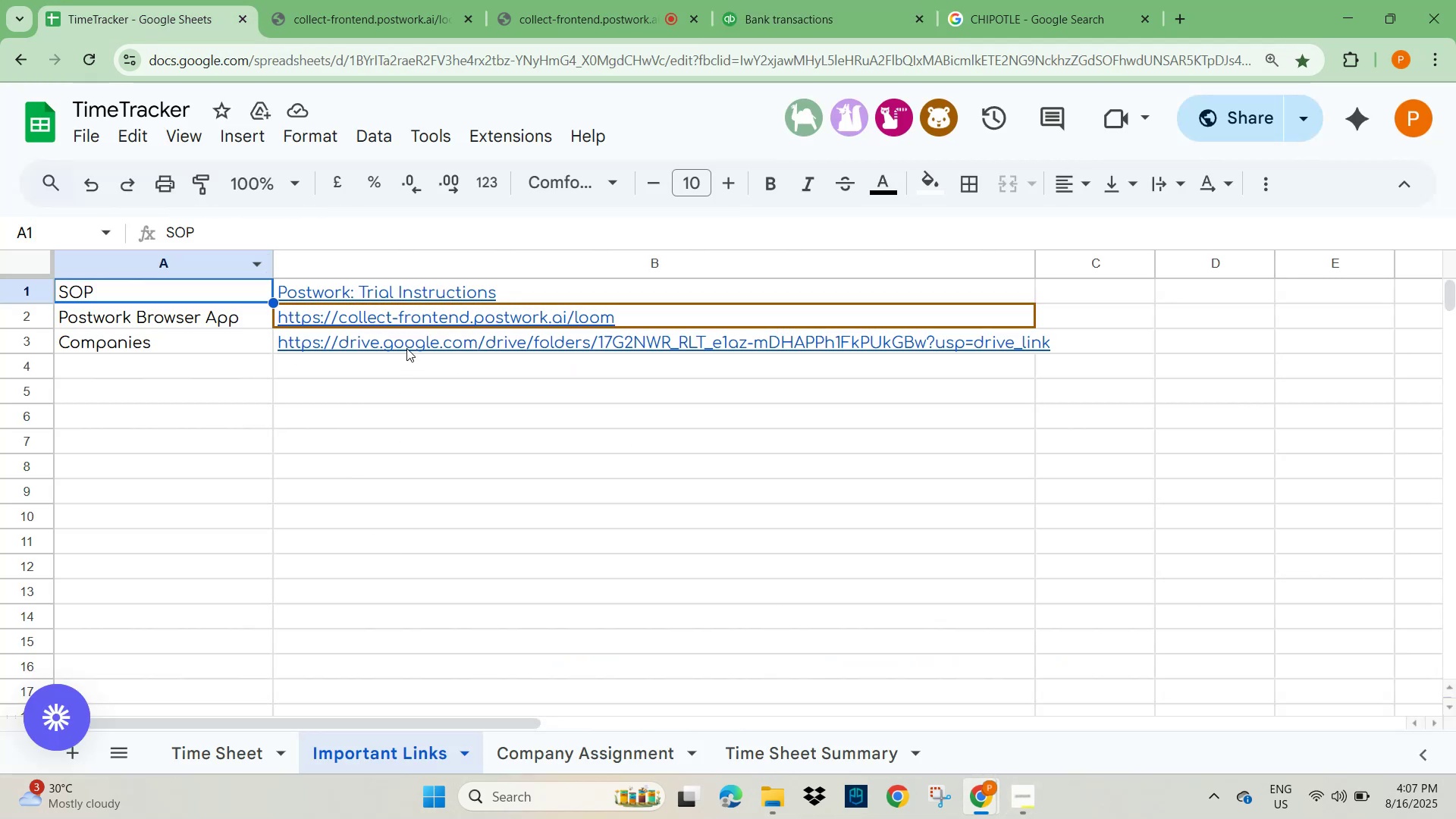 
double_click([406, 348])
 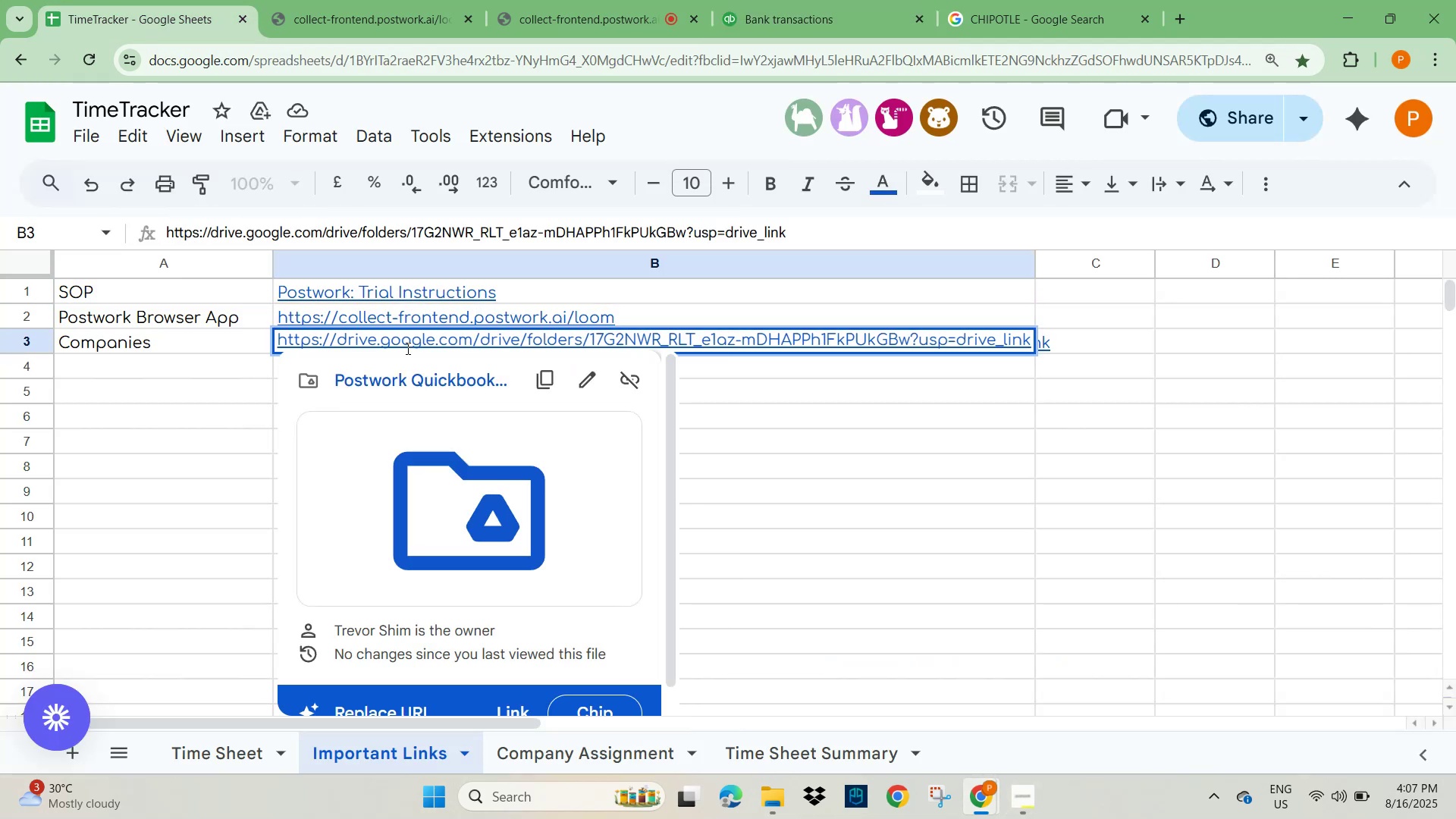 
left_click([405, 390])
 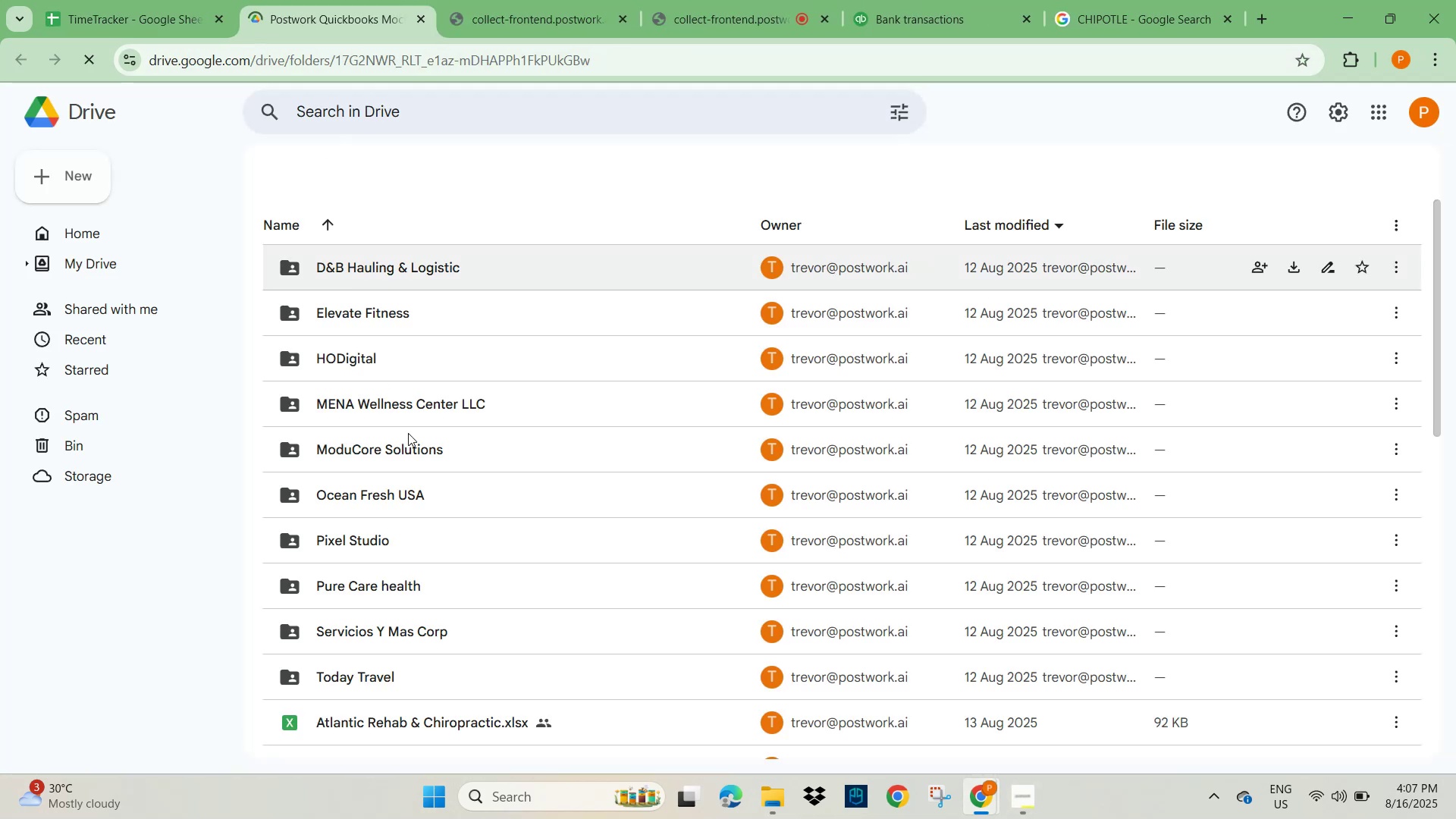 
scroll: coordinate [438, 576], scroll_direction: down, amount: 11.0
 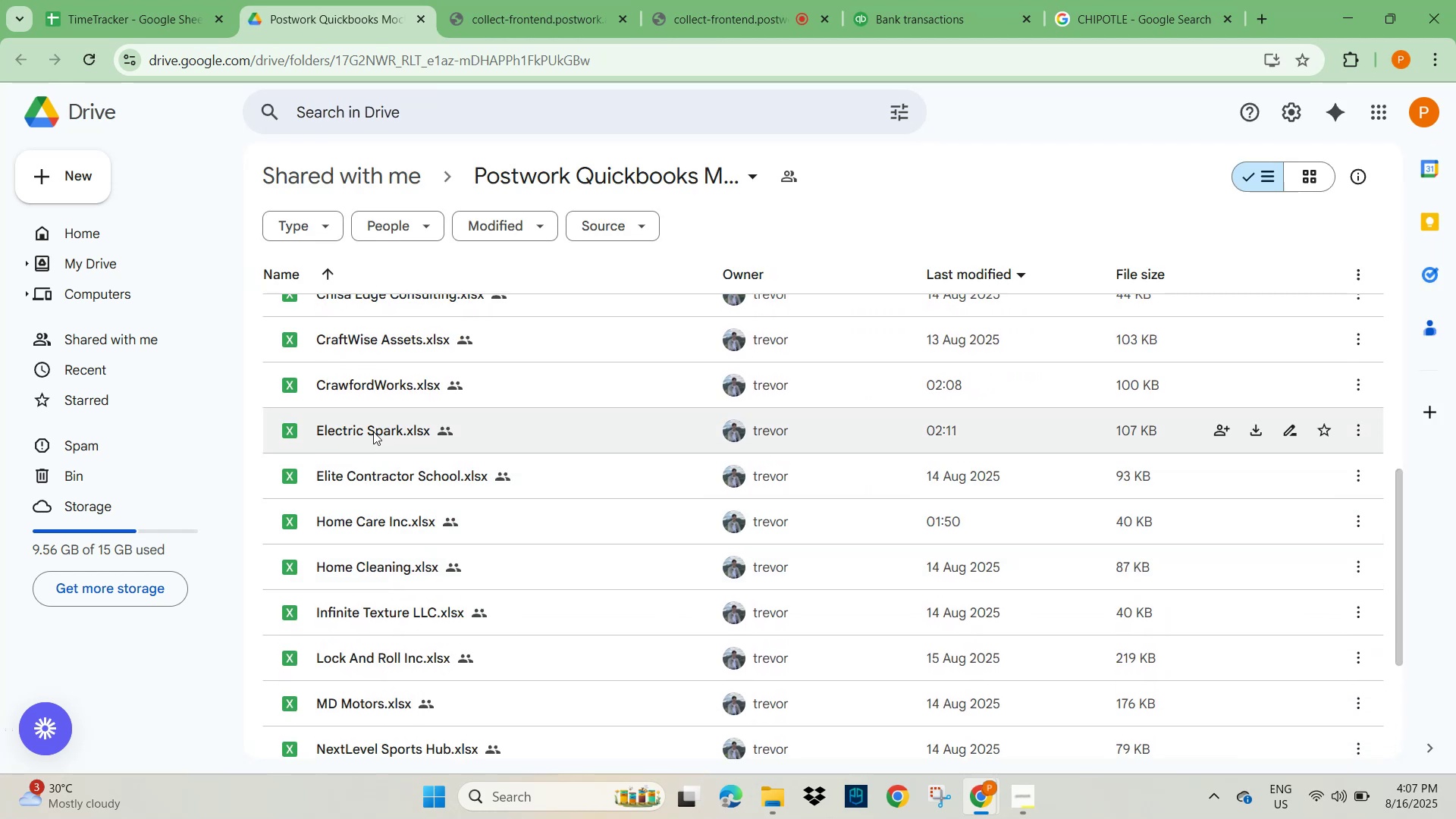 
double_click([372, 430])
 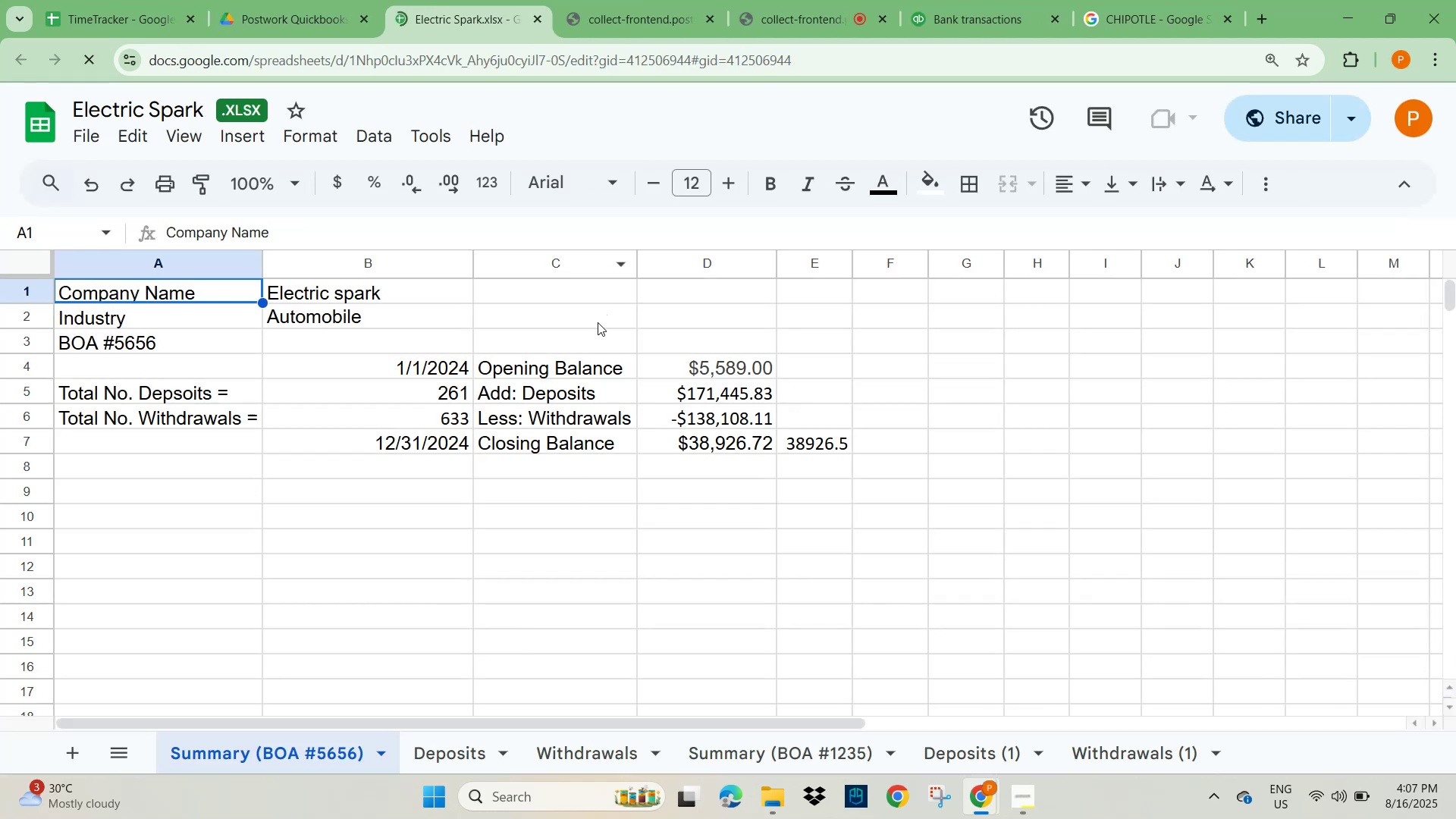 
wait(5.12)
 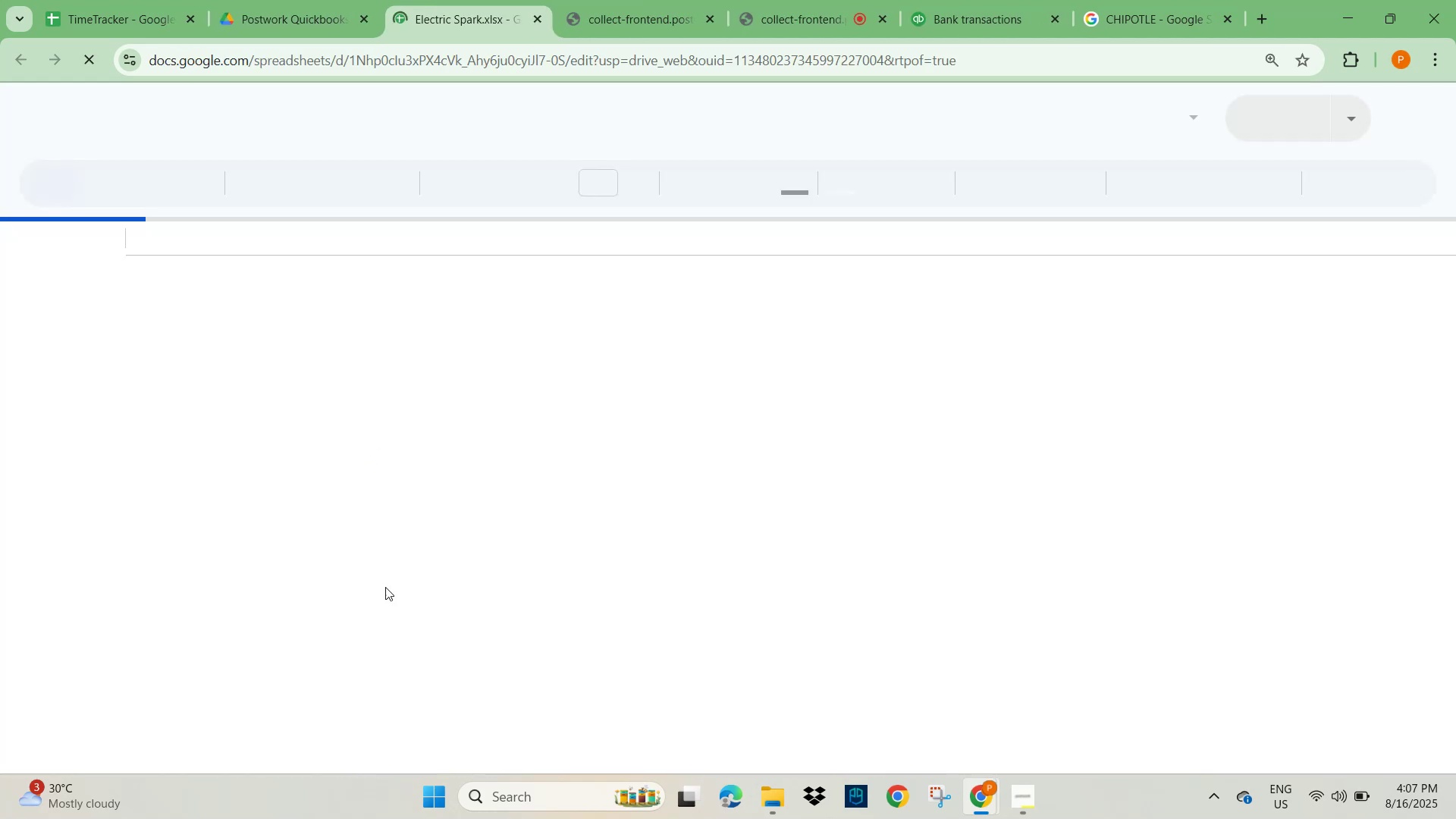 
left_click([980, 15])
 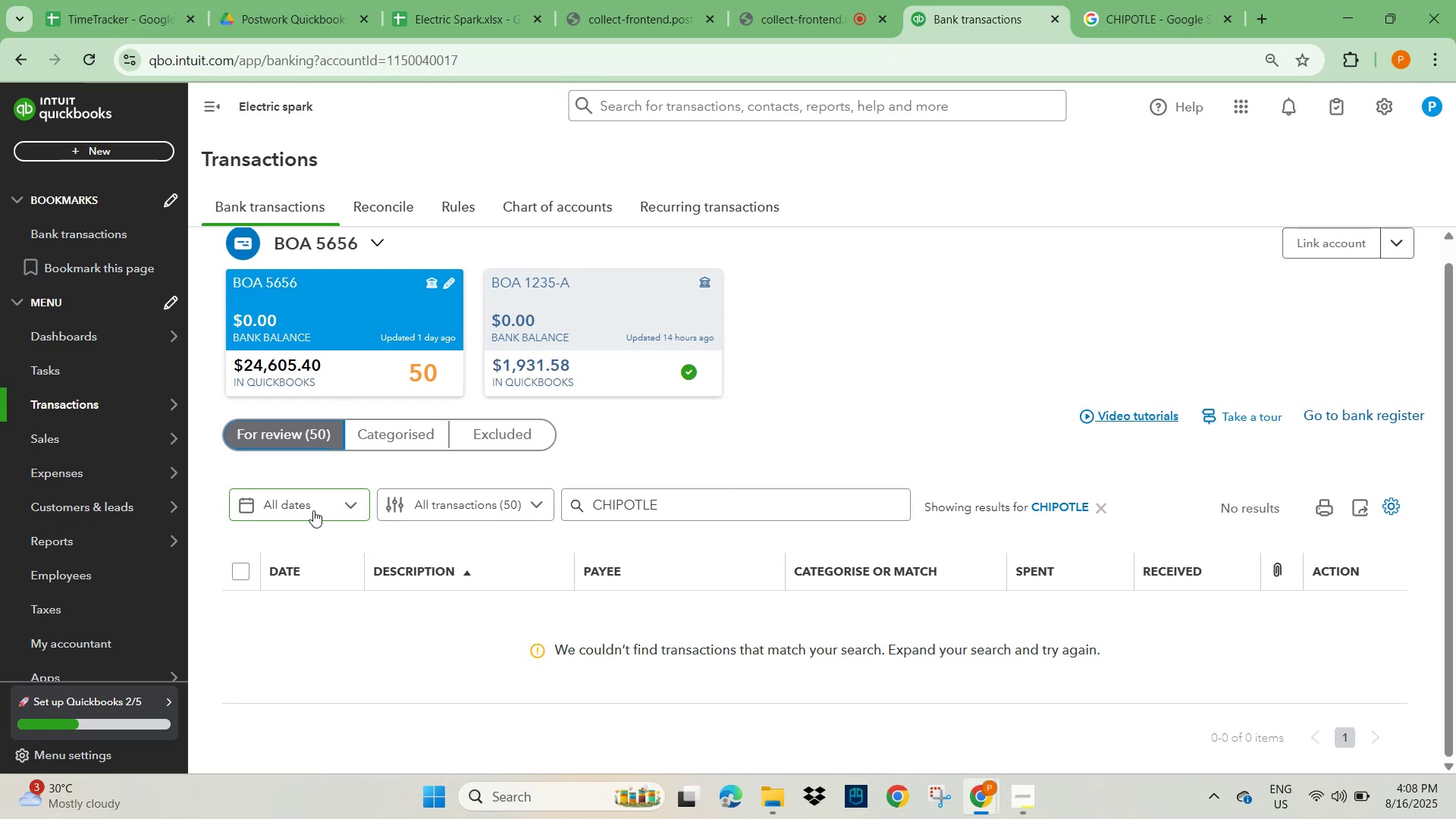 
wait(18.74)
 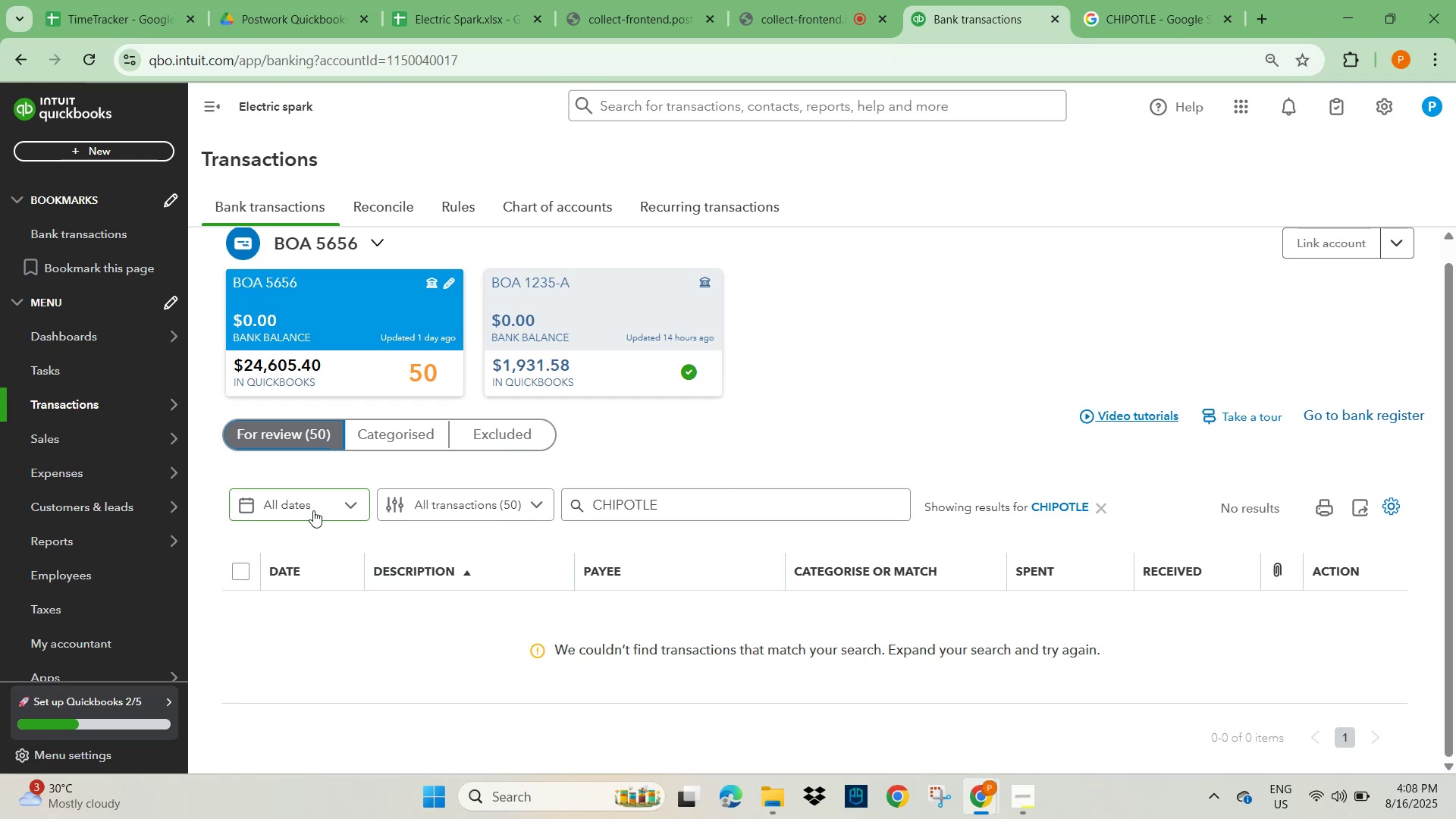 
left_click([540, 797])
 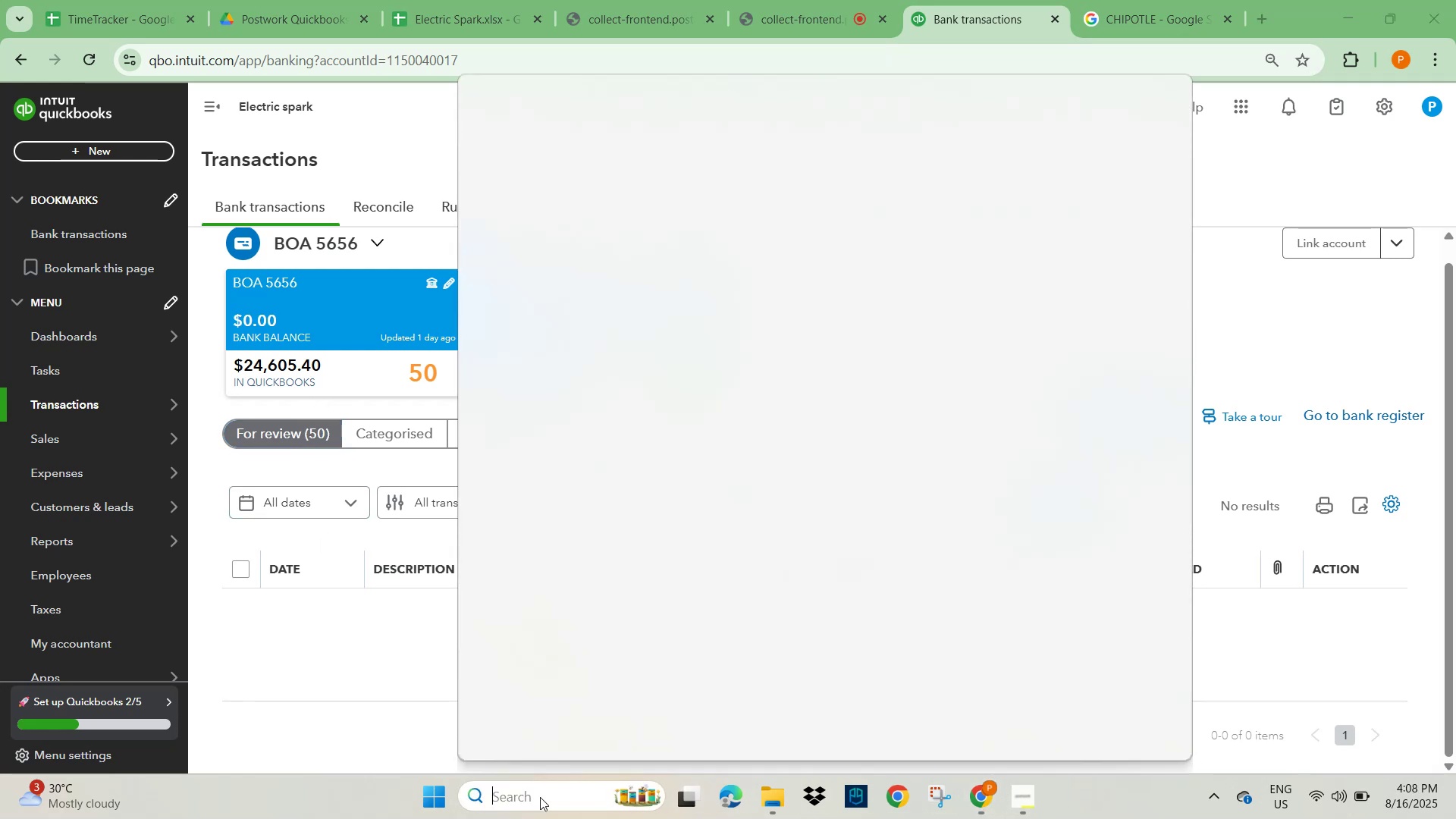 
type(calcula)
 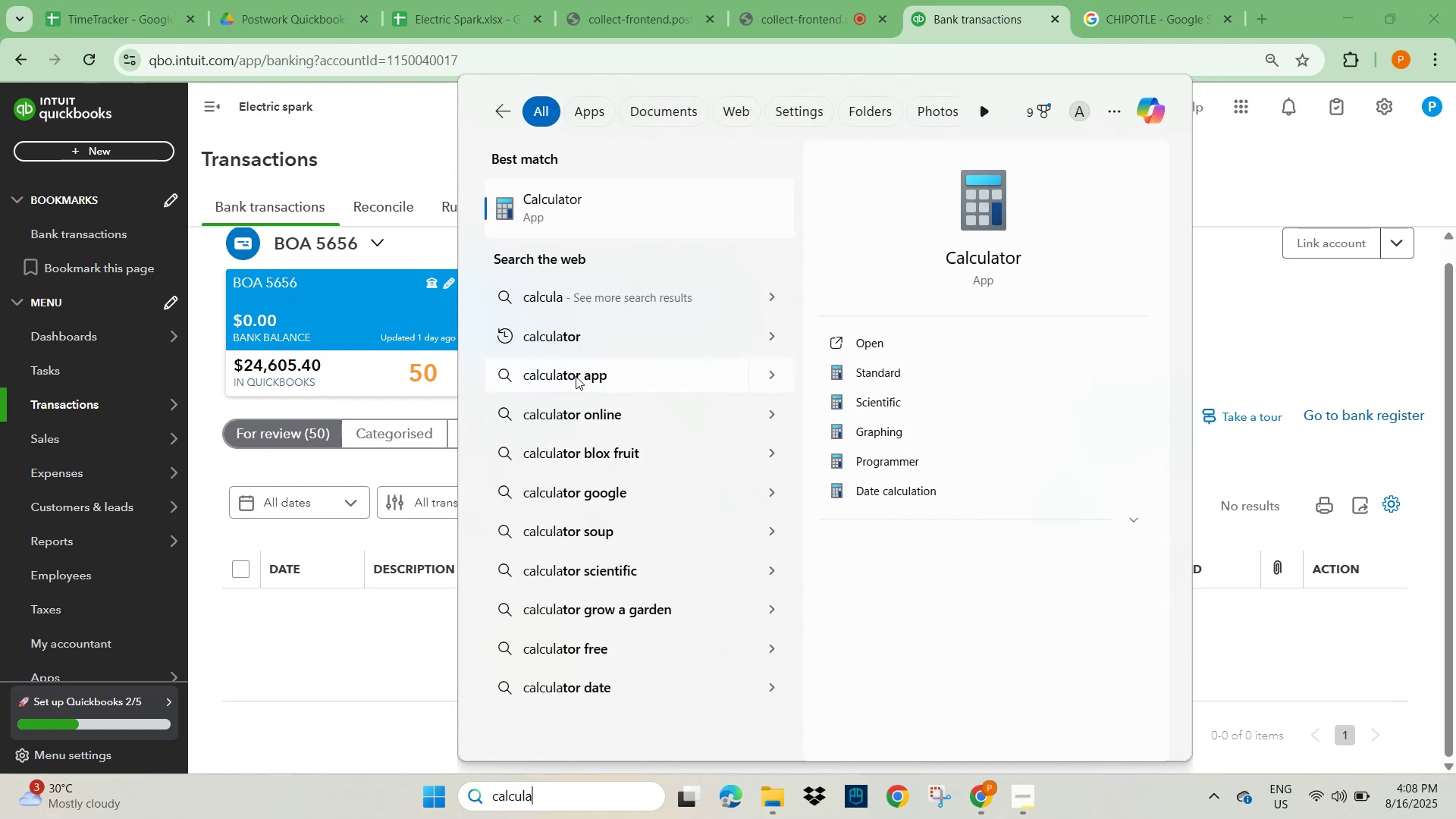 
left_click([600, 193])
 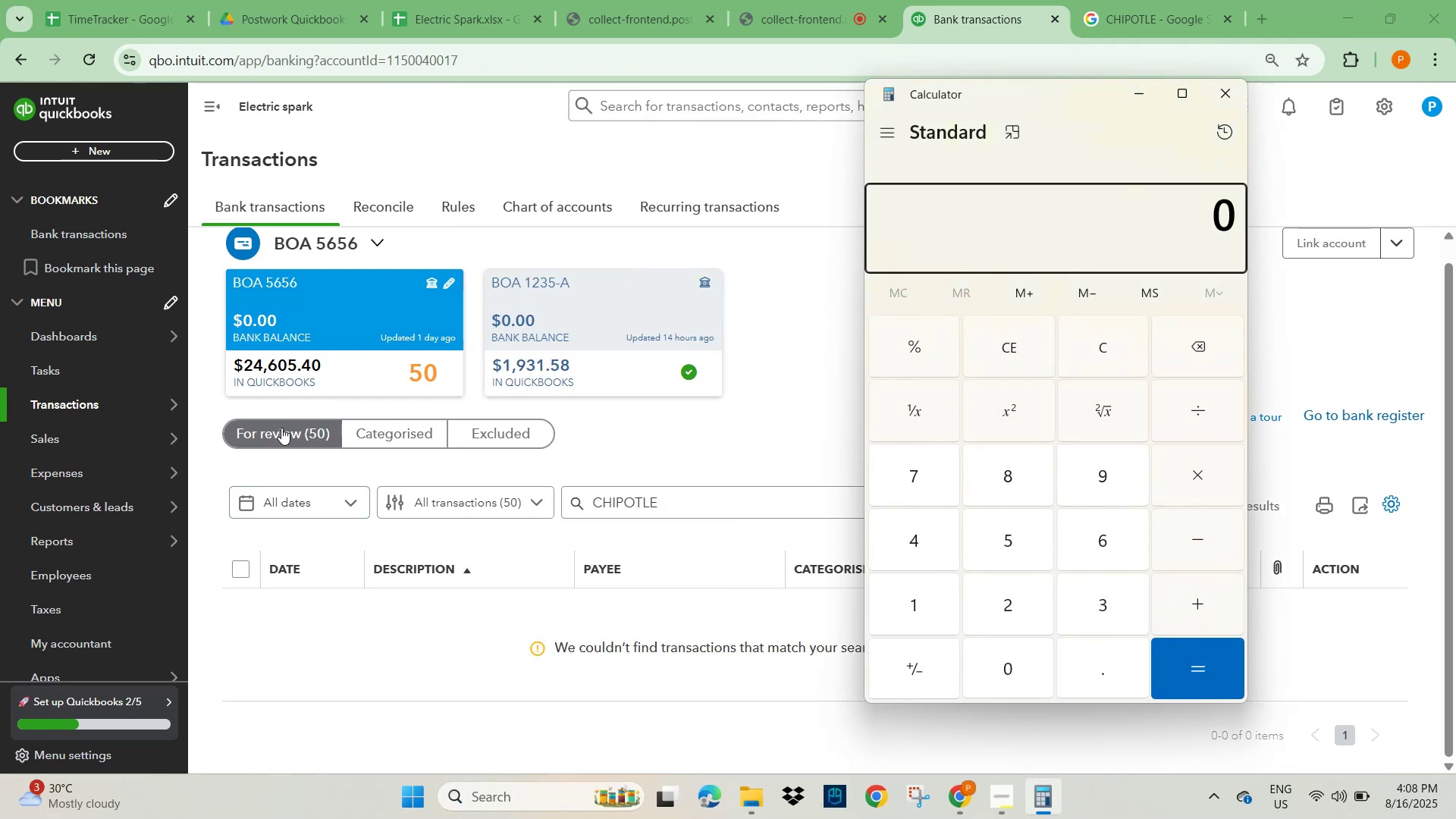 
left_click_drag(start_coordinate=[1063, 93], to_coordinate=[674, 59])
 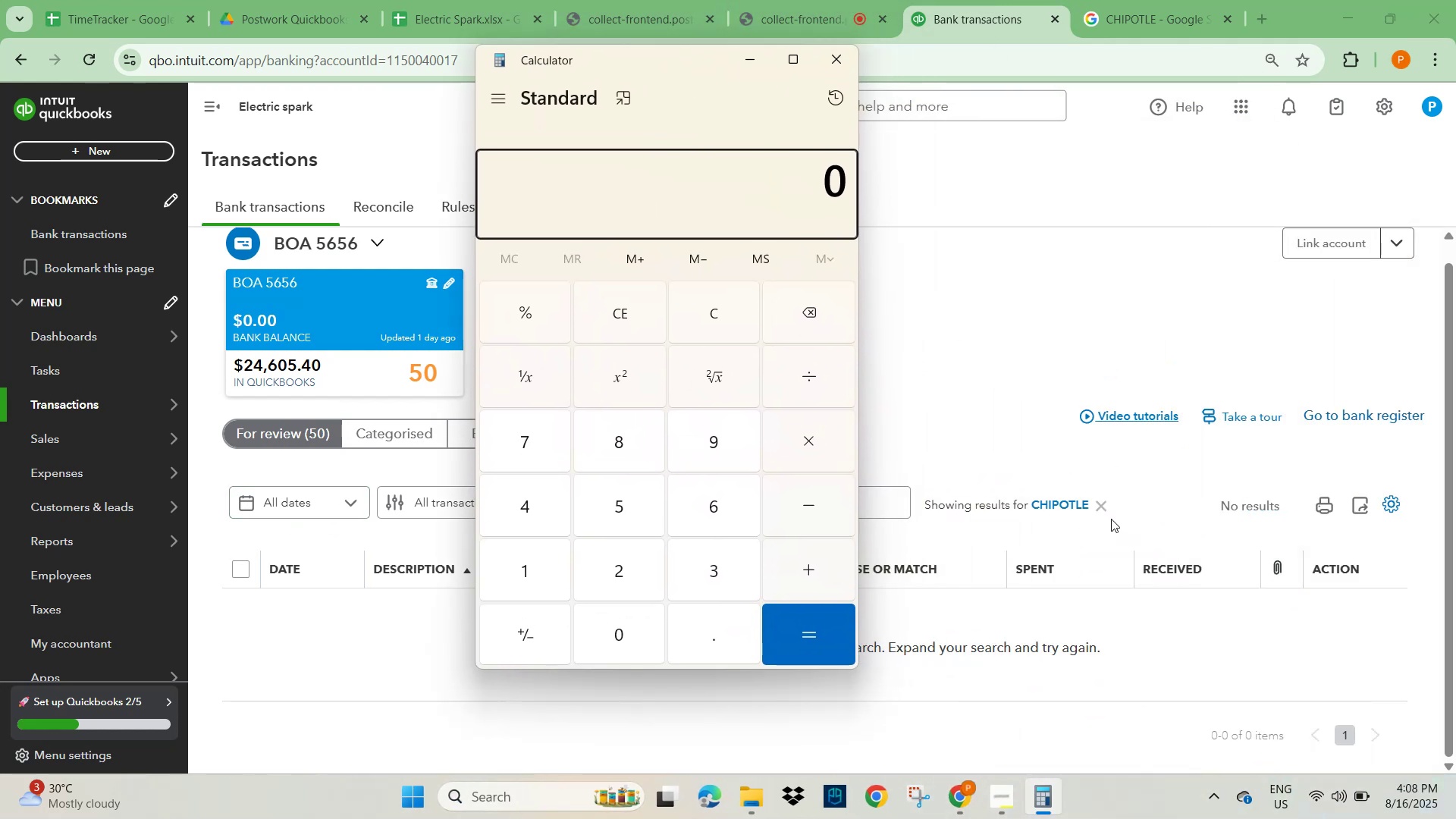 
left_click([1101, 505])
 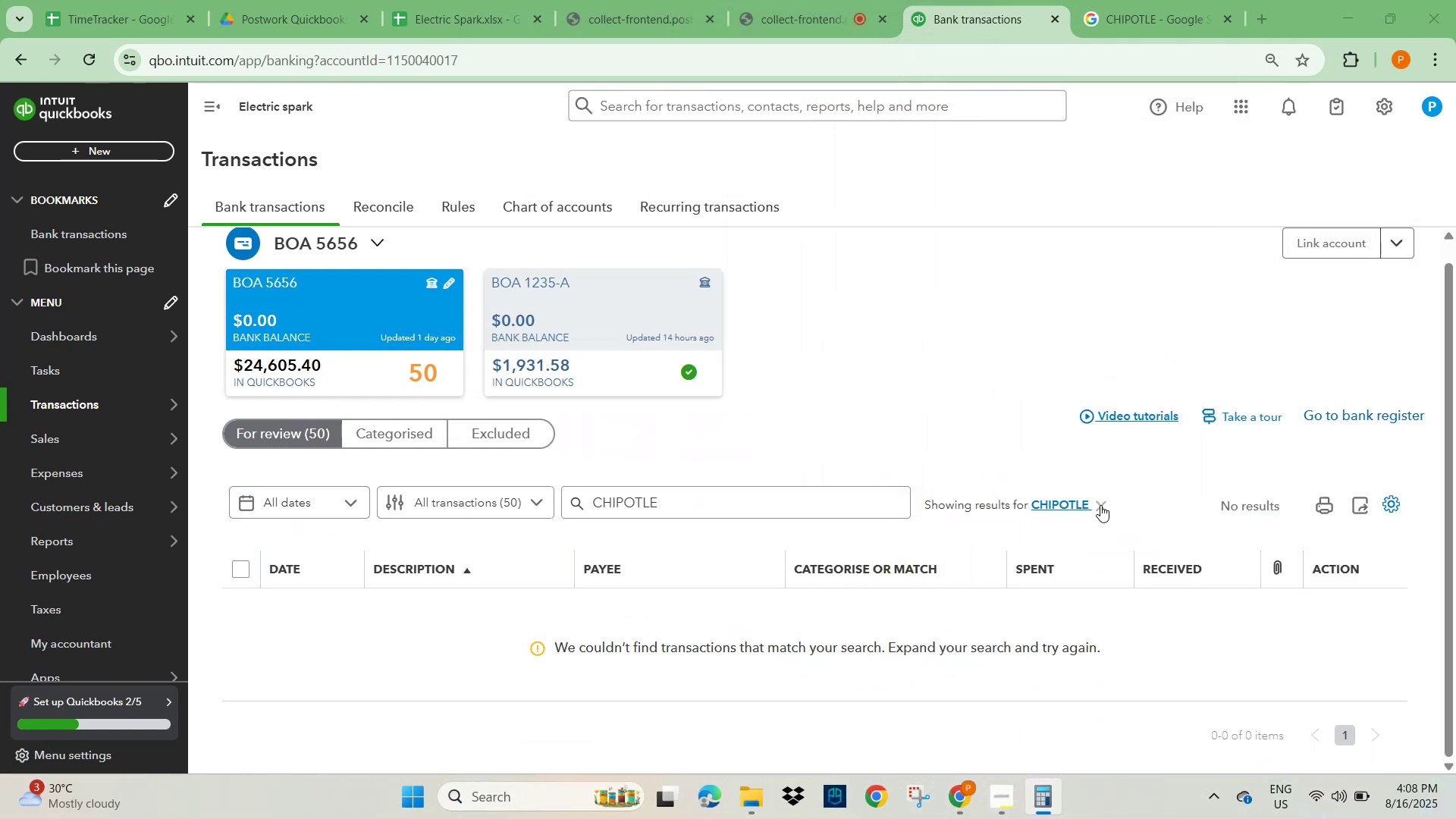 
left_click([1100, 504])
 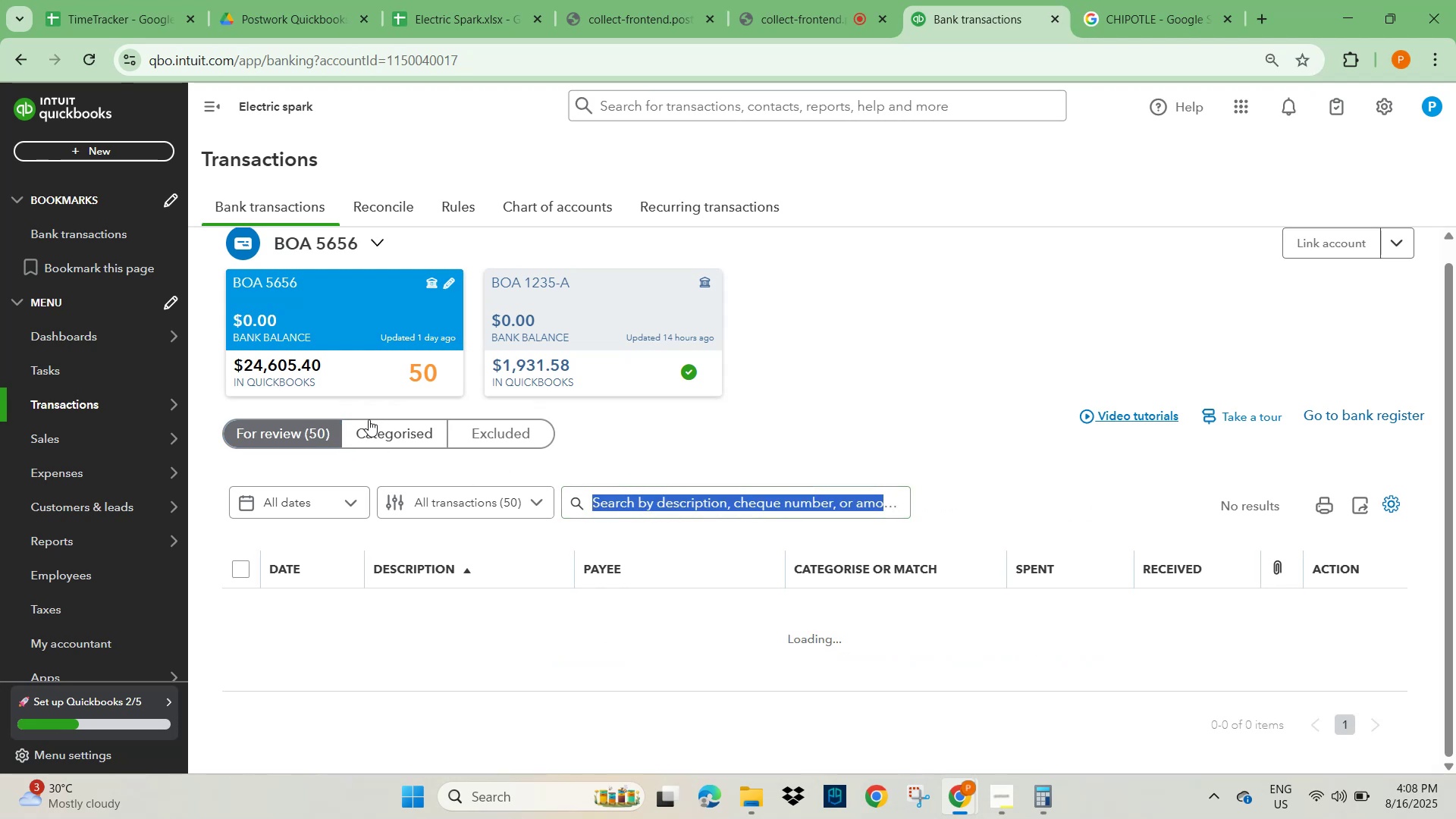 
left_click([270, 435])
 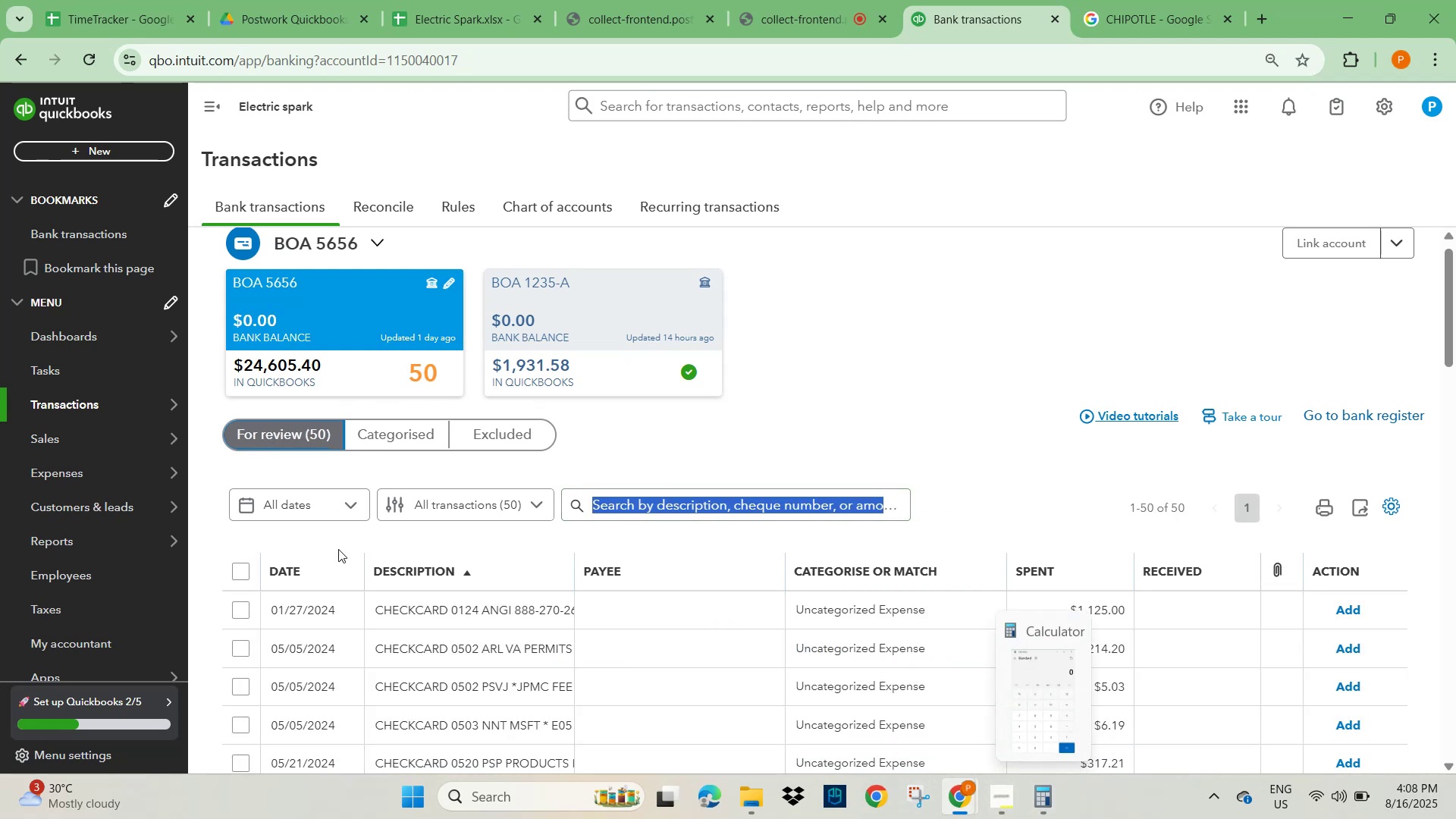 
left_click([244, 576])
 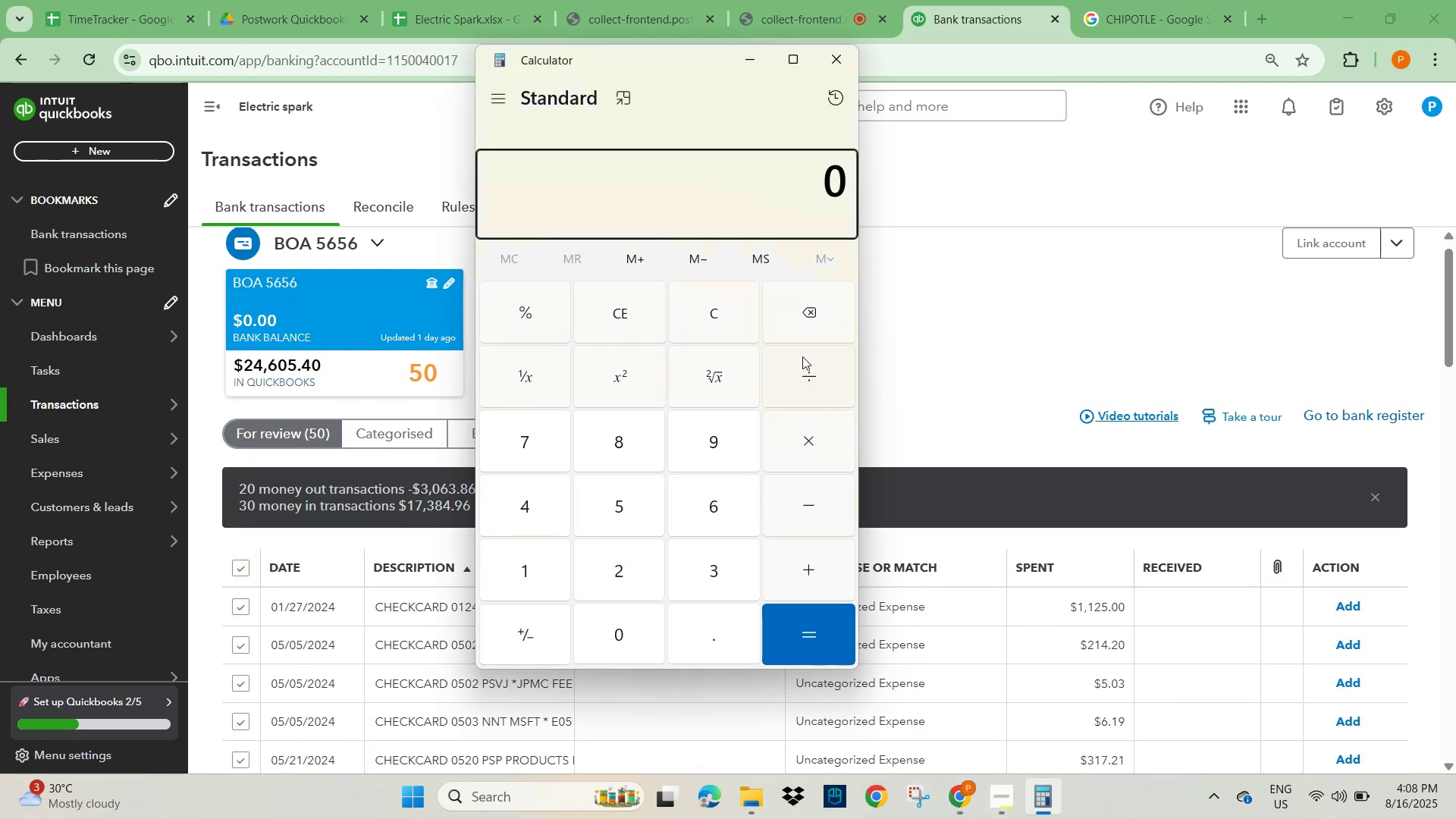 
left_click_drag(start_coordinate=[679, 76], to_coordinate=[1075, 74])
 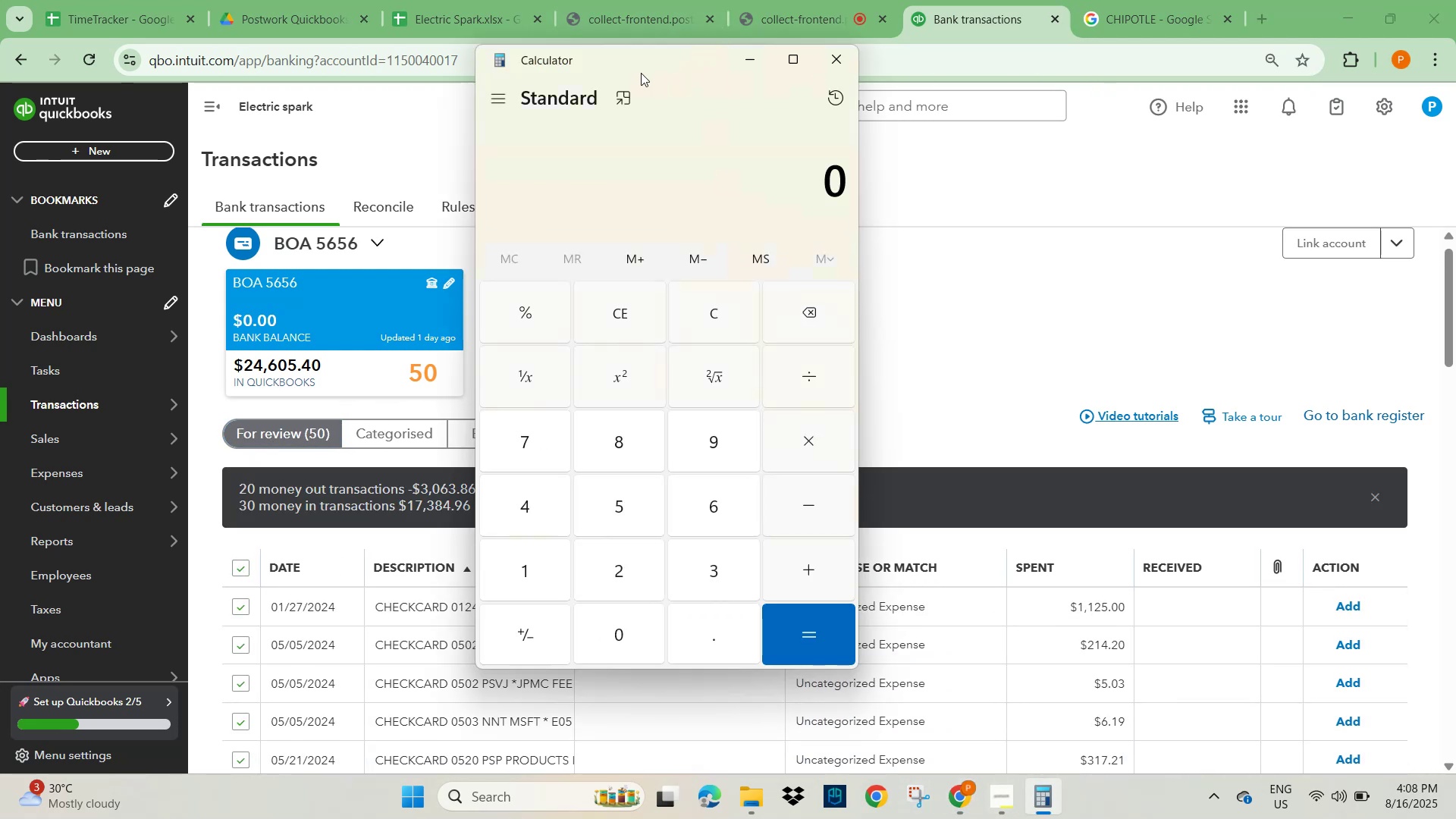 
left_click_drag(start_coordinate=[635, 76], to_coordinate=[903, 80])
 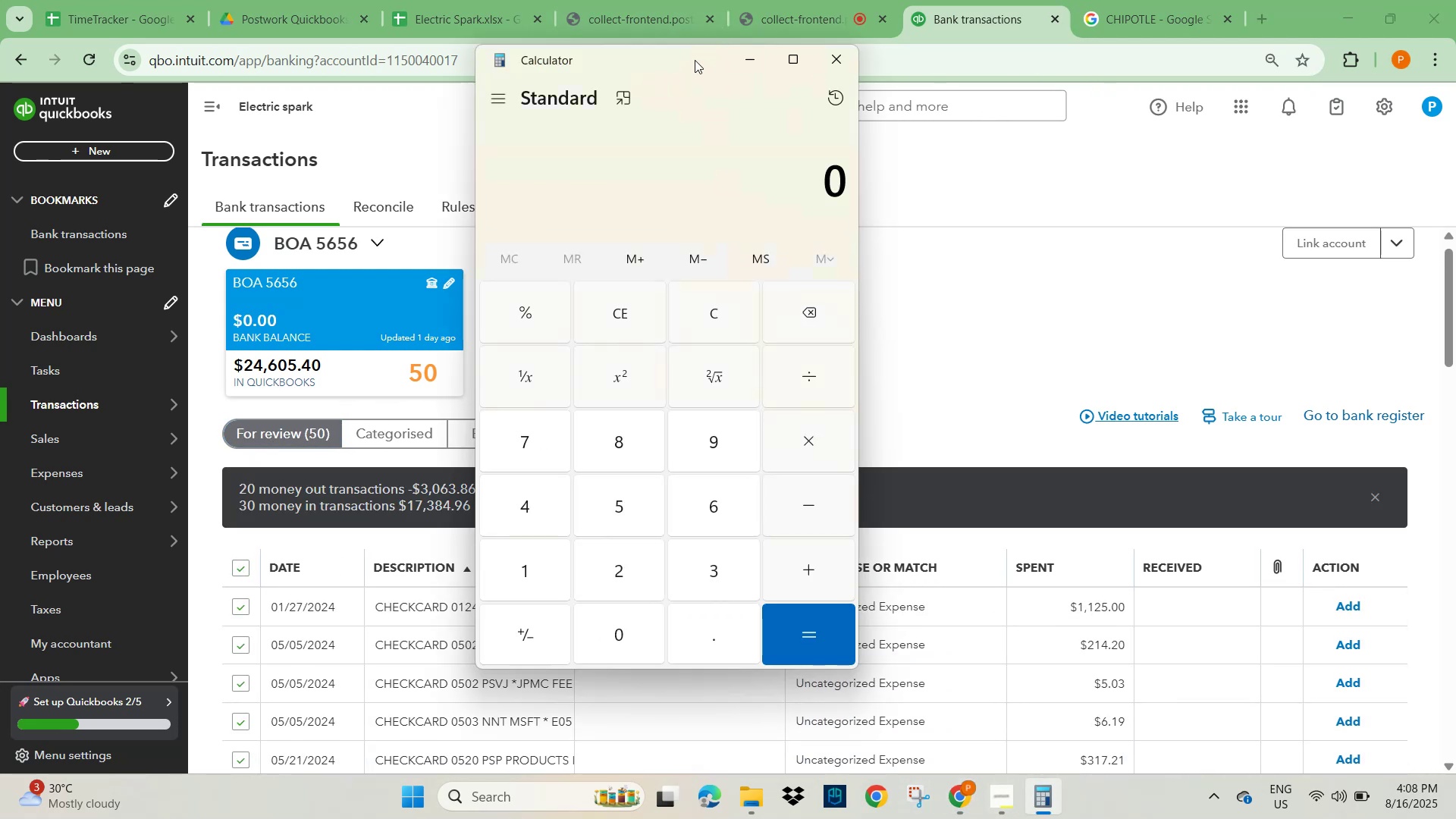 
left_click_drag(start_coordinate=[692, 60], to_coordinate=[999, 70])
 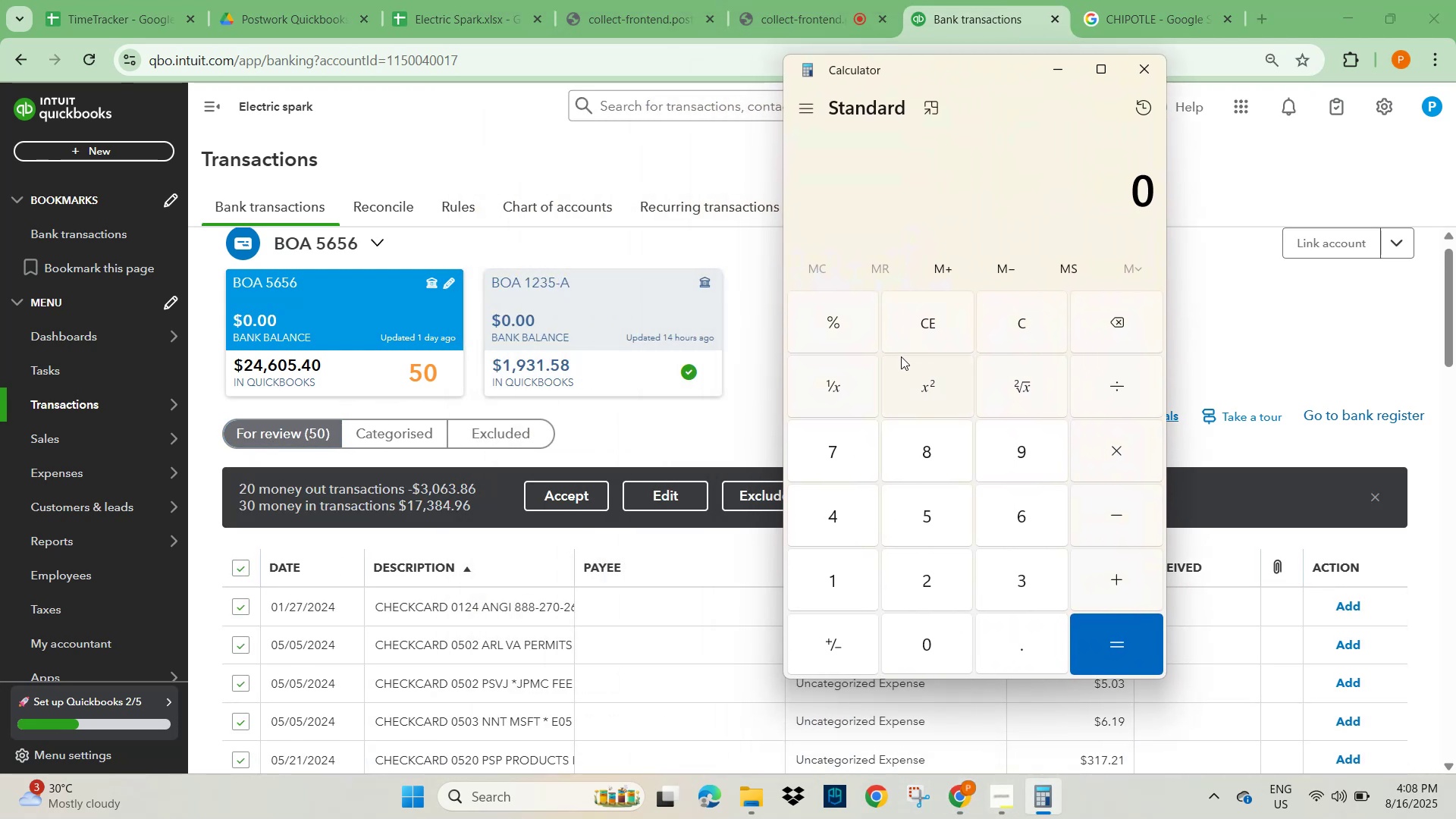 
left_click([930, 330])
 